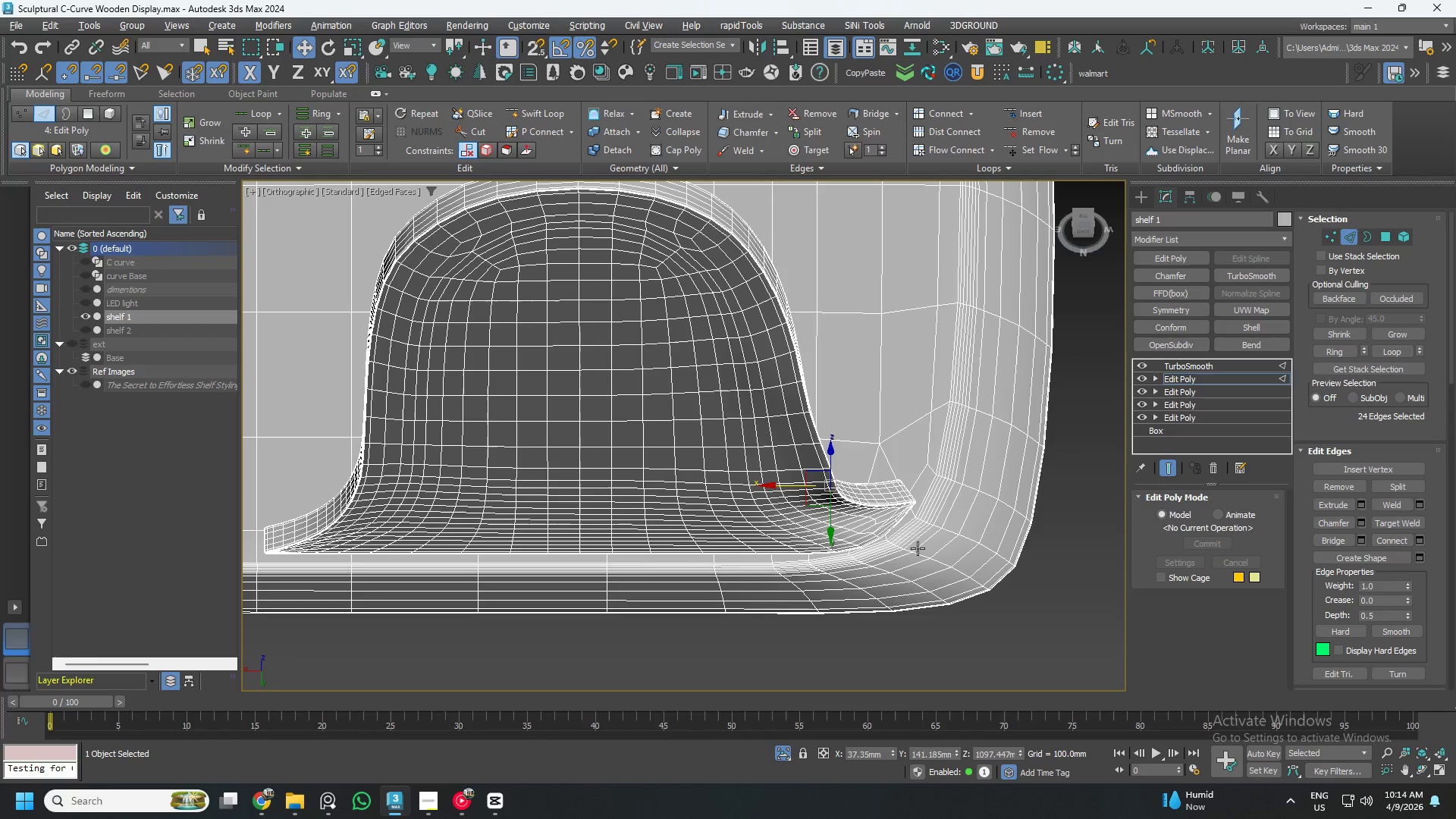 
hold_key(key=AltLeft, duration=0.92)
 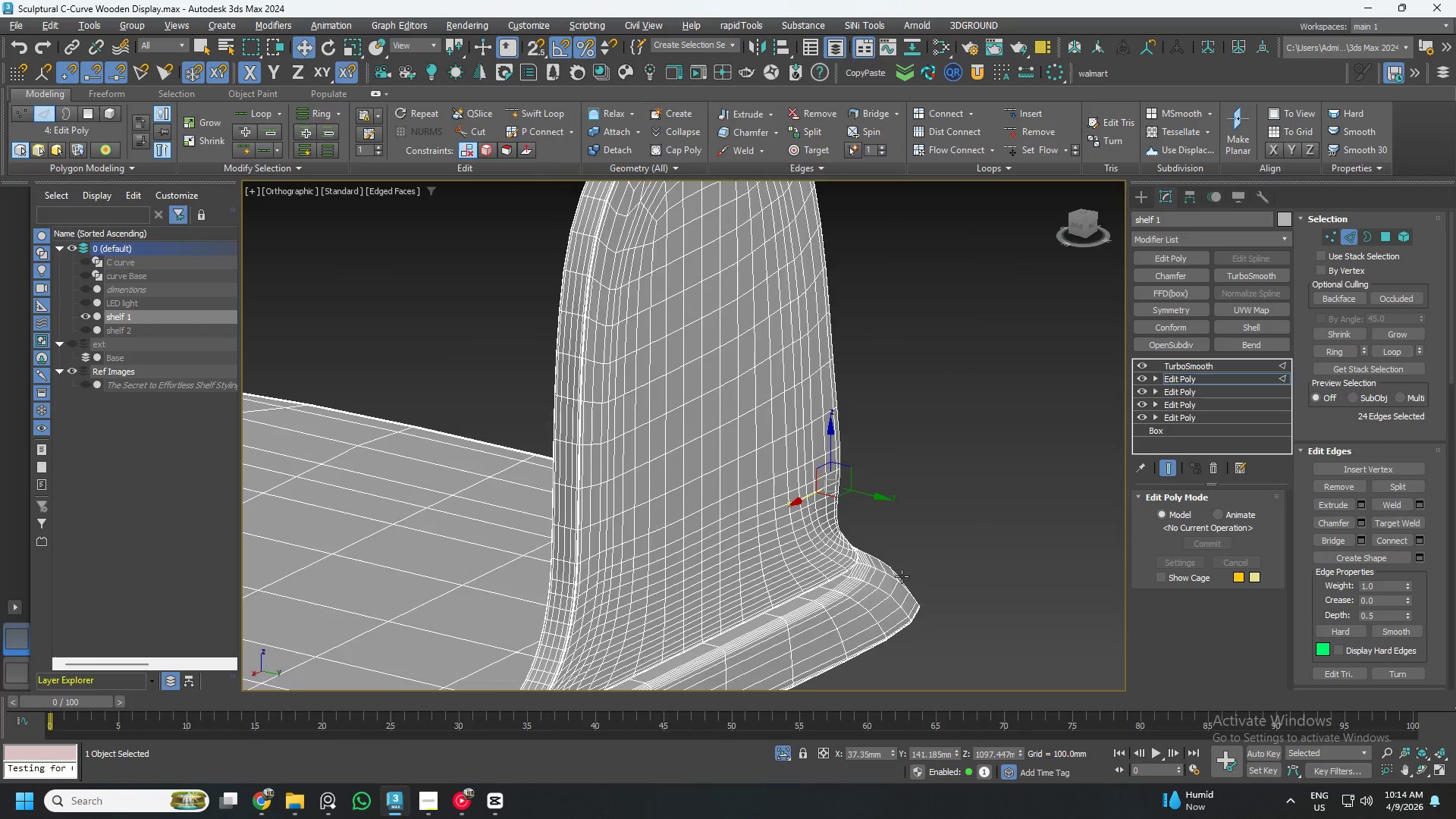 
hold_key(key=AltLeft, duration=1.5)
 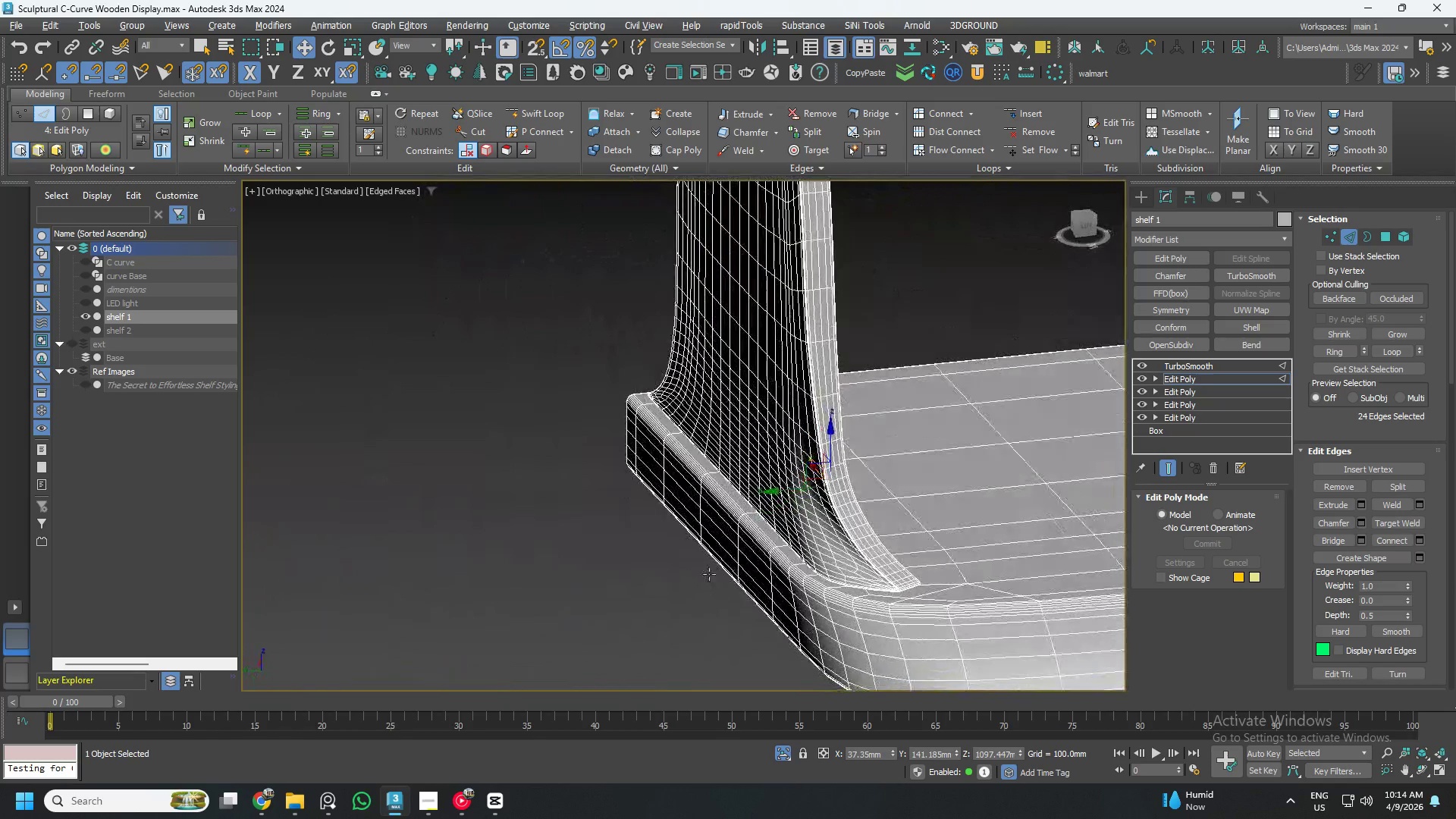 
hold_key(key=AltLeft, duration=1.52)
 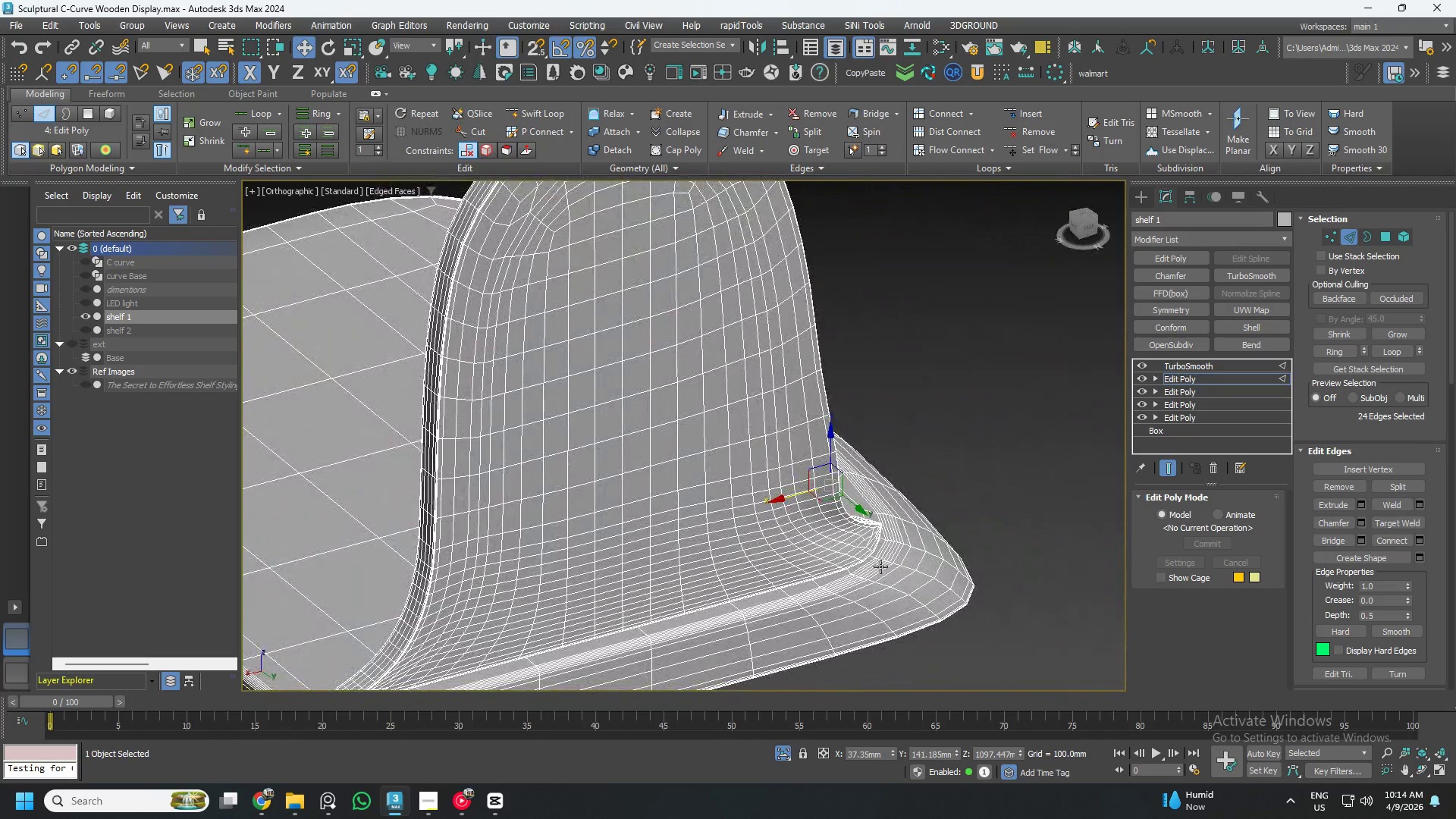 
key(Alt+AltLeft)
 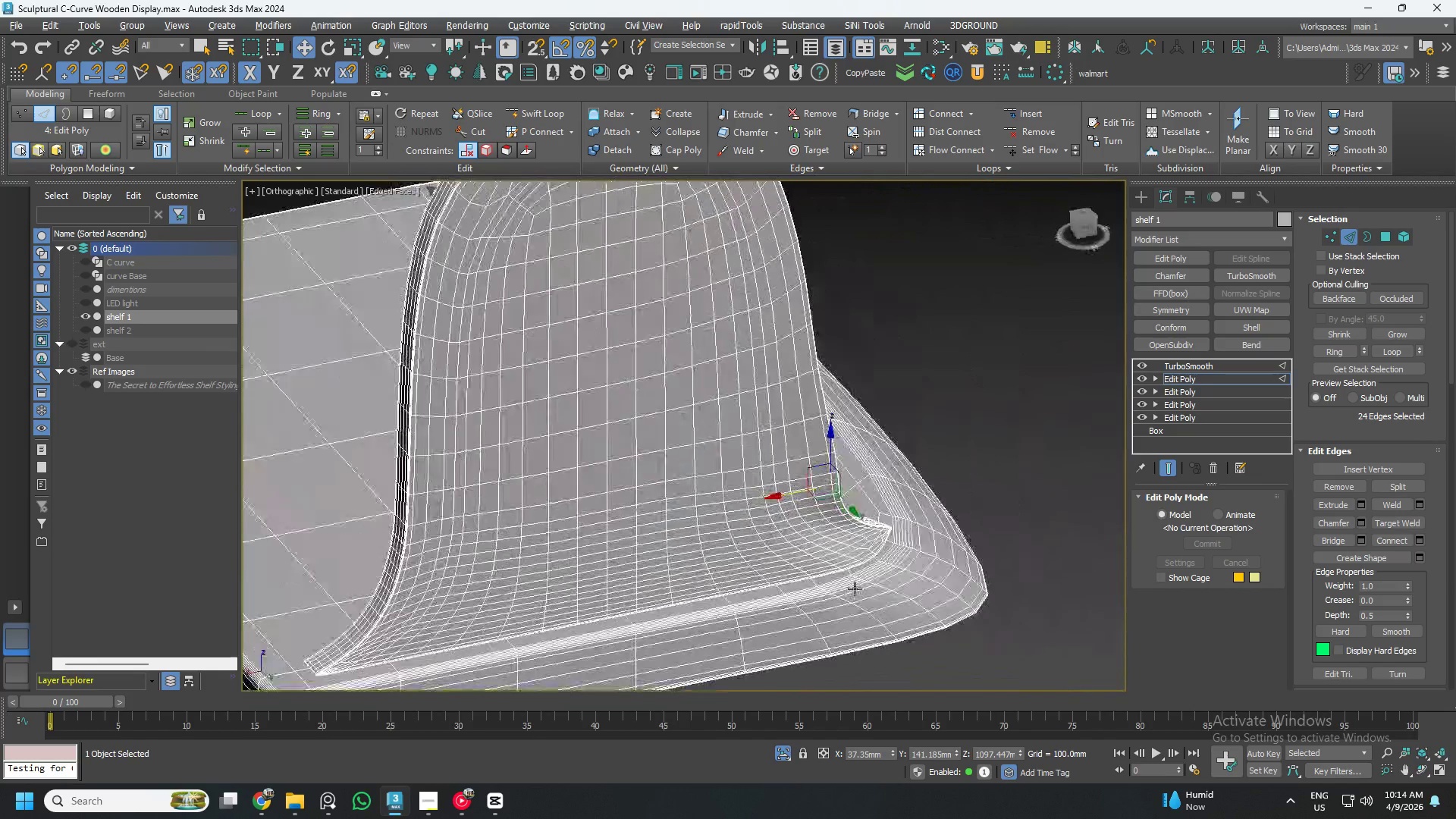 
key(Alt+AltLeft)
 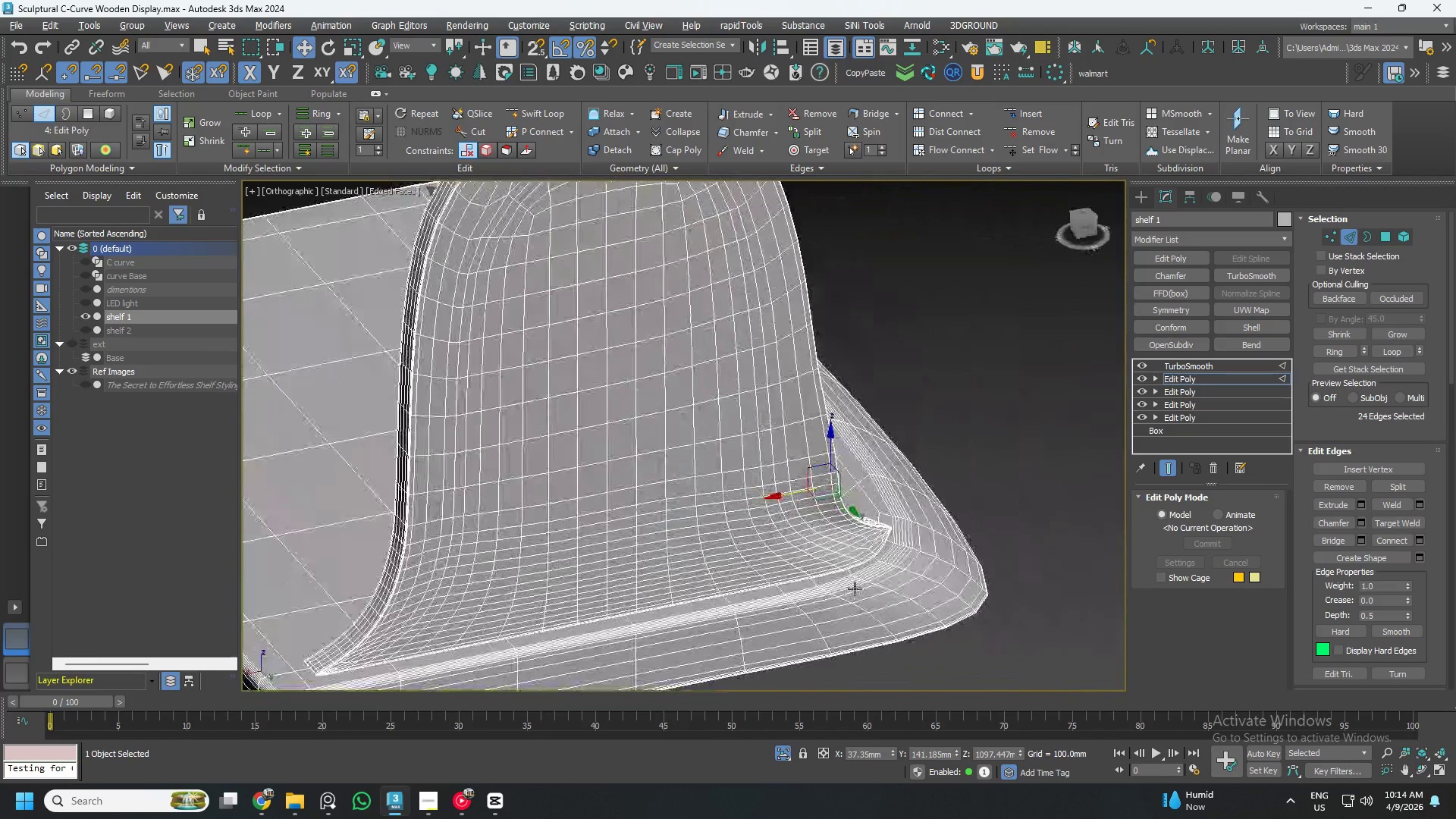 
key(Alt+AltLeft)
 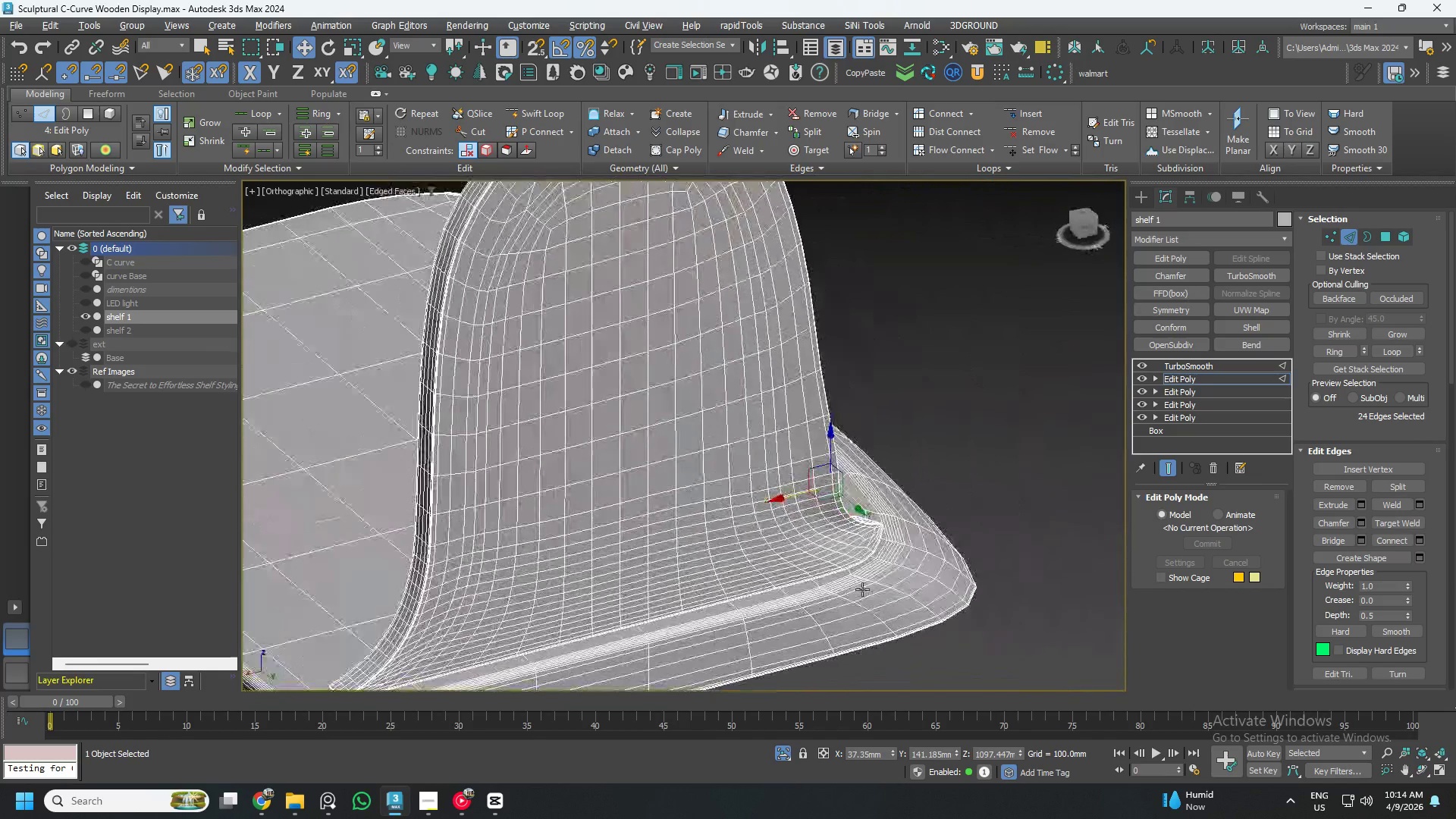 
key(Alt+AltLeft)
 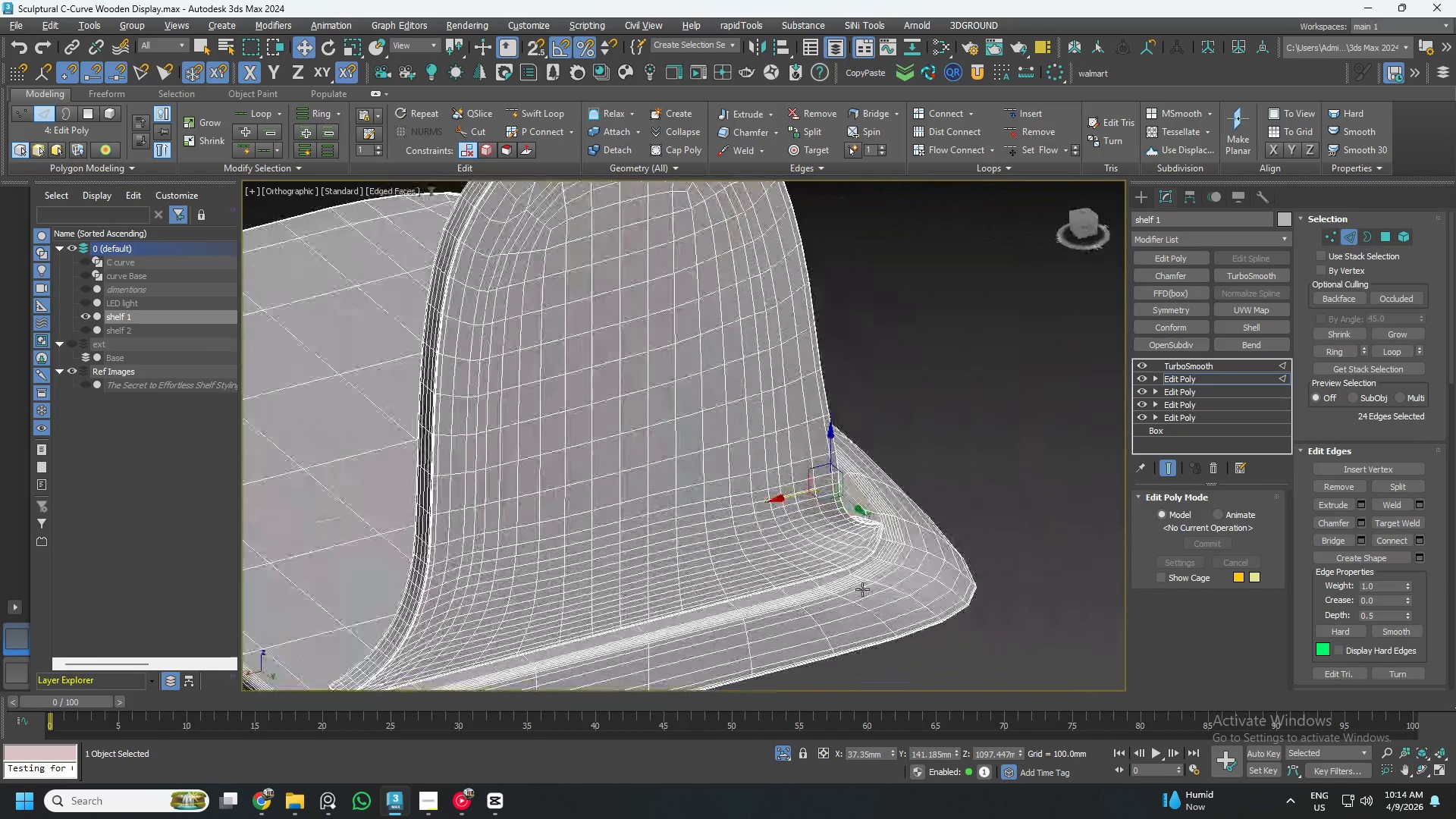 
key(Alt+AltLeft)
 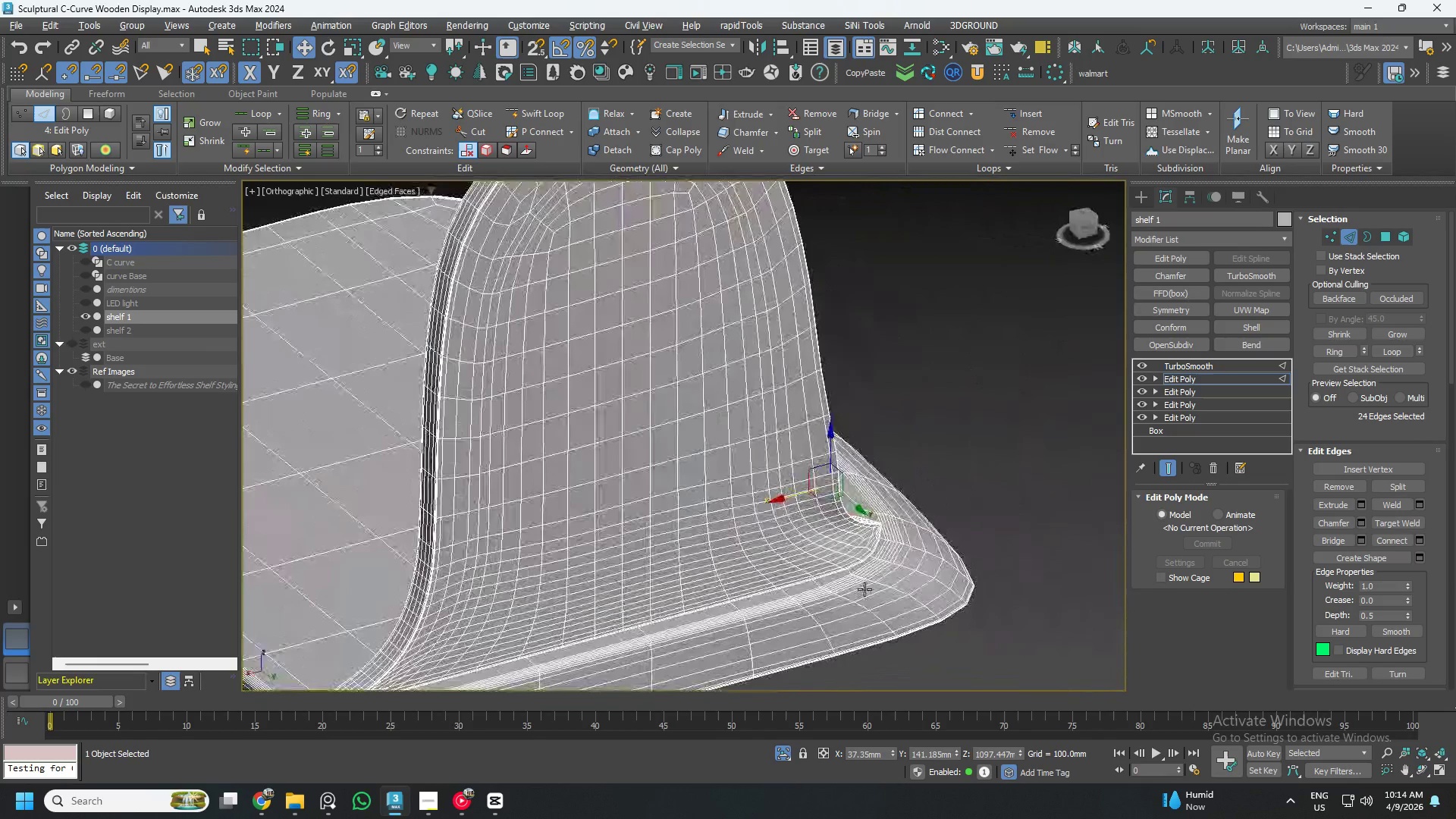 
key(Alt+AltLeft)
 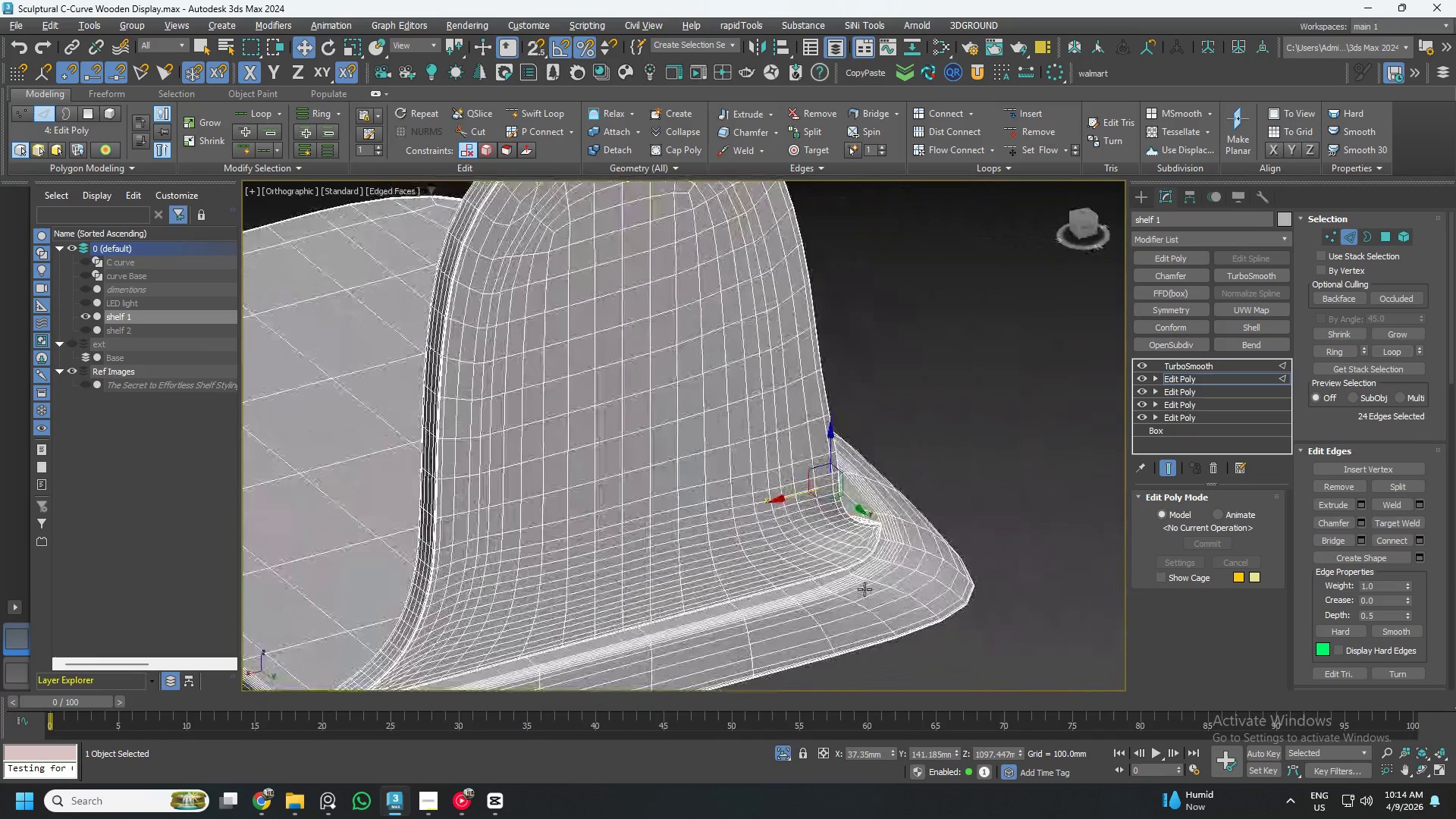 
key(Alt+AltLeft)
 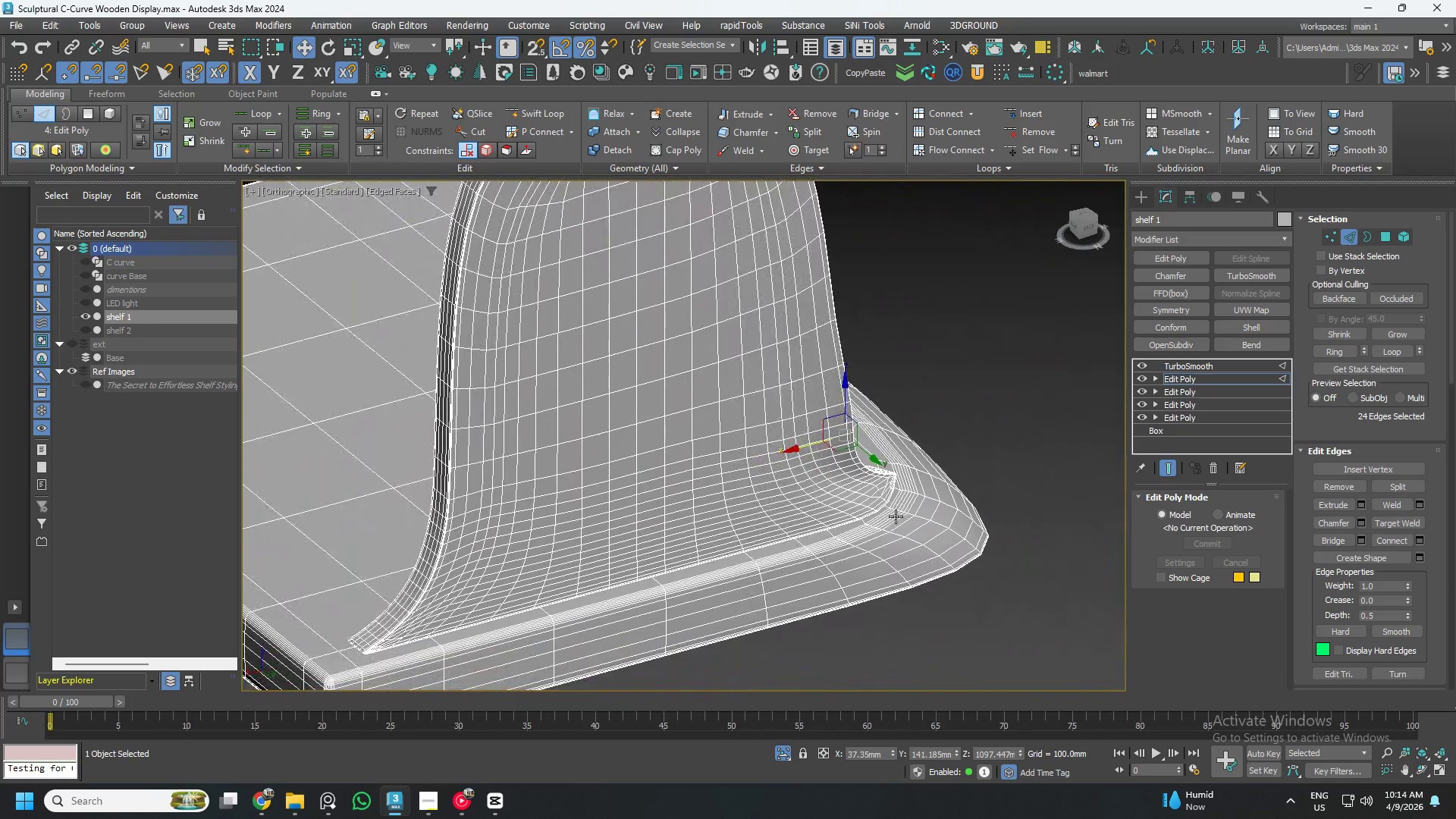 
hold_key(key=AltLeft, duration=1.0)
 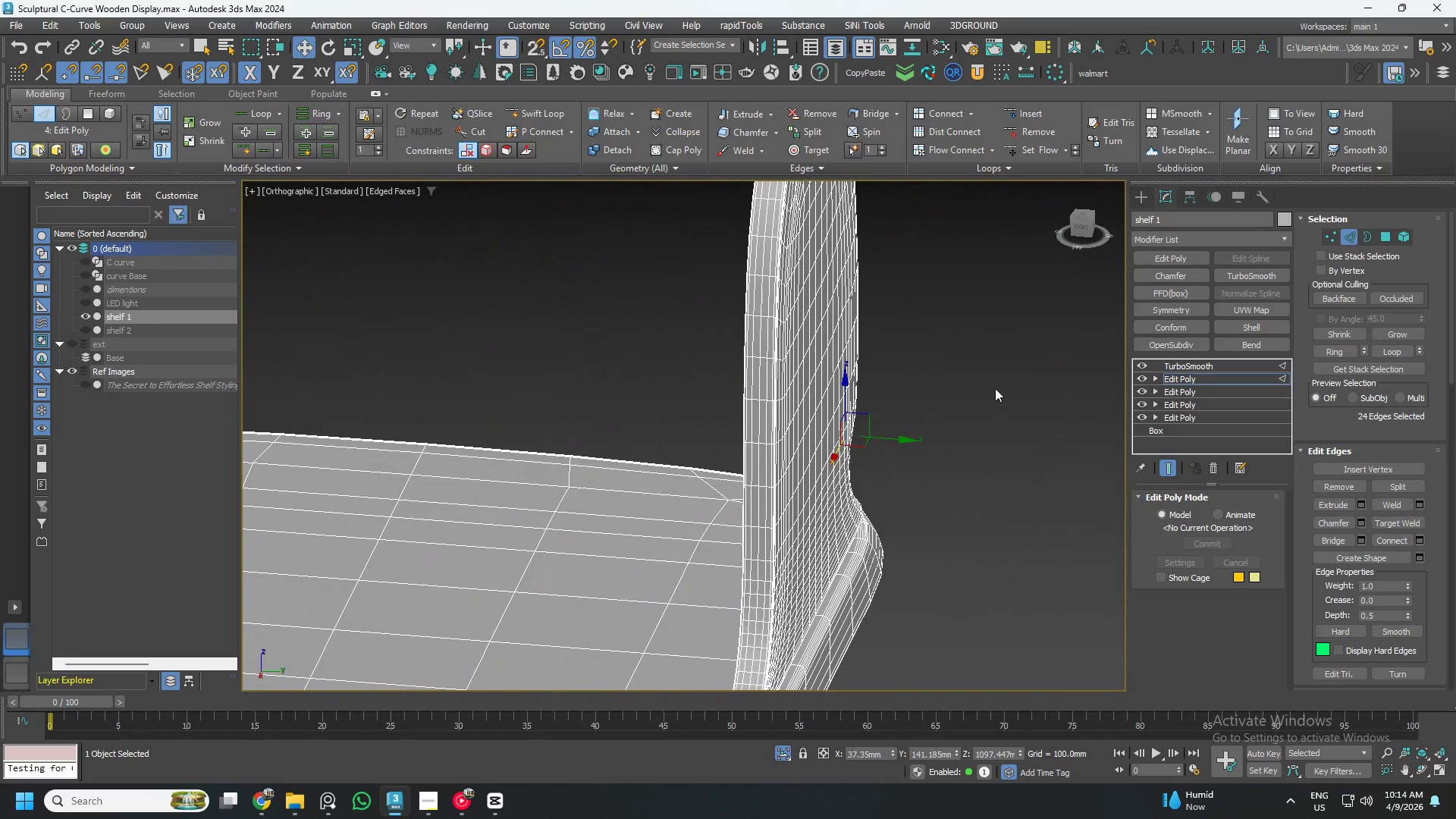 
key(5)
 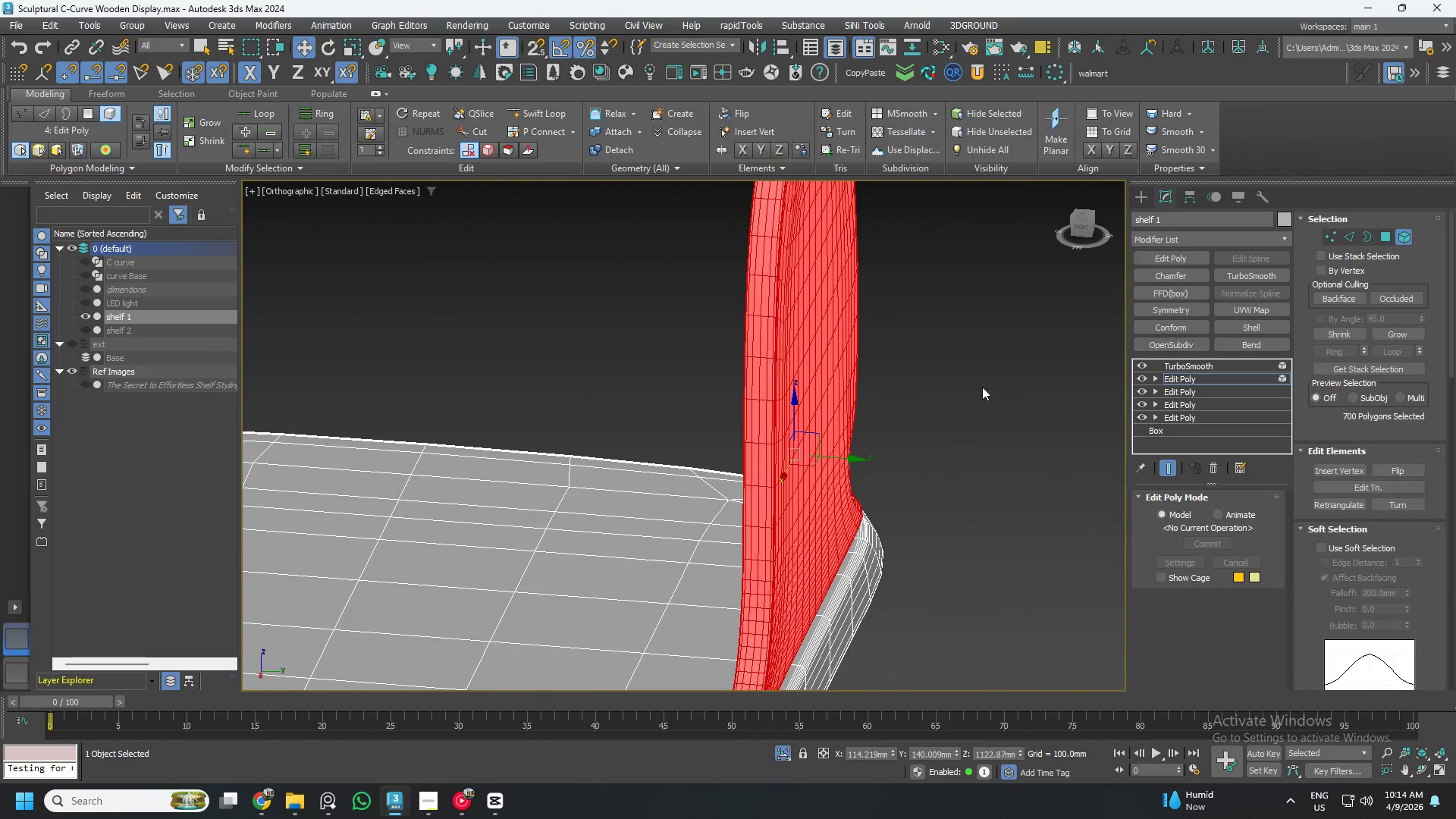 
scroll: coordinate [1012, 347], scroll_direction: down, amount: 3.0
 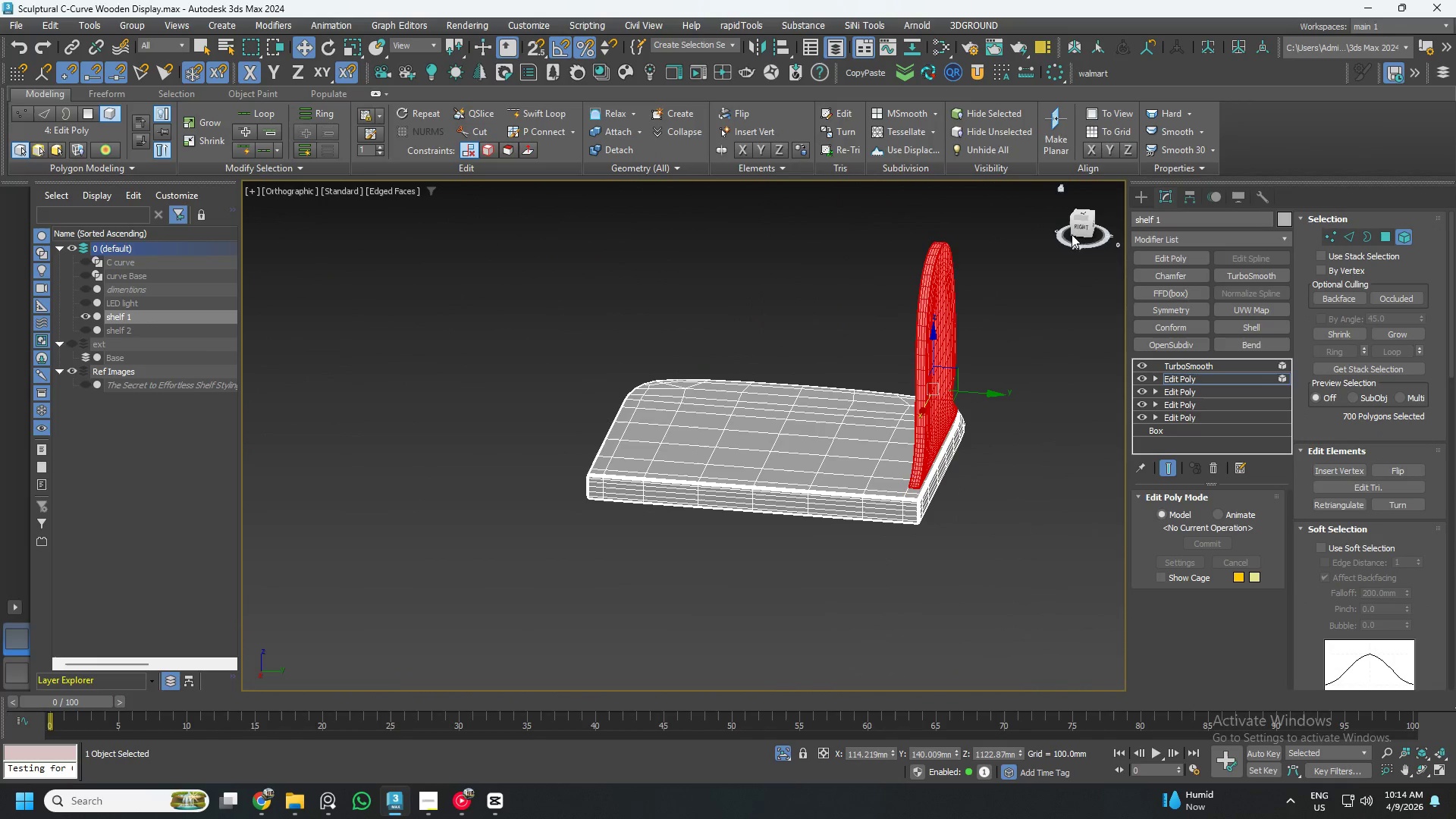 
left_click([1087, 224])
 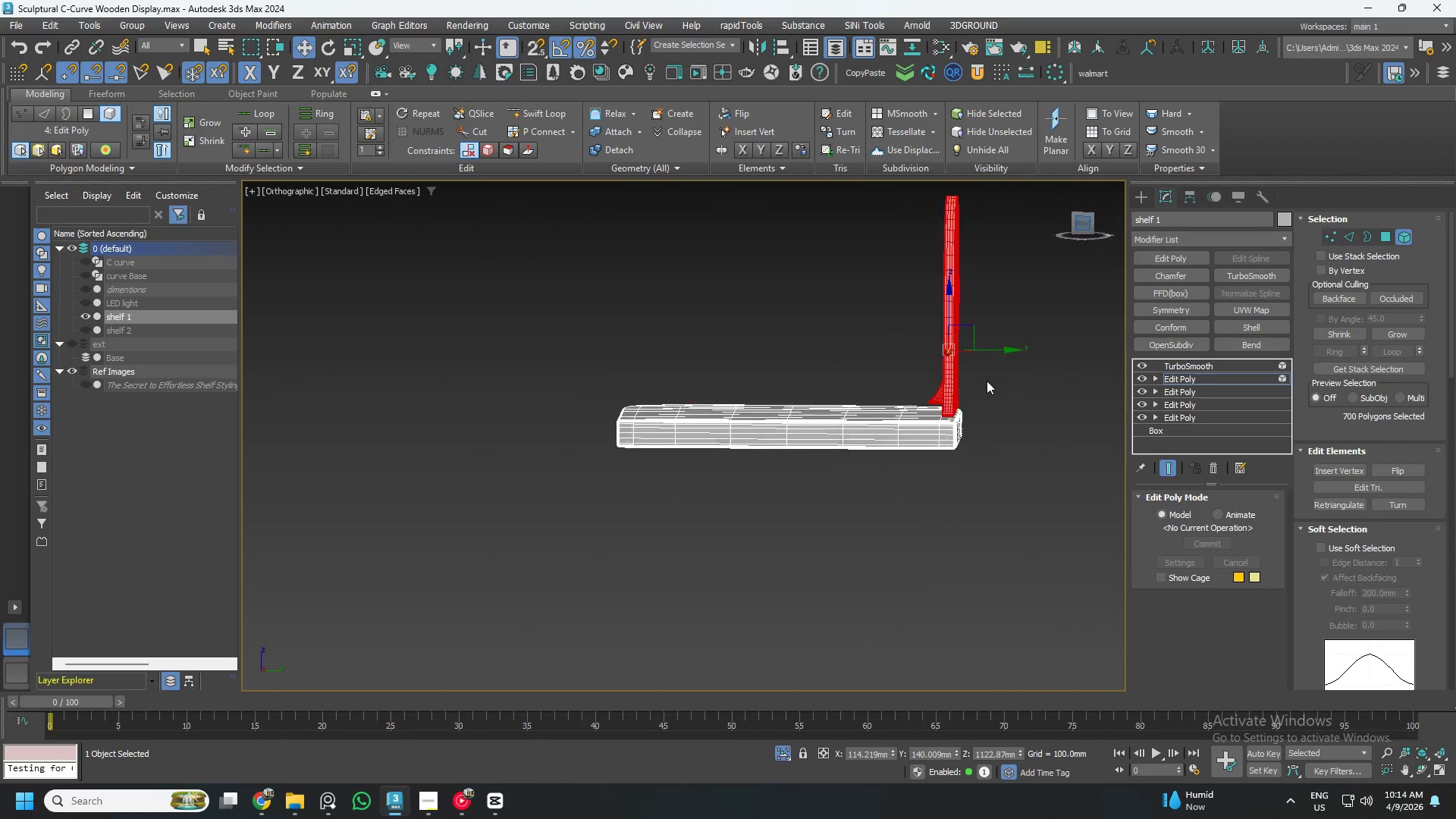 
scroll: coordinate [912, 413], scroll_direction: up, amount: 2.0
 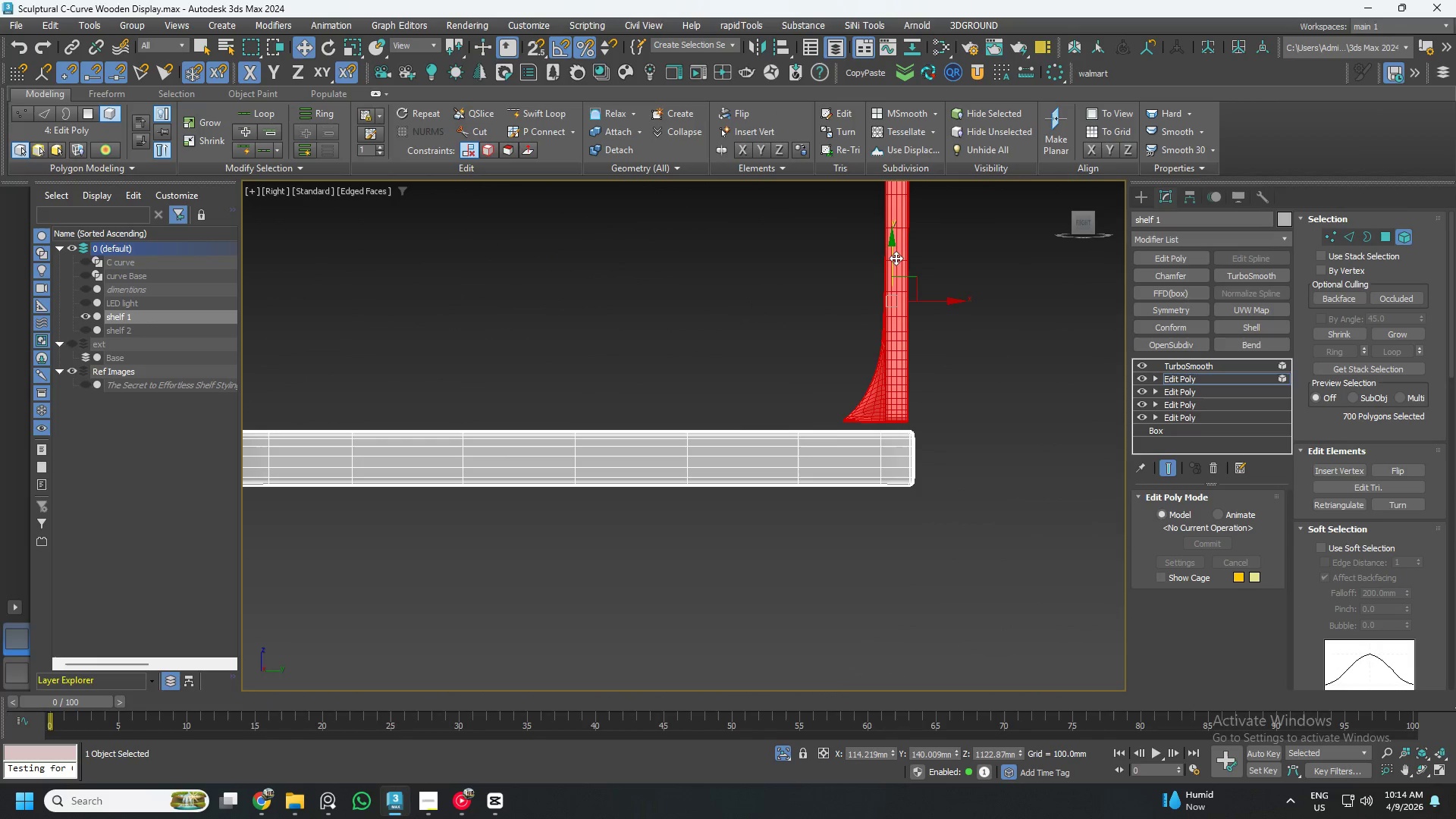 
left_click_drag(start_coordinate=[896, 258], to_coordinate=[892, 283])
 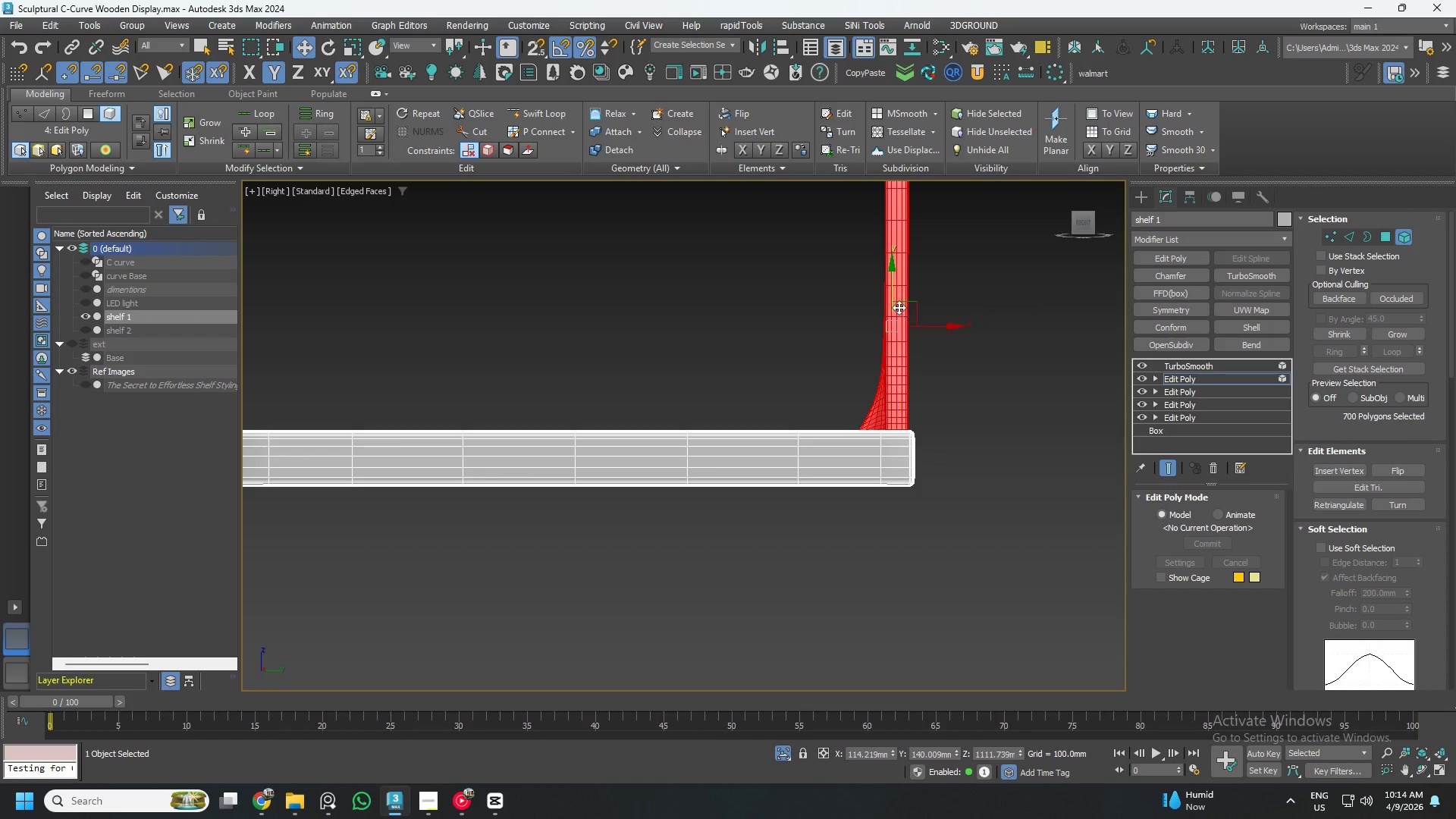 
left_click_drag(start_coordinate=[893, 298], to_coordinate=[893, 273])
 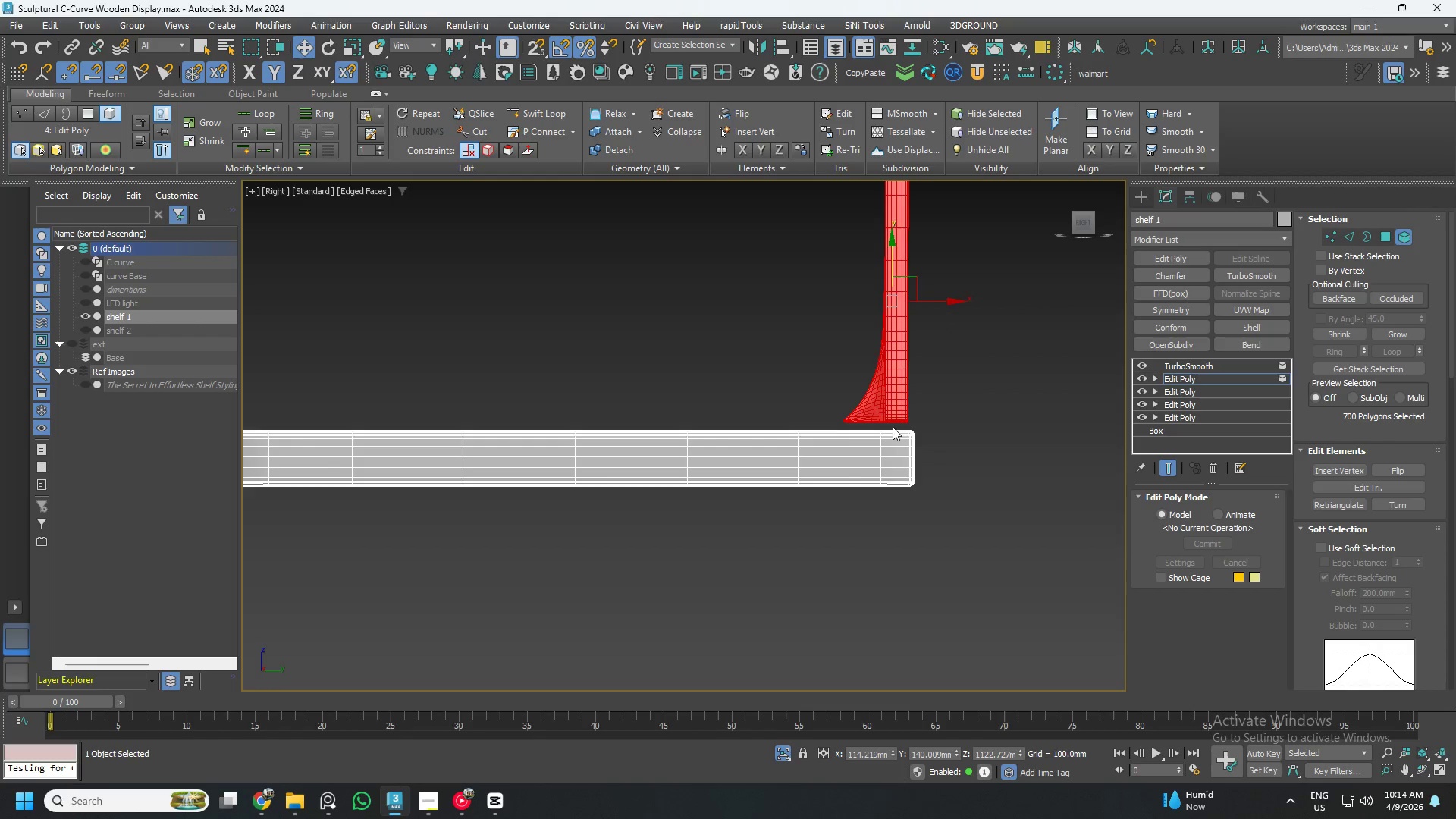 
left_click_drag(start_coordinate=[915, 403], to_coordinate=[908, 586])
 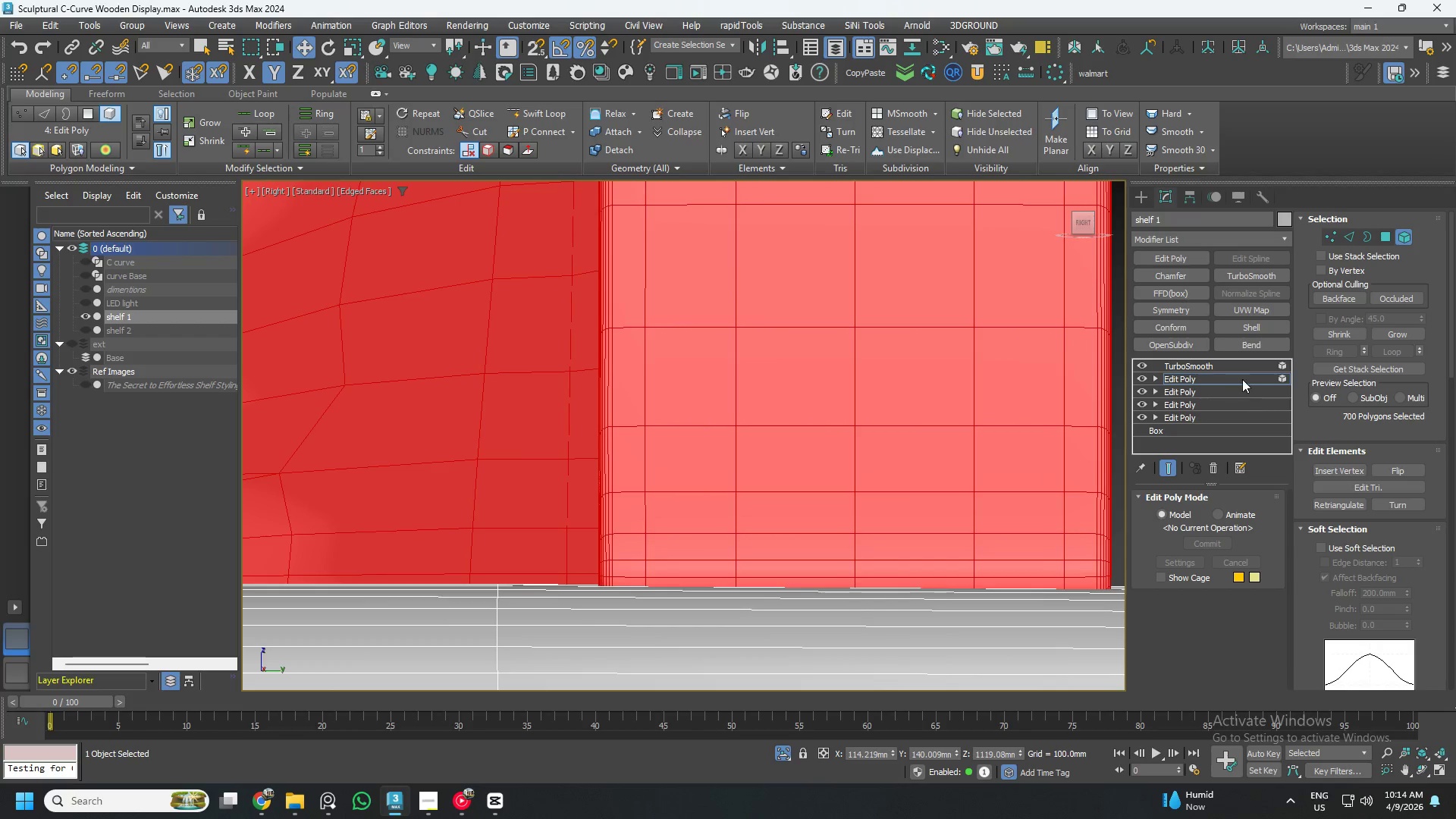 
scroll: coordinate [926, 397], scroll_direction: up, amount: 9.0
 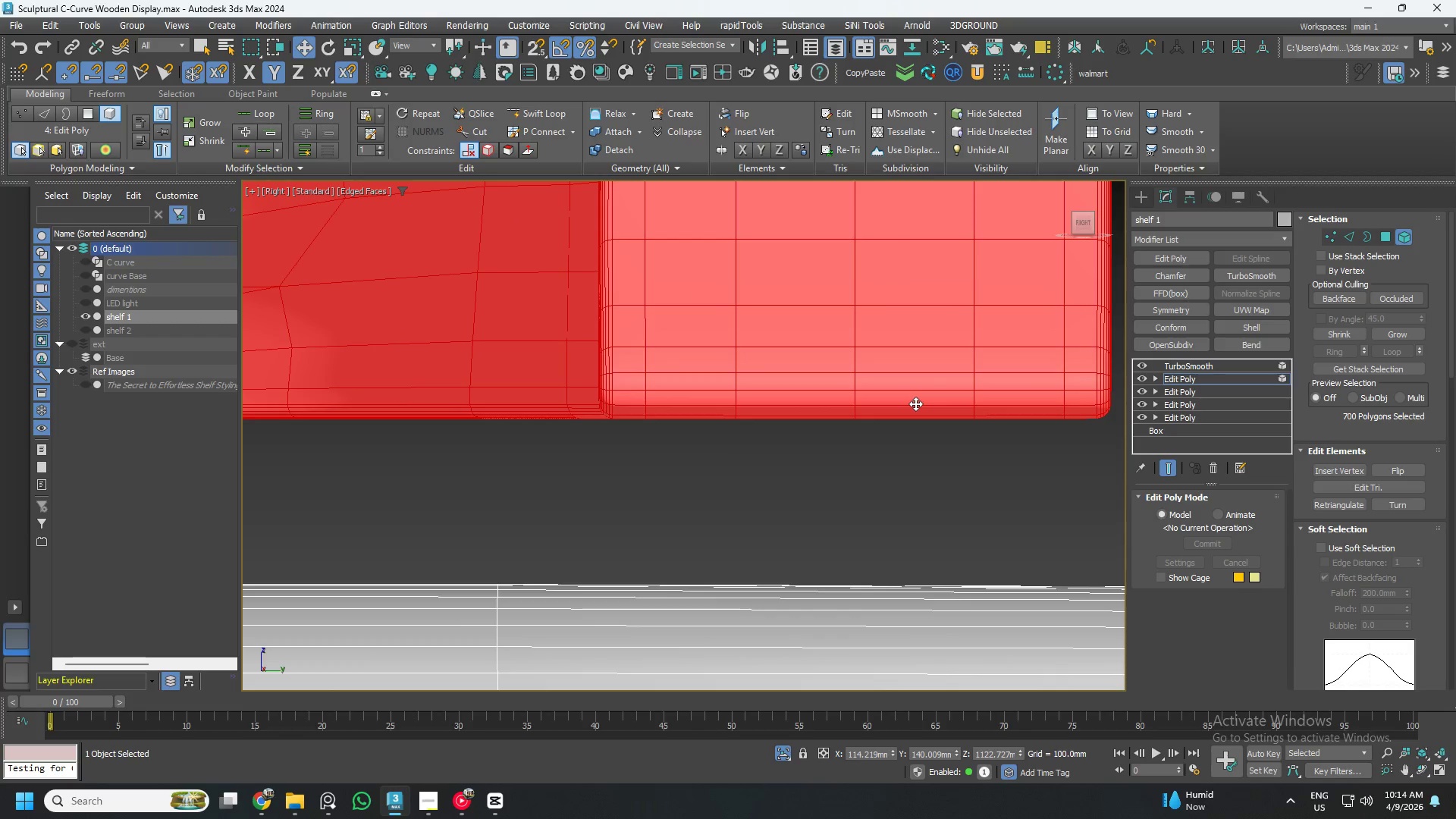 
left_click([1241, 379])
 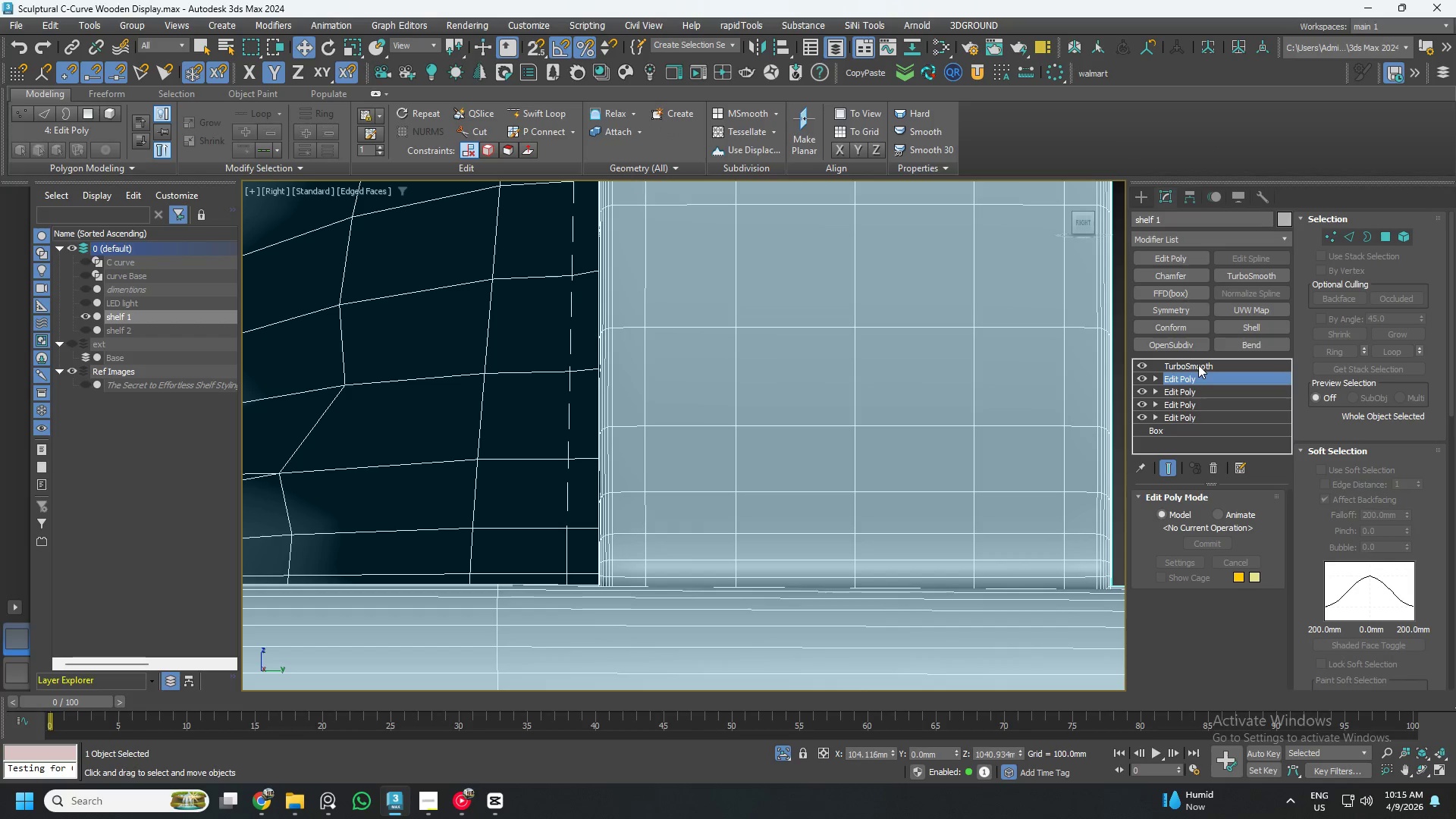 
left_click([1198, 362])
 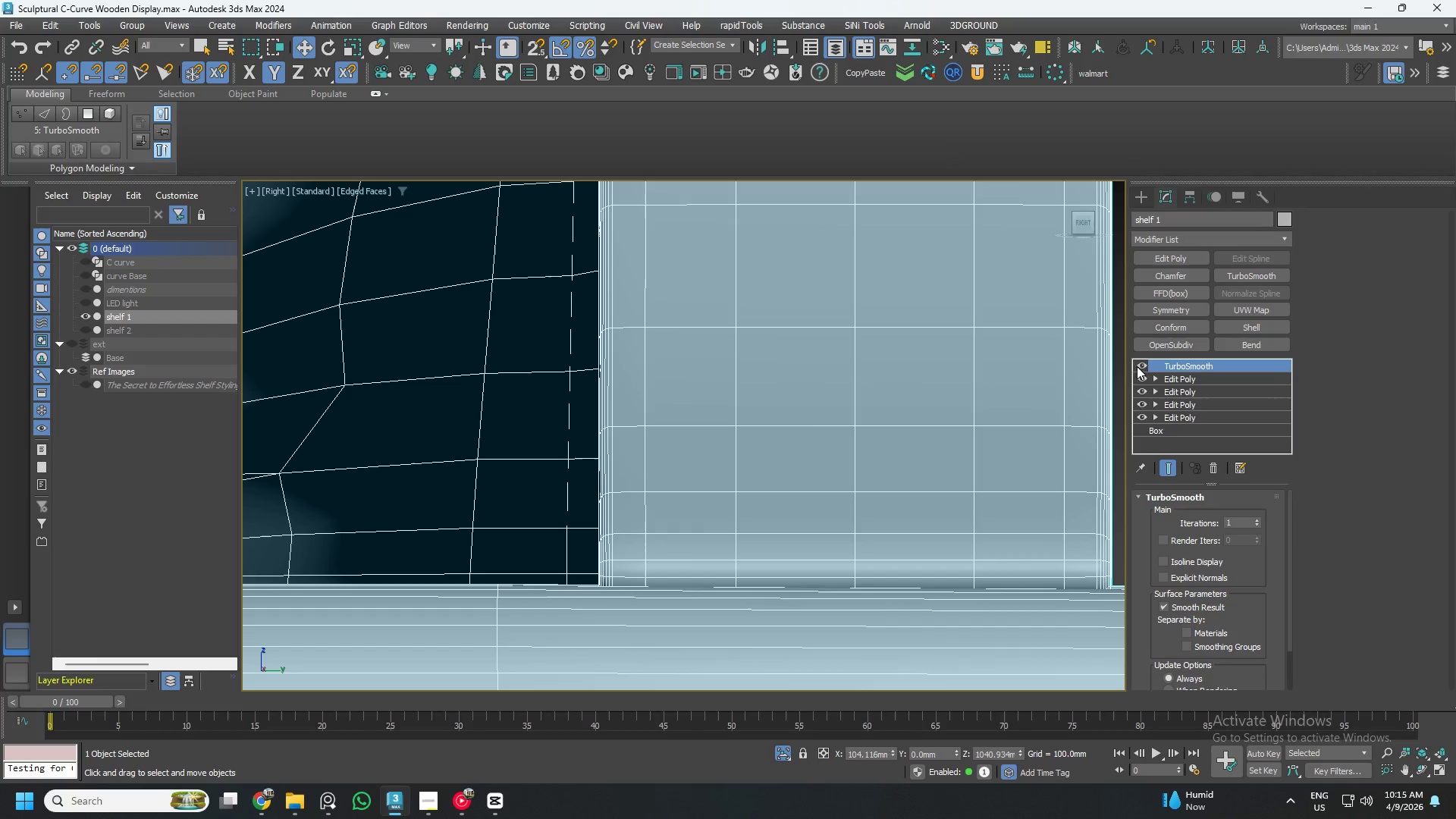 
hold_key(key=AltLeft, duration=0.56)
 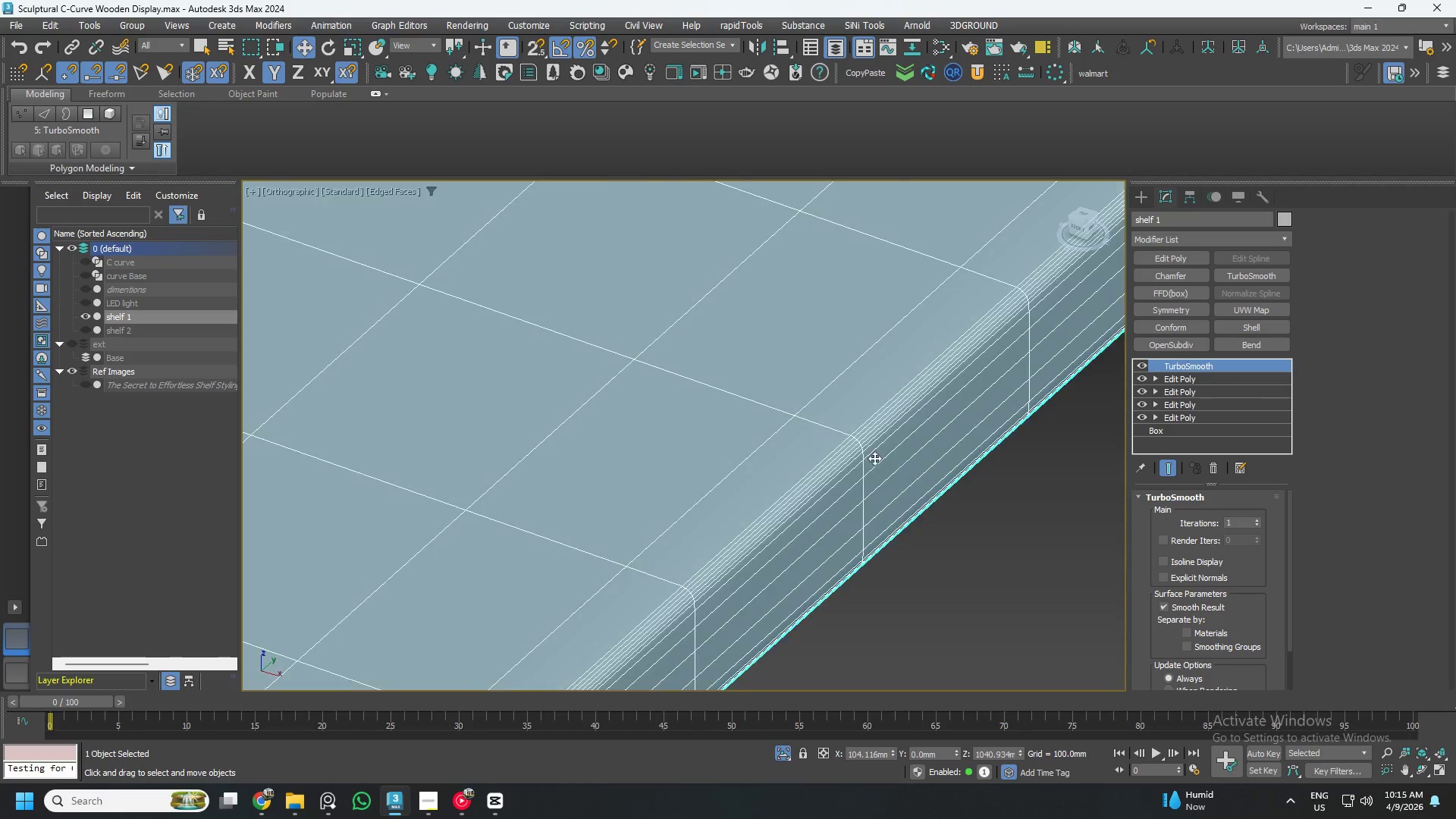 
scroll: coordinate [900, 413], scroll_direction: down, amount: 6.0
 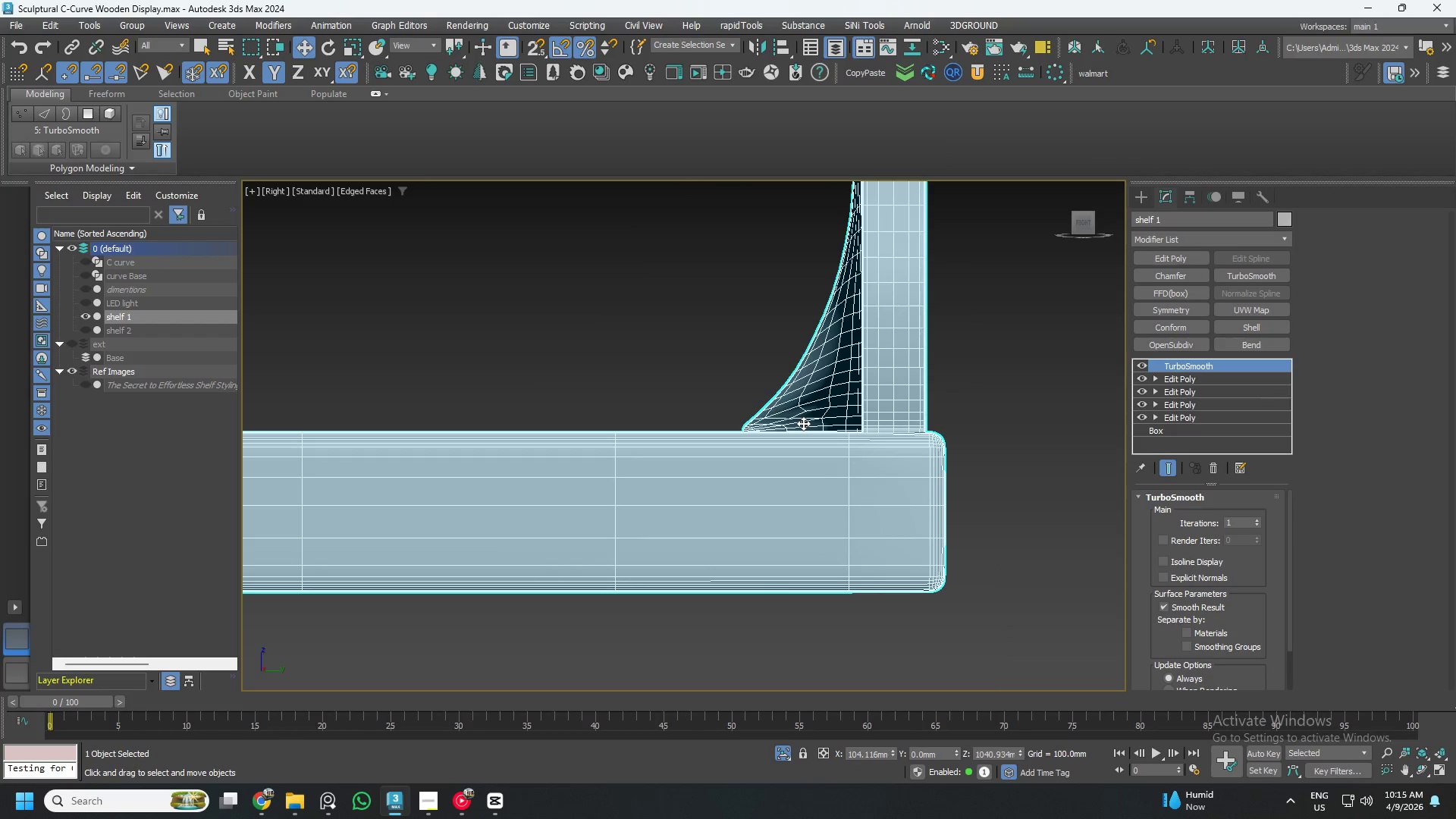 
hold_key(key=AltLeft, duration=1.48)
 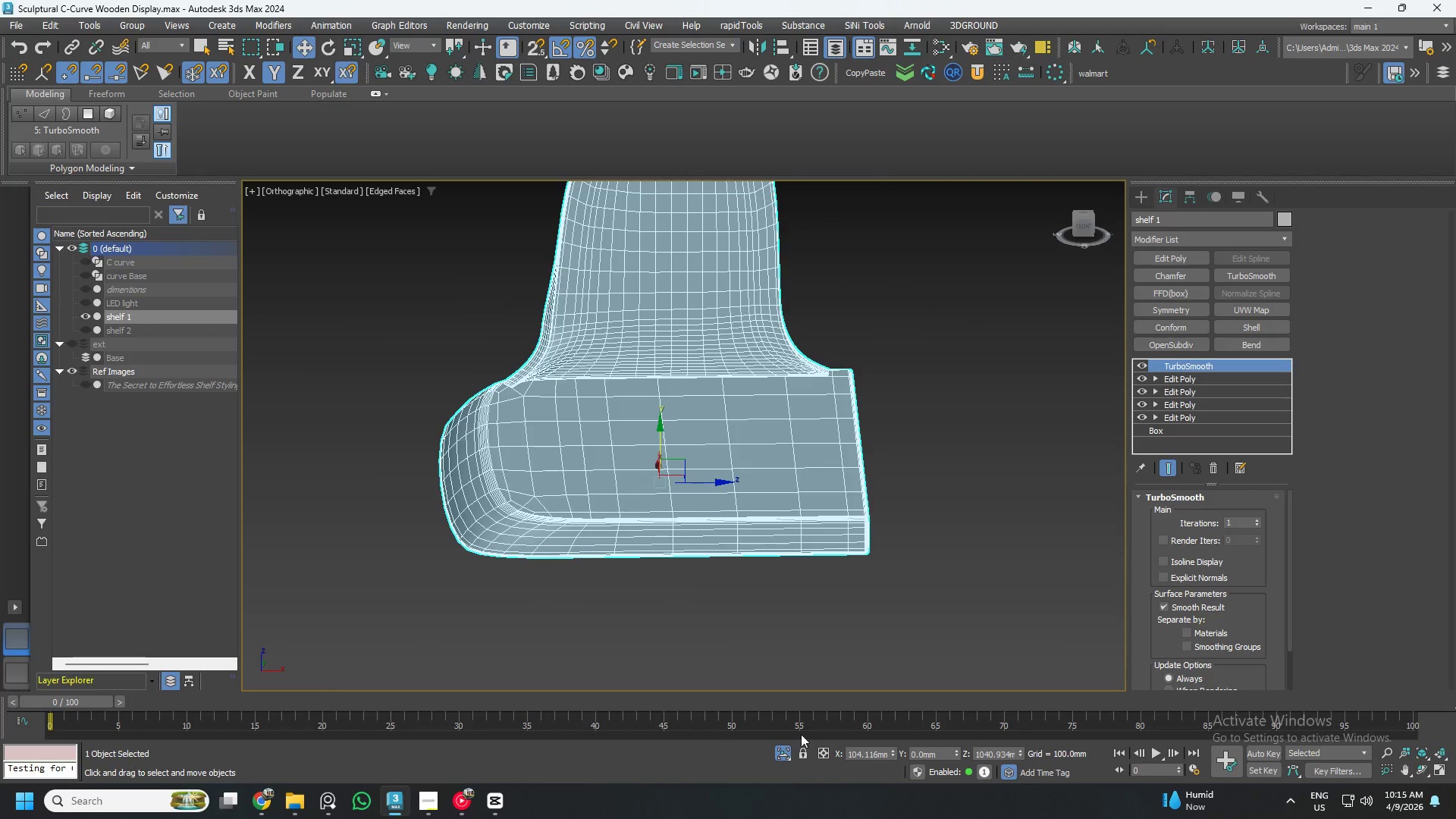 
scroll: coordinate [871, 457], scroll_direction: down, amount: 4.0
 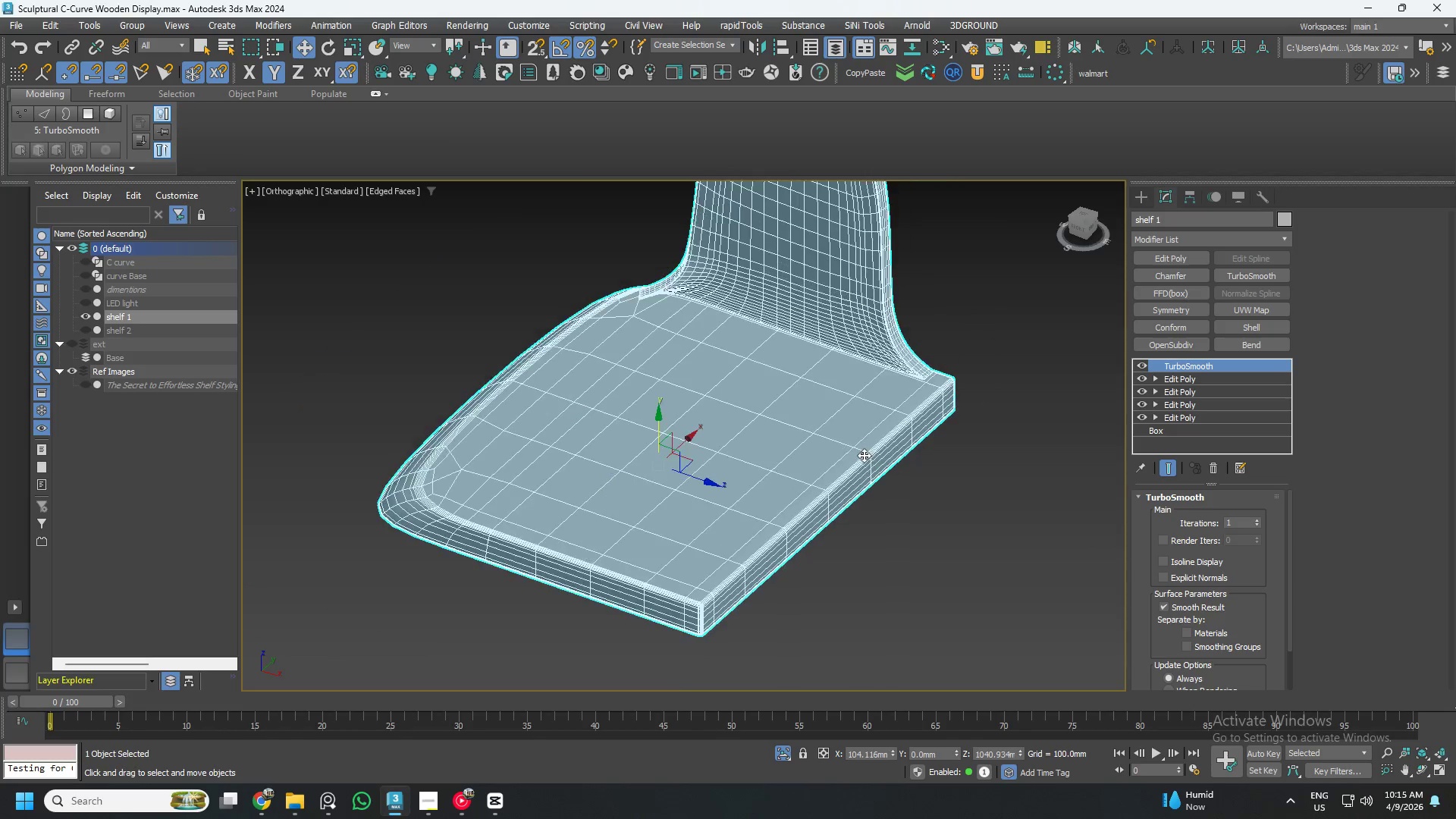 
left_click([776, 747])
 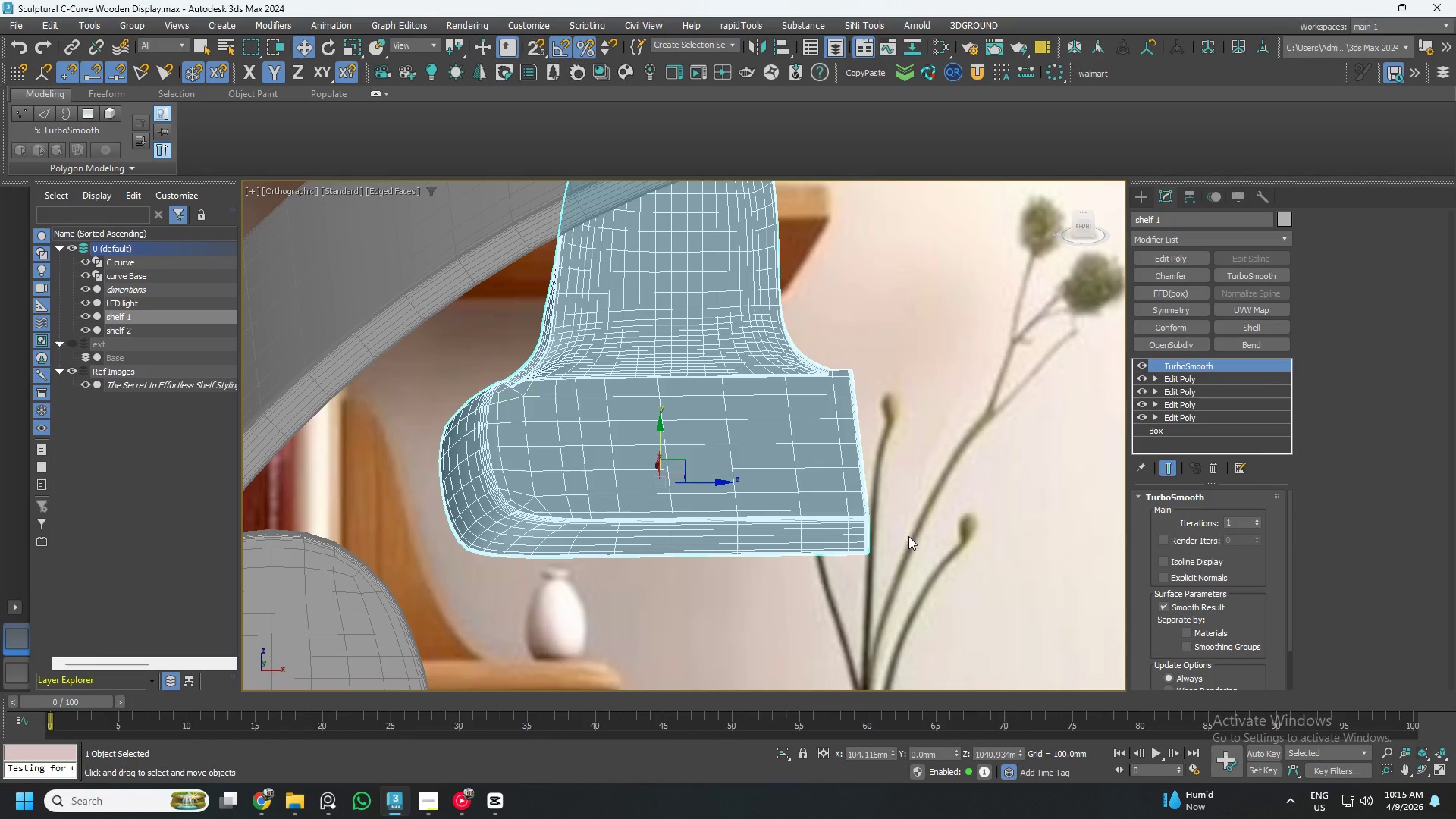 
scroll: coordinate [928, 448], scroll_direction: down, amount: 3.0
 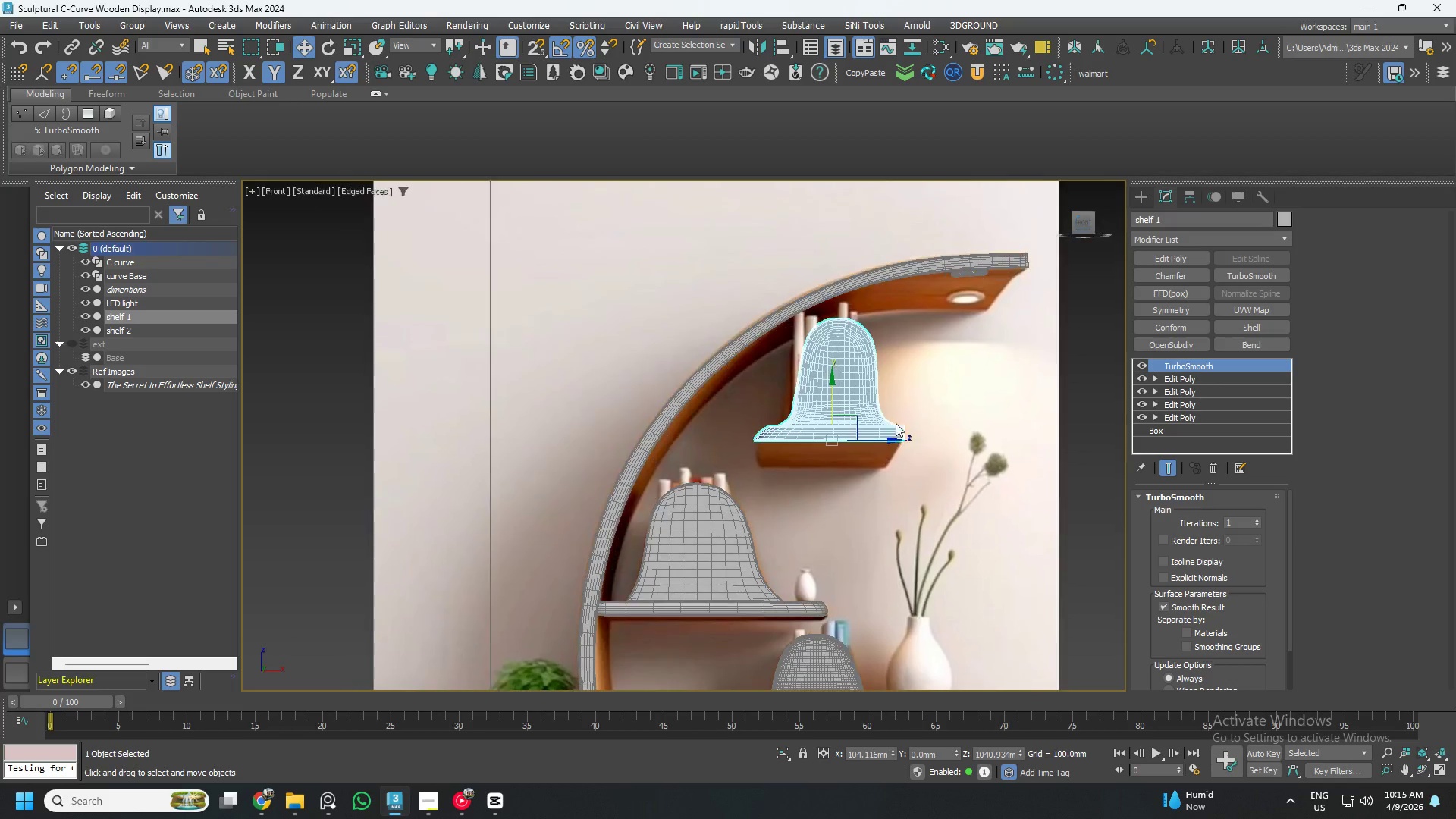 
key(Control+S)
 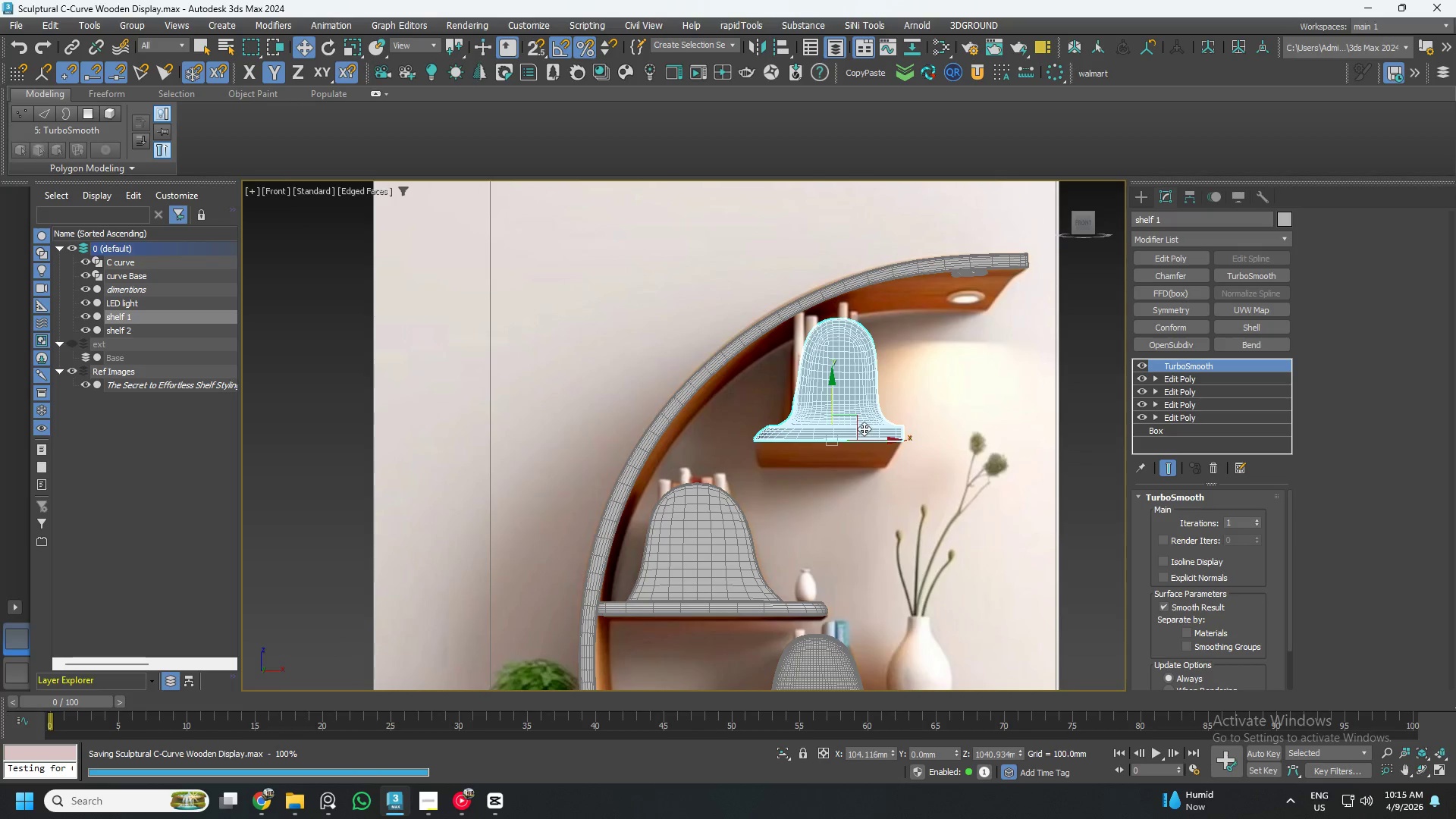 
scroll: coordinate [857, 389], scroll_direction: up, amount: 3.0
 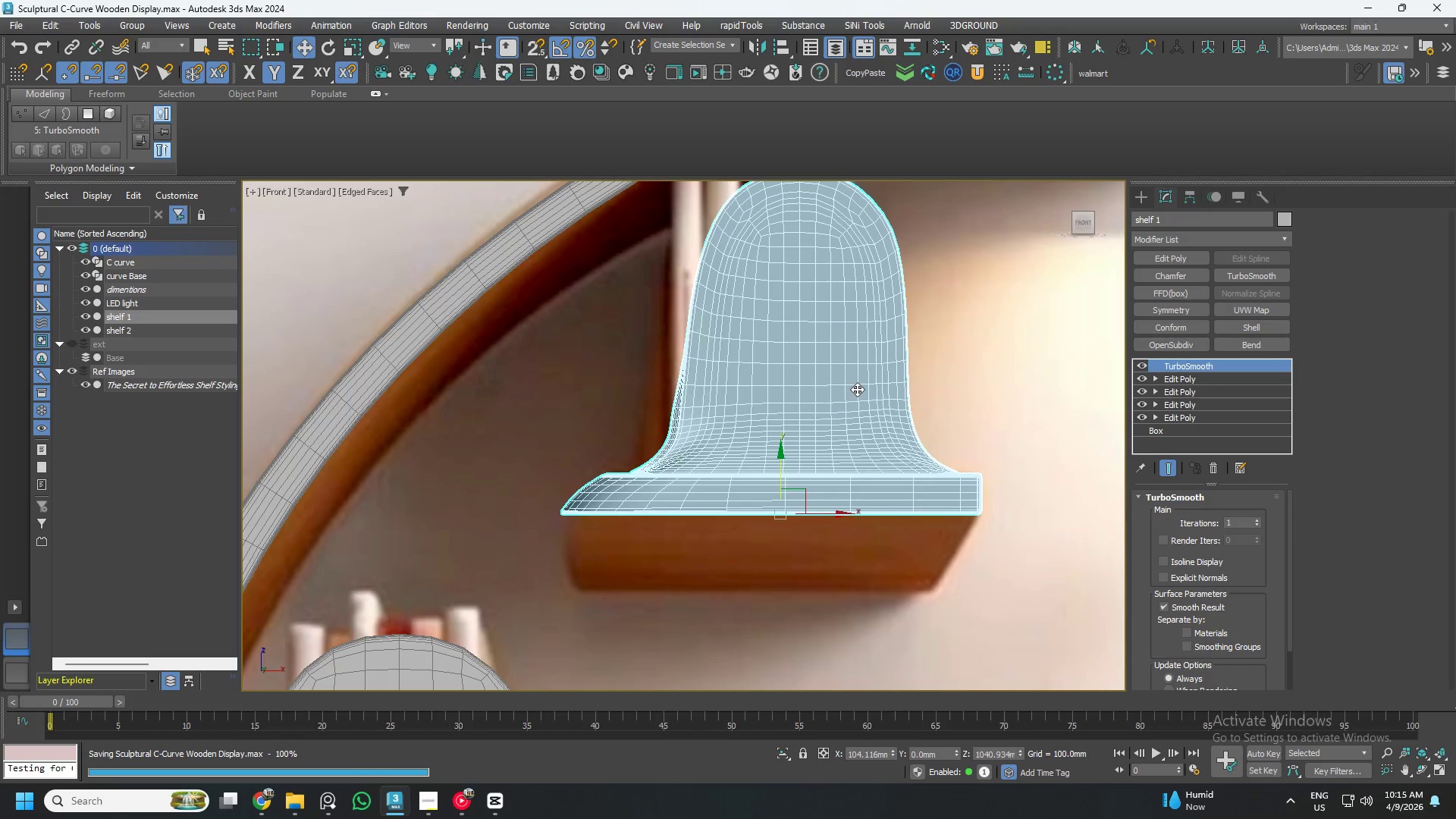 
scroll: coordinate [890, 433], scroll_direction: down, amount: 6.0
 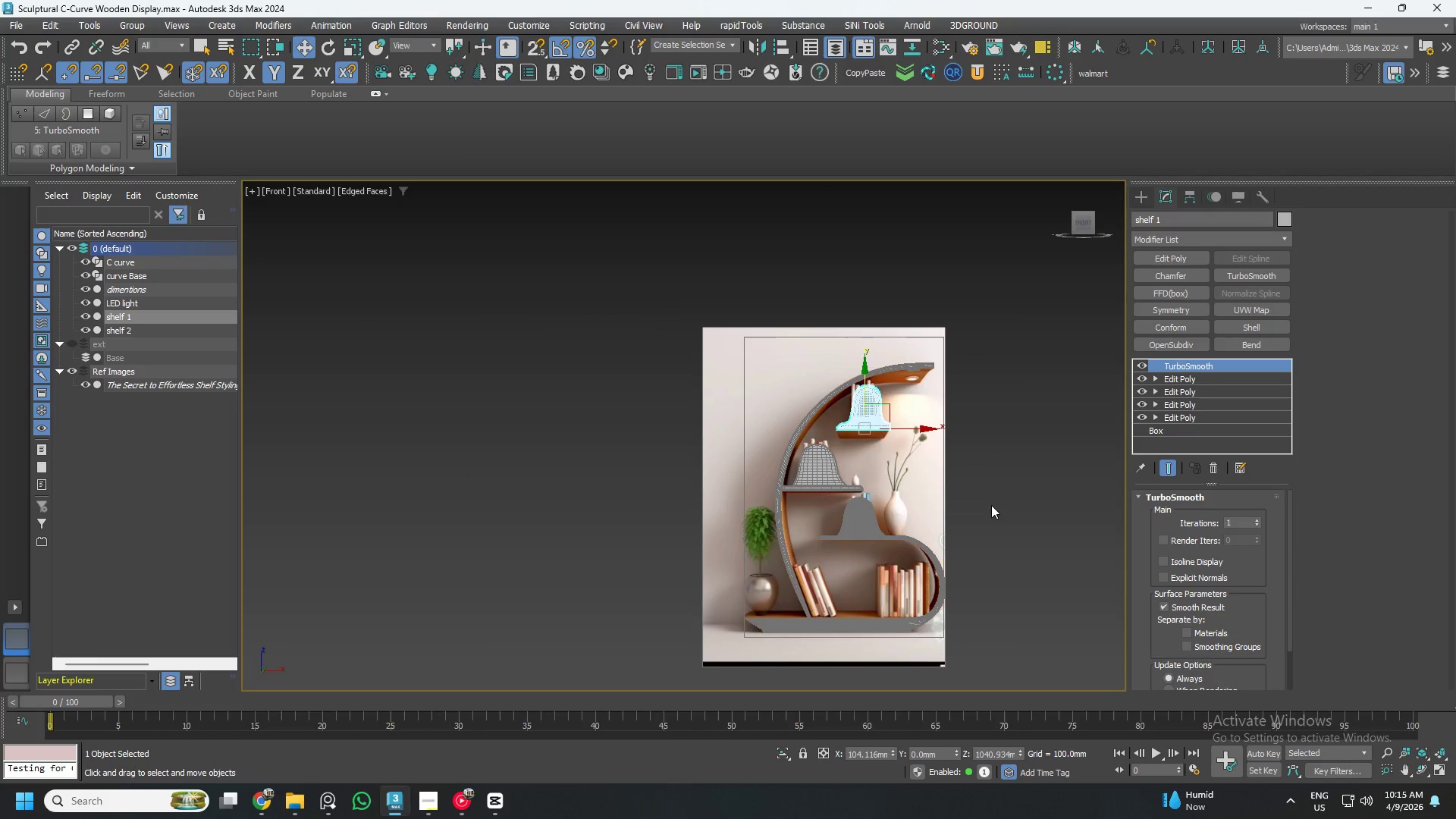 
left_click([1007, 492])
 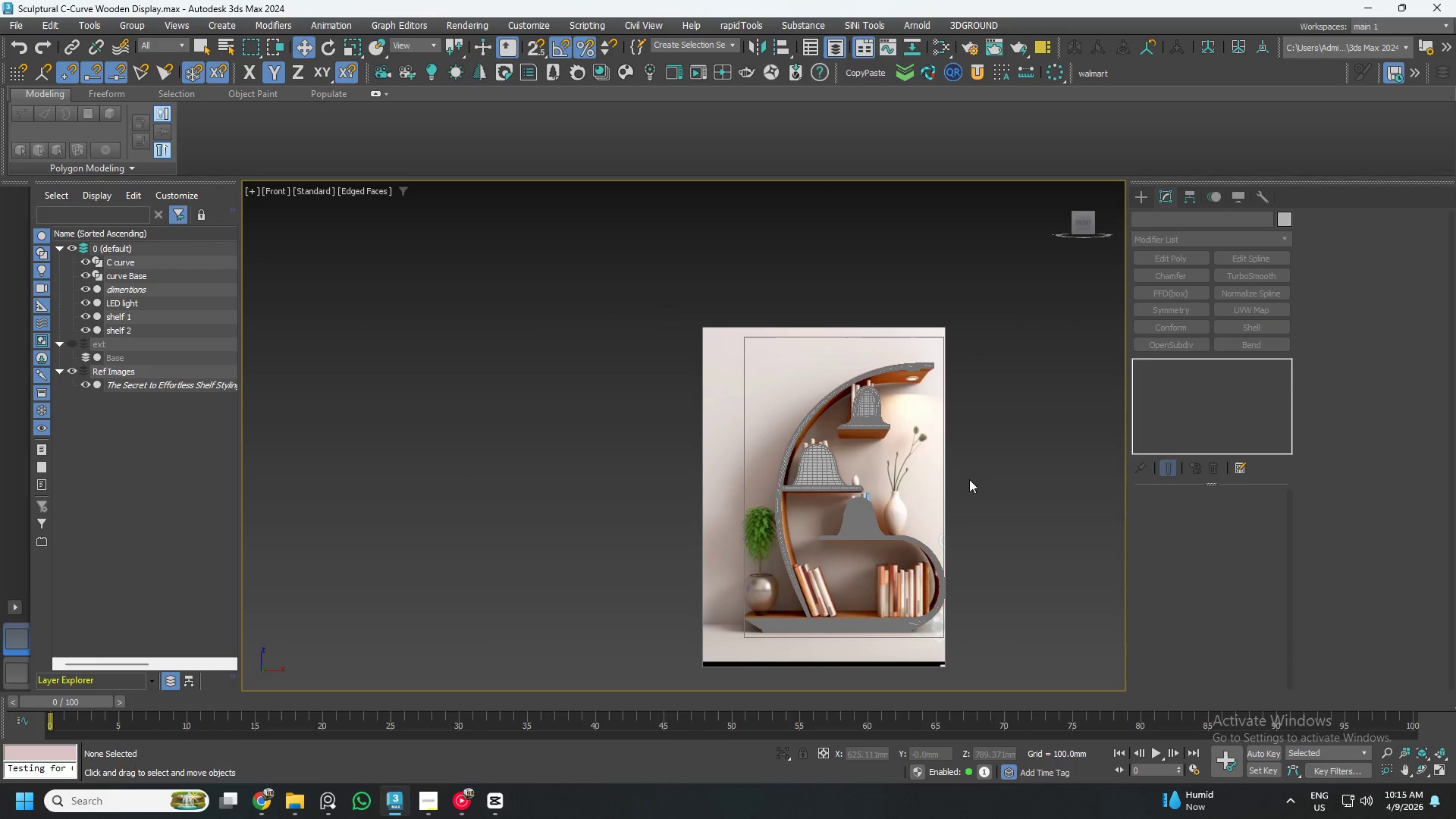 
key(F4)
 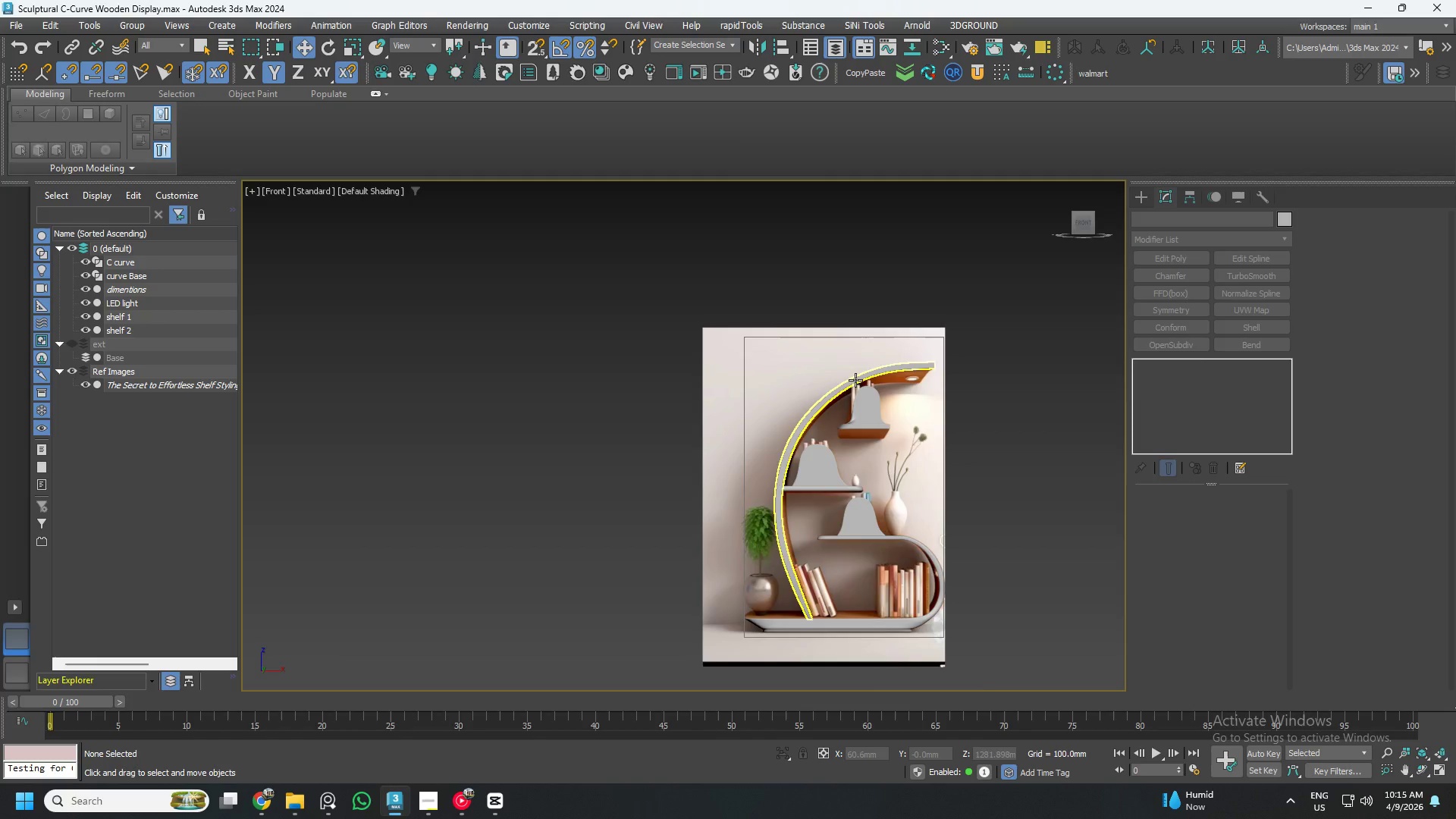 
scroll: coordinate [812, 579], scroll_direction: up, amount: 9.0
 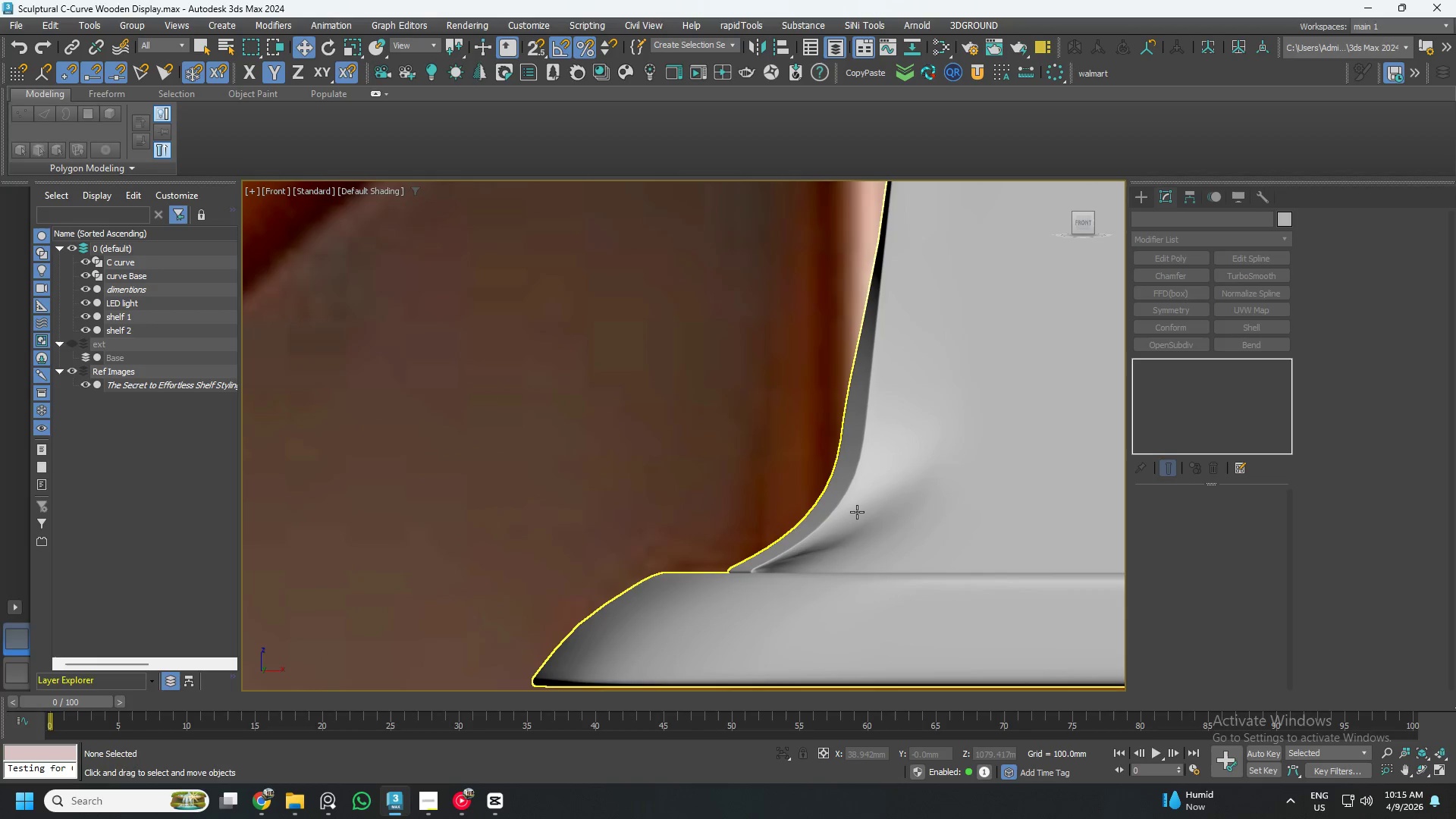 
left_click([857, 512])
 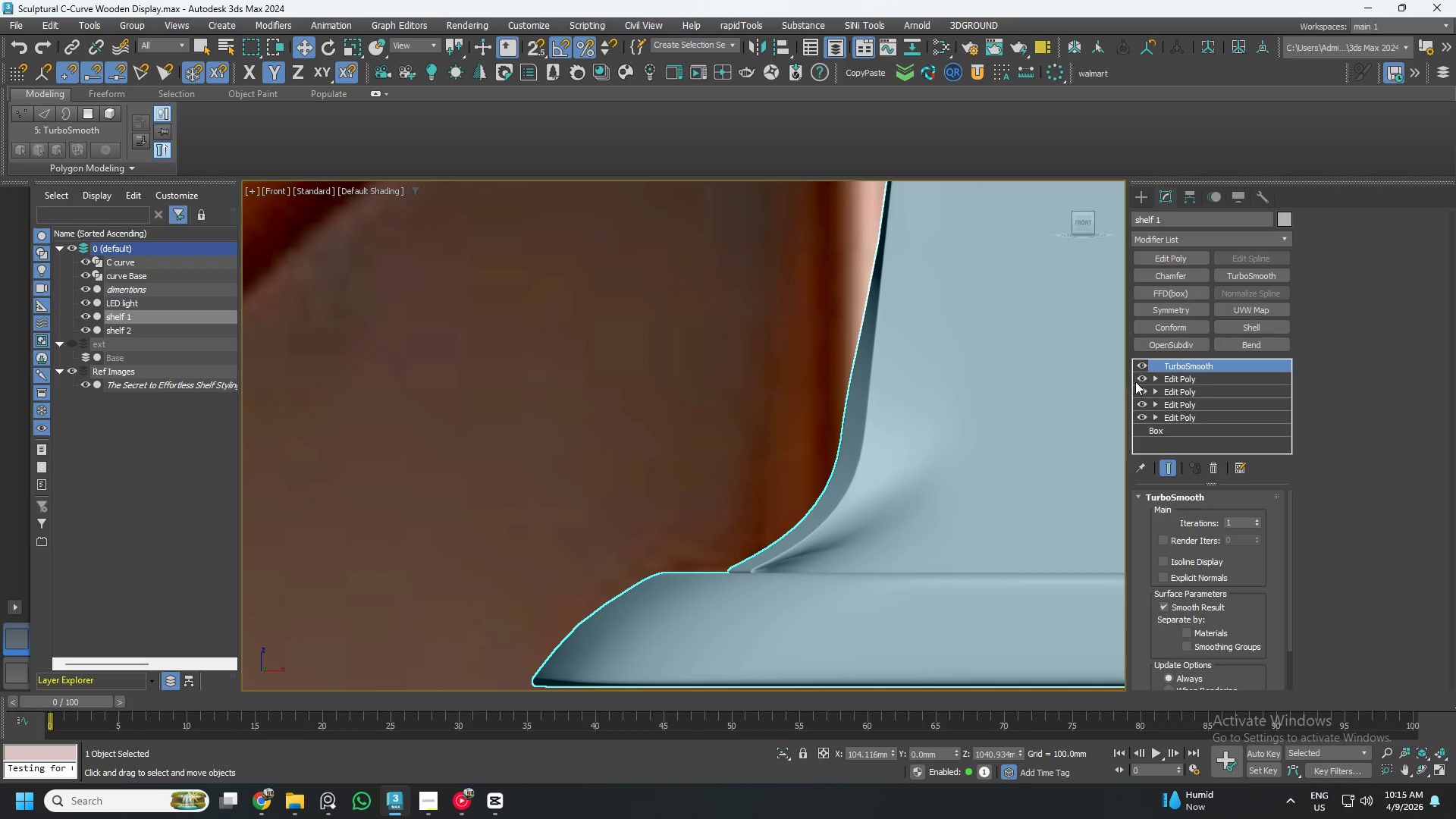 
left_click([1138, 377])
 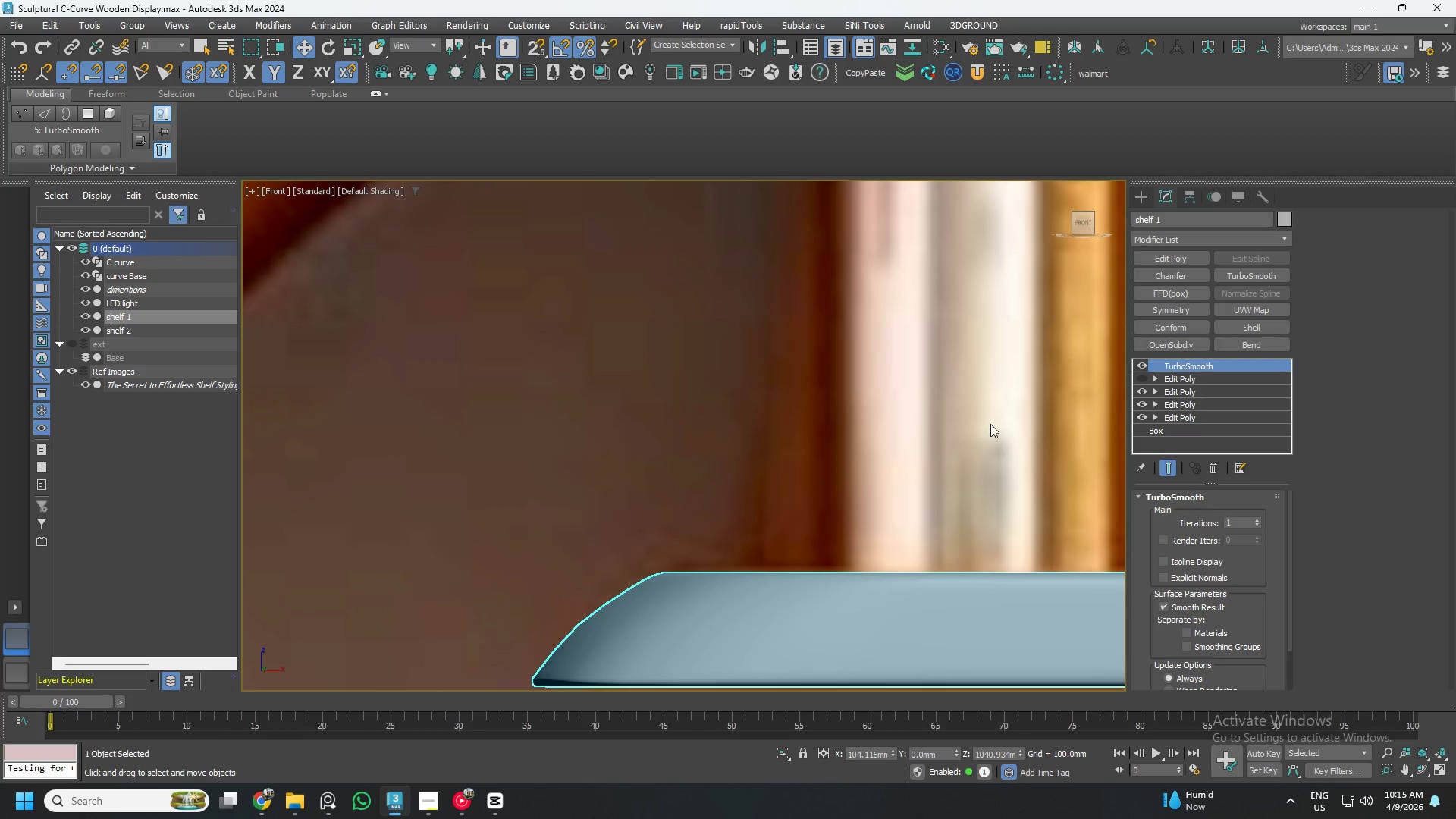 
scroll: coordinate [957, 435], scroll_direction: down, amount: 5.0
 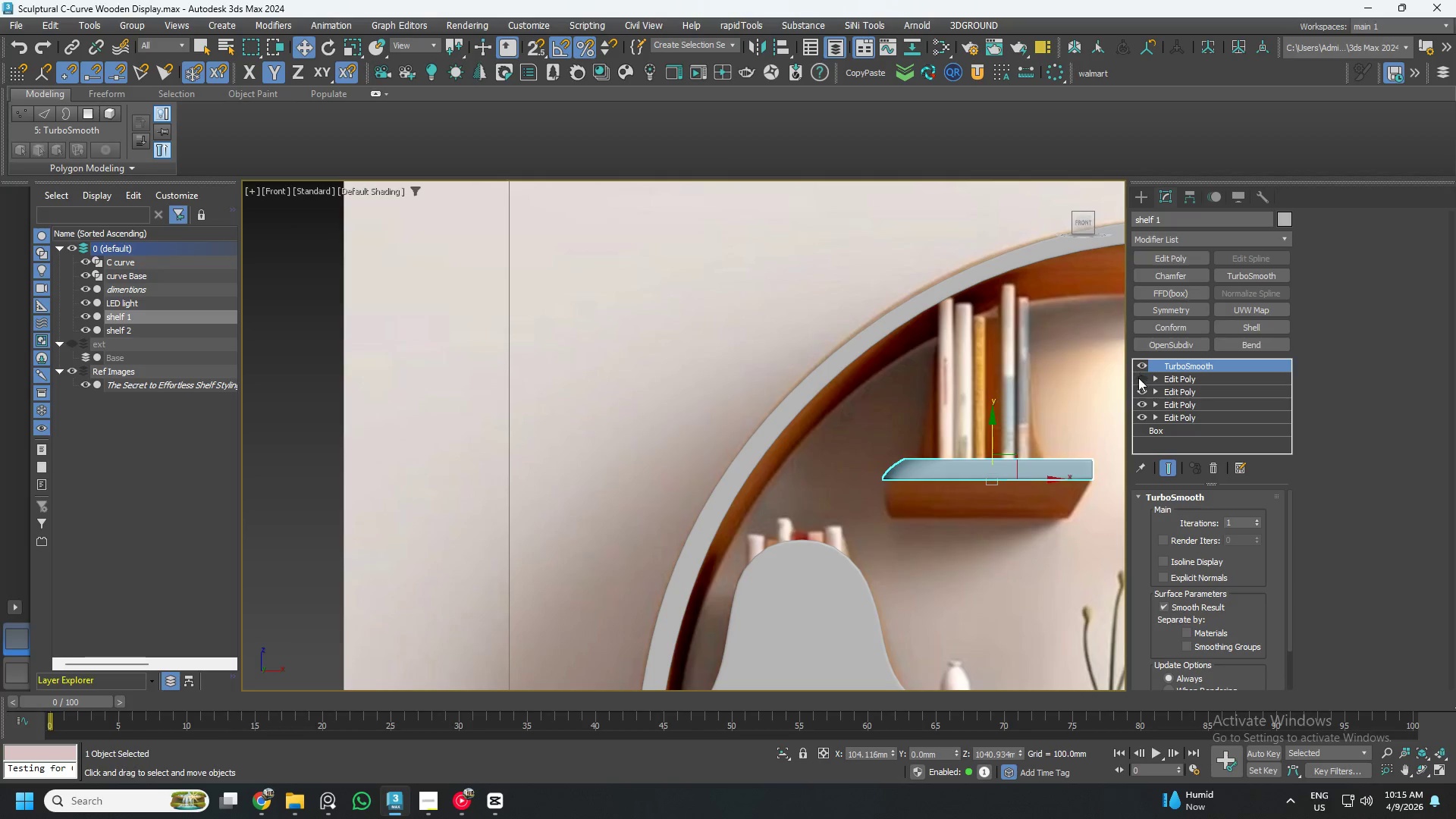 
left_click([1139, 380])
 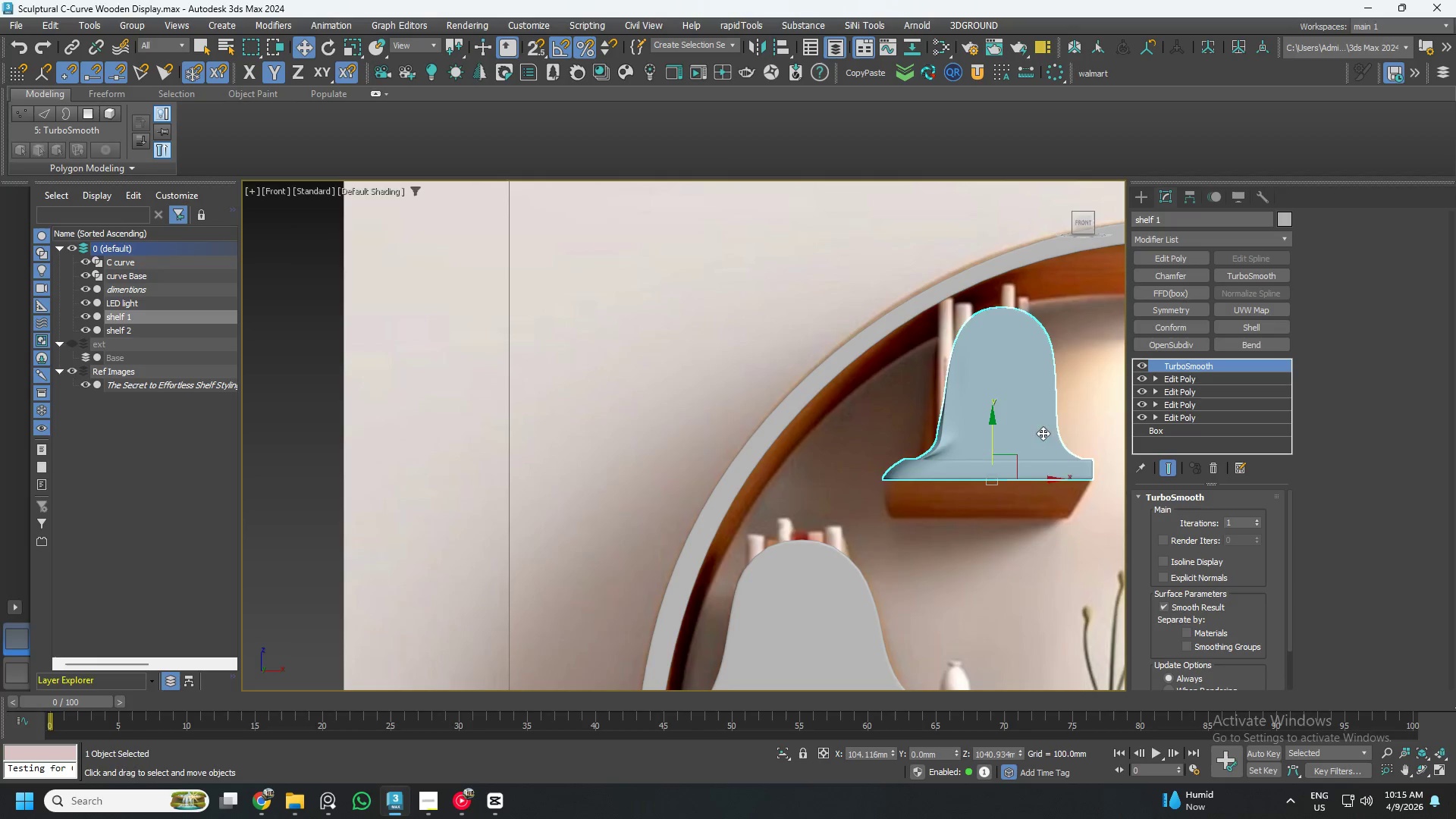 
hold_key(key=AltLeft, duration=0.73)
 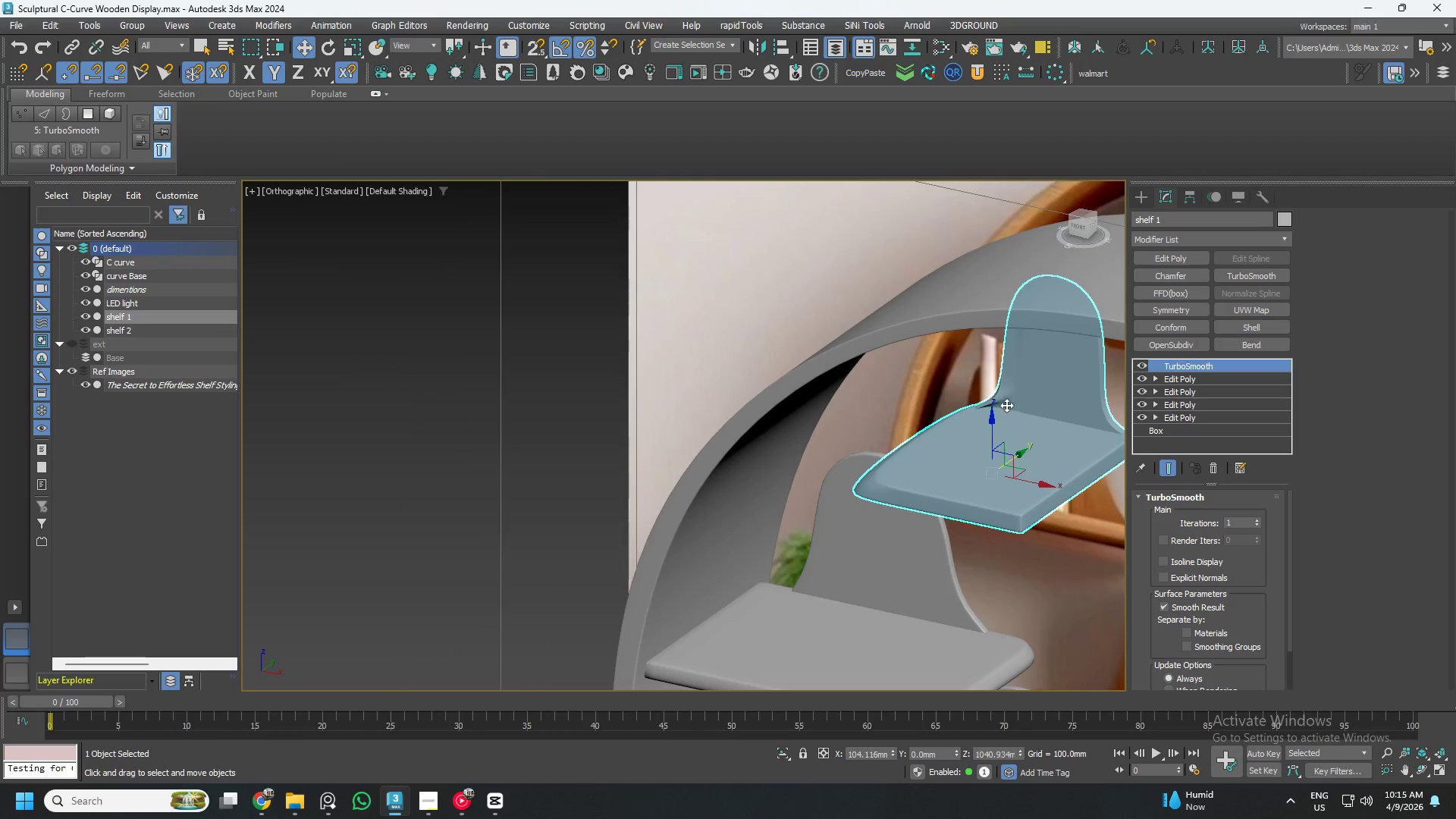 
scroll: coordinate [999, 406], scroll_direction: up, amount: 5.0
 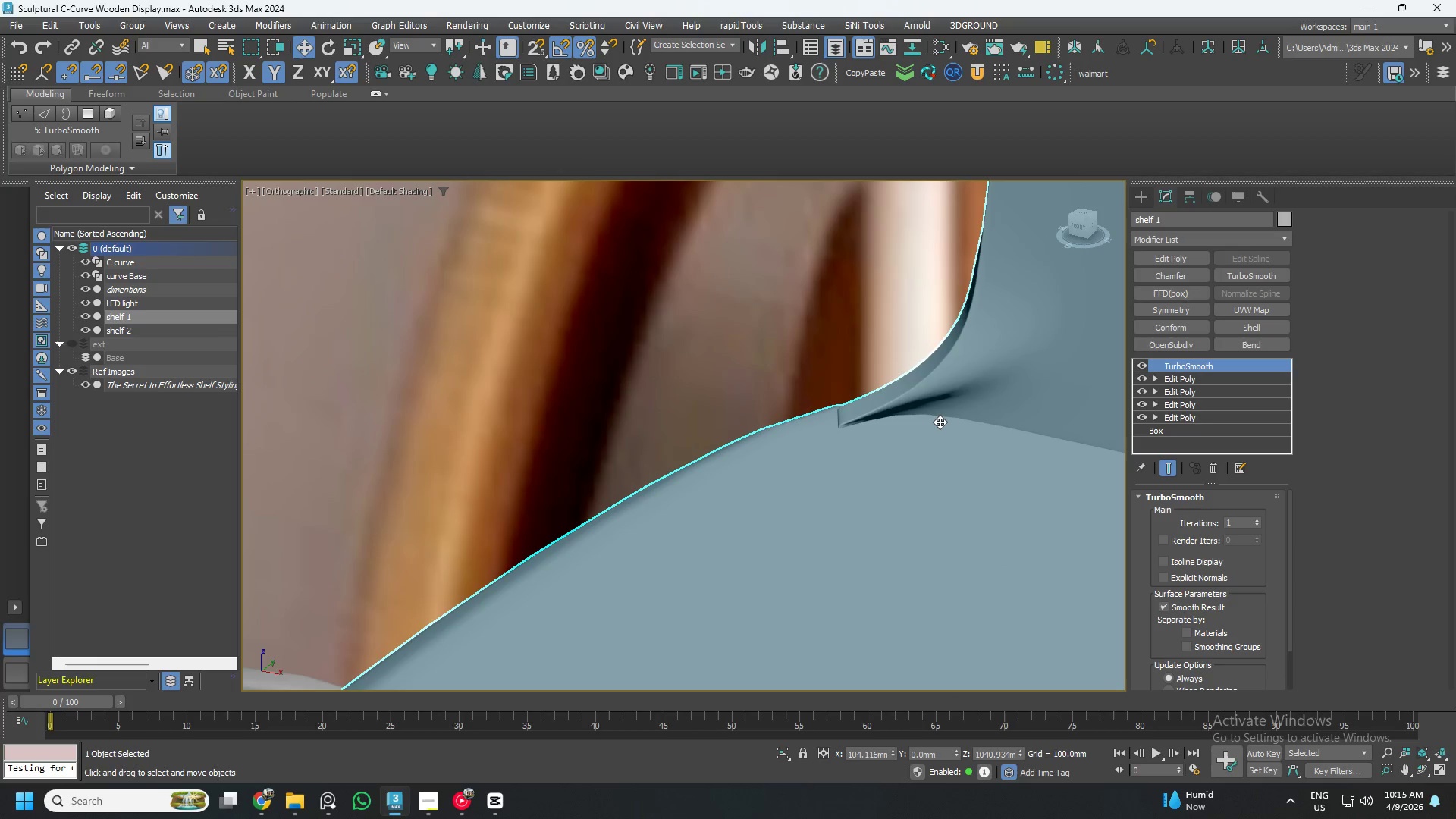 
hold_key(key=AltLeft, duration=0.78)
 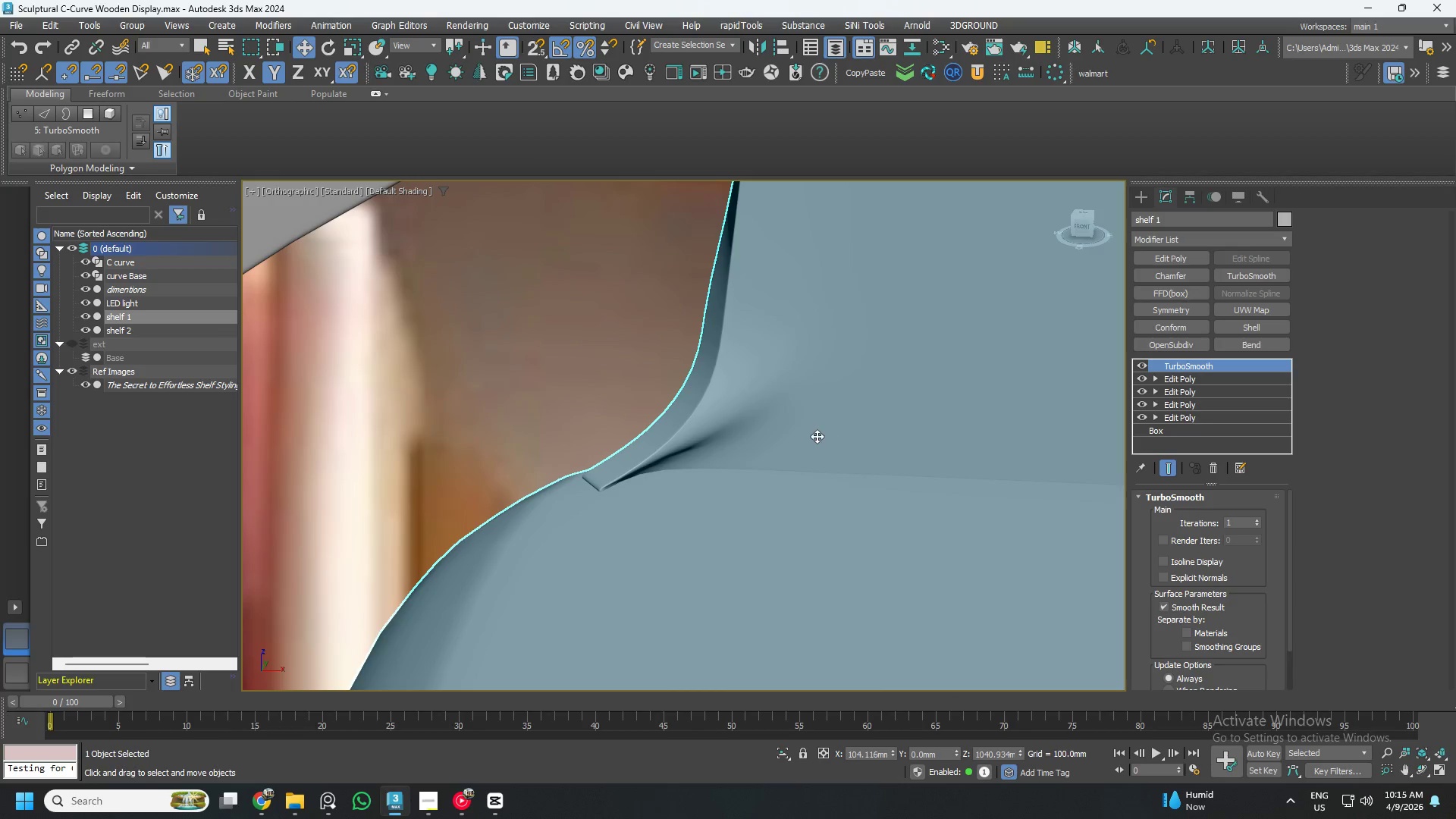 
scroll: coordinate [803, 444], scroll_direction: down, amount: 2.0
 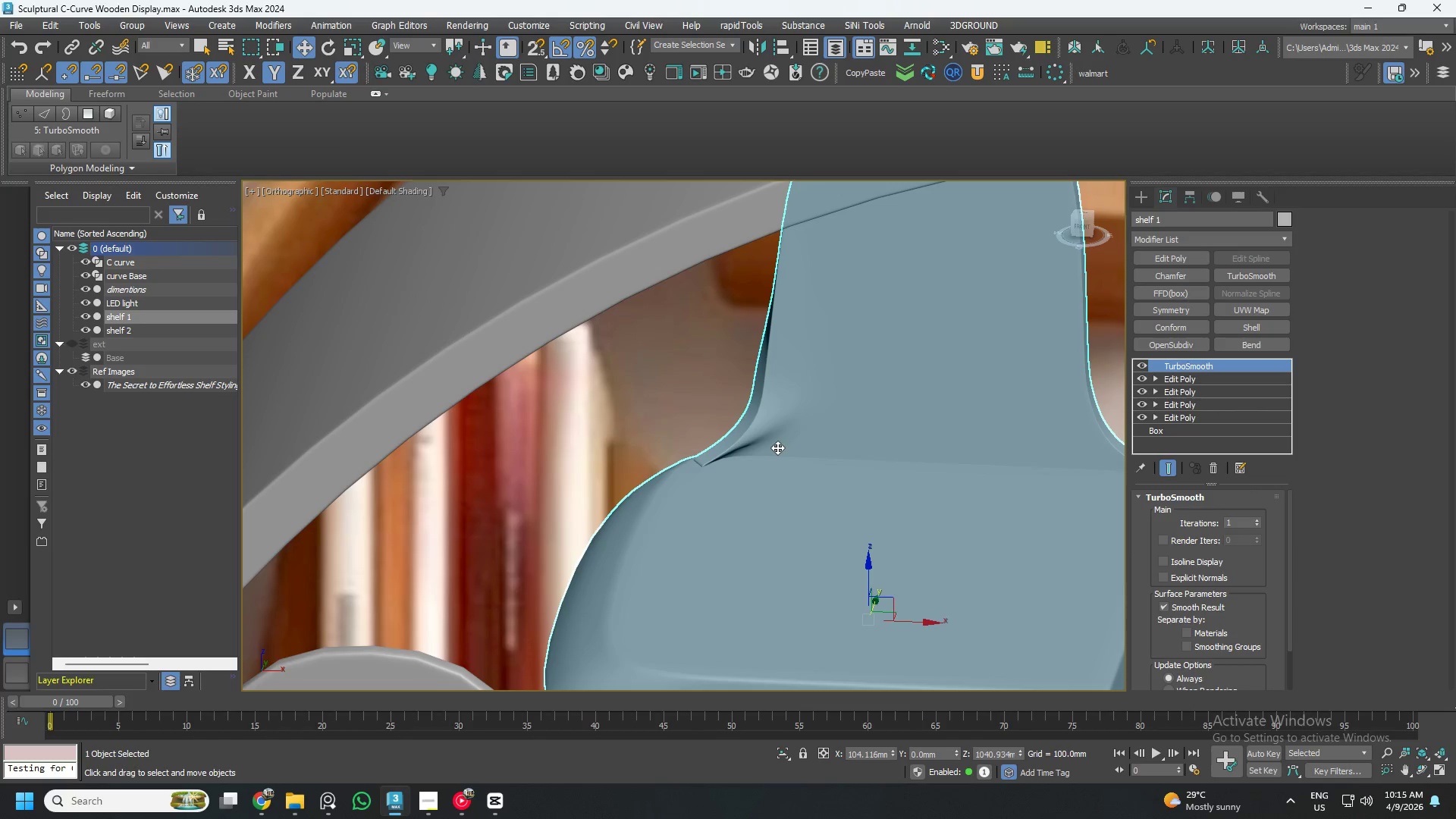 
key(Control+Z)
 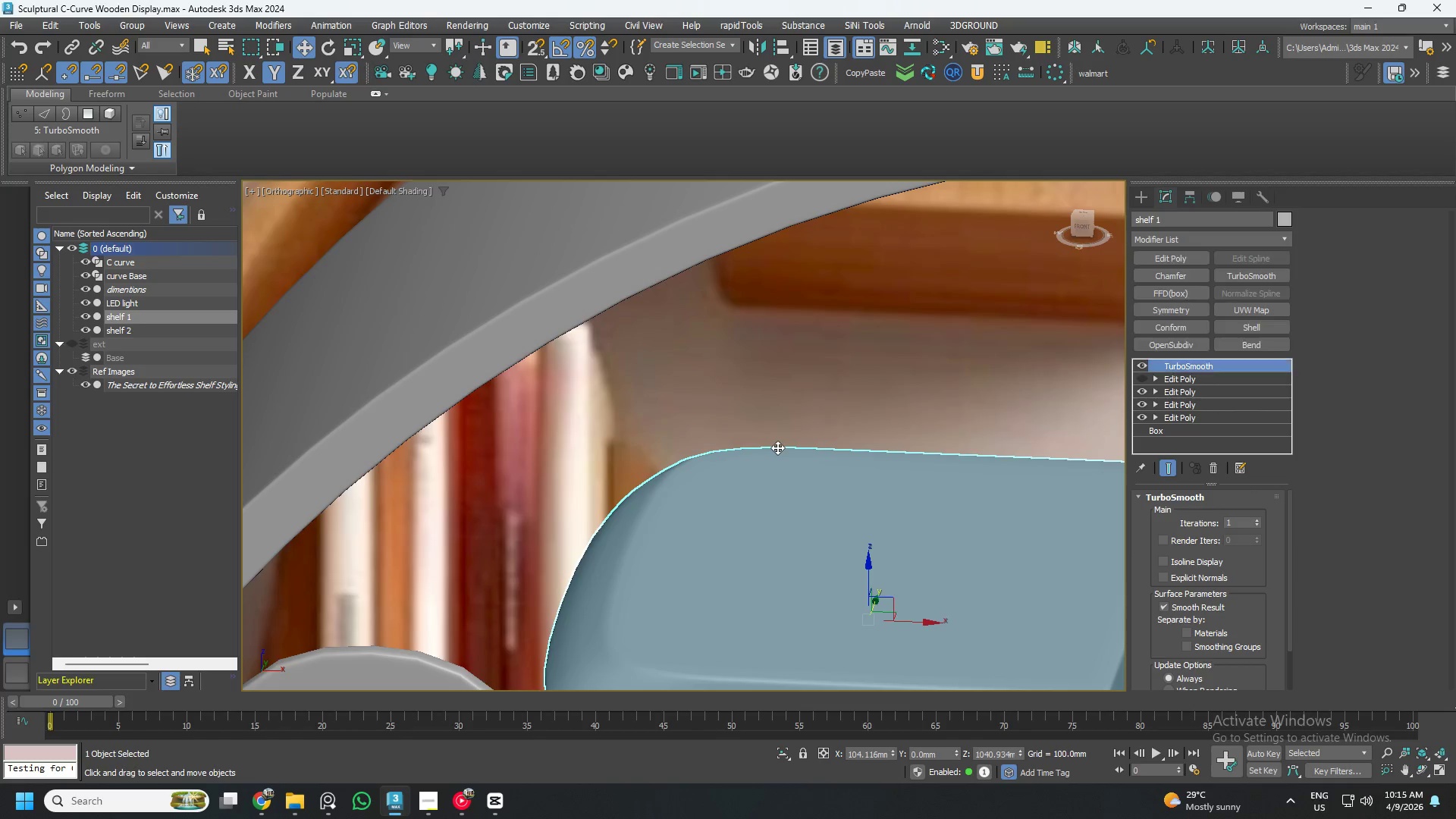 
key(Control+Z)
 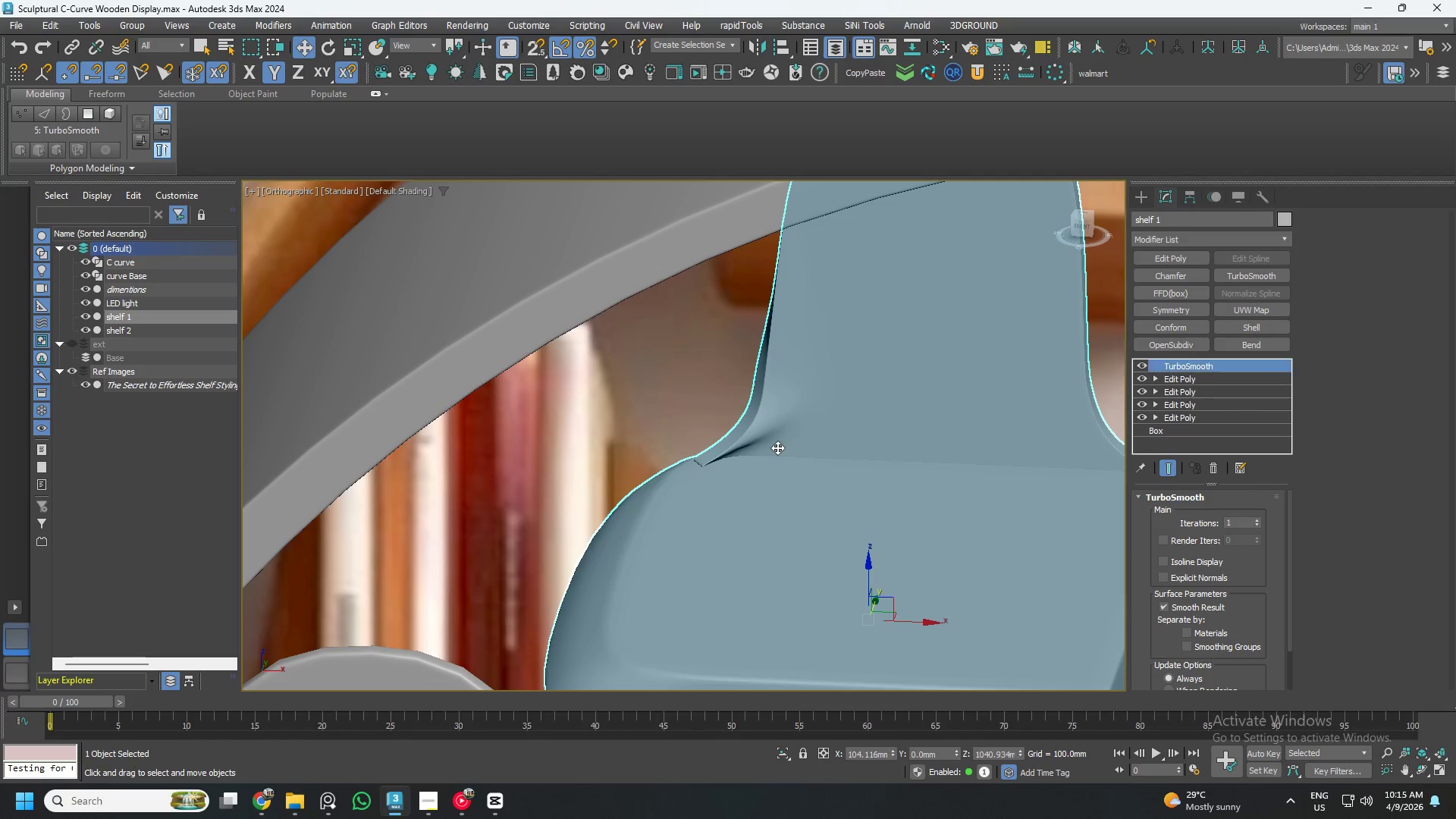 
key(Control+Z)
 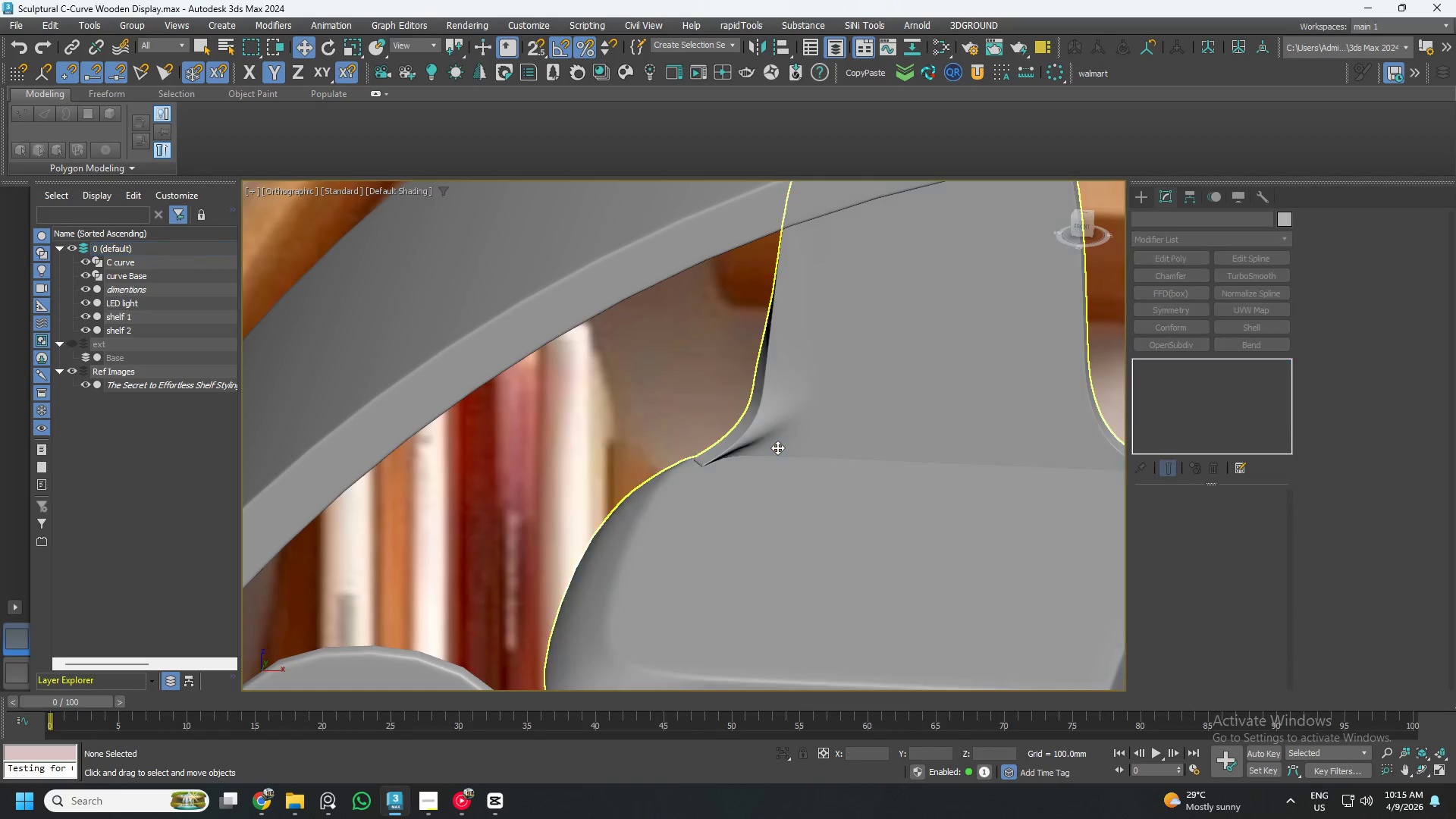 
key(Control+Z)
 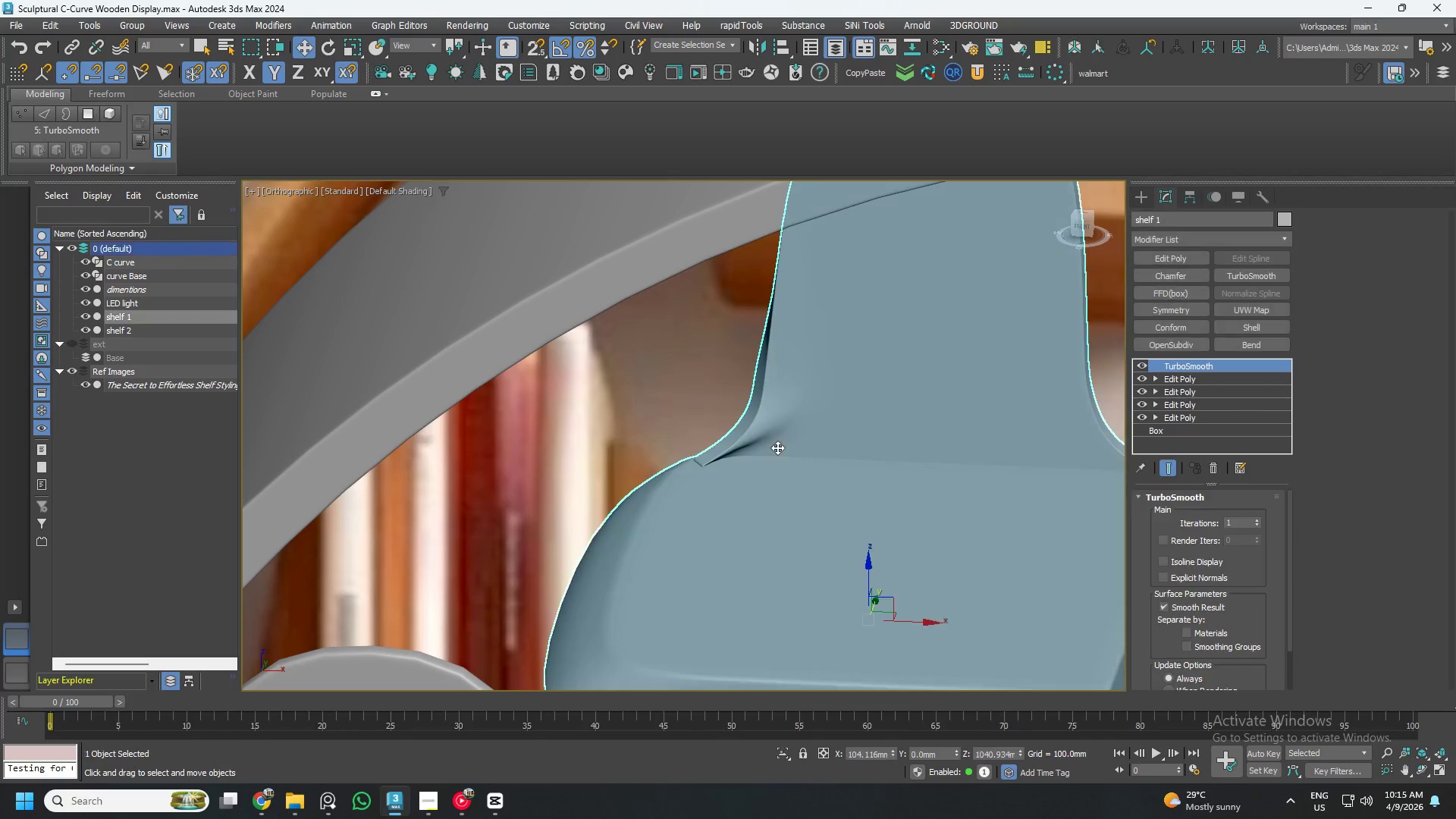 
key(Control+Z)
 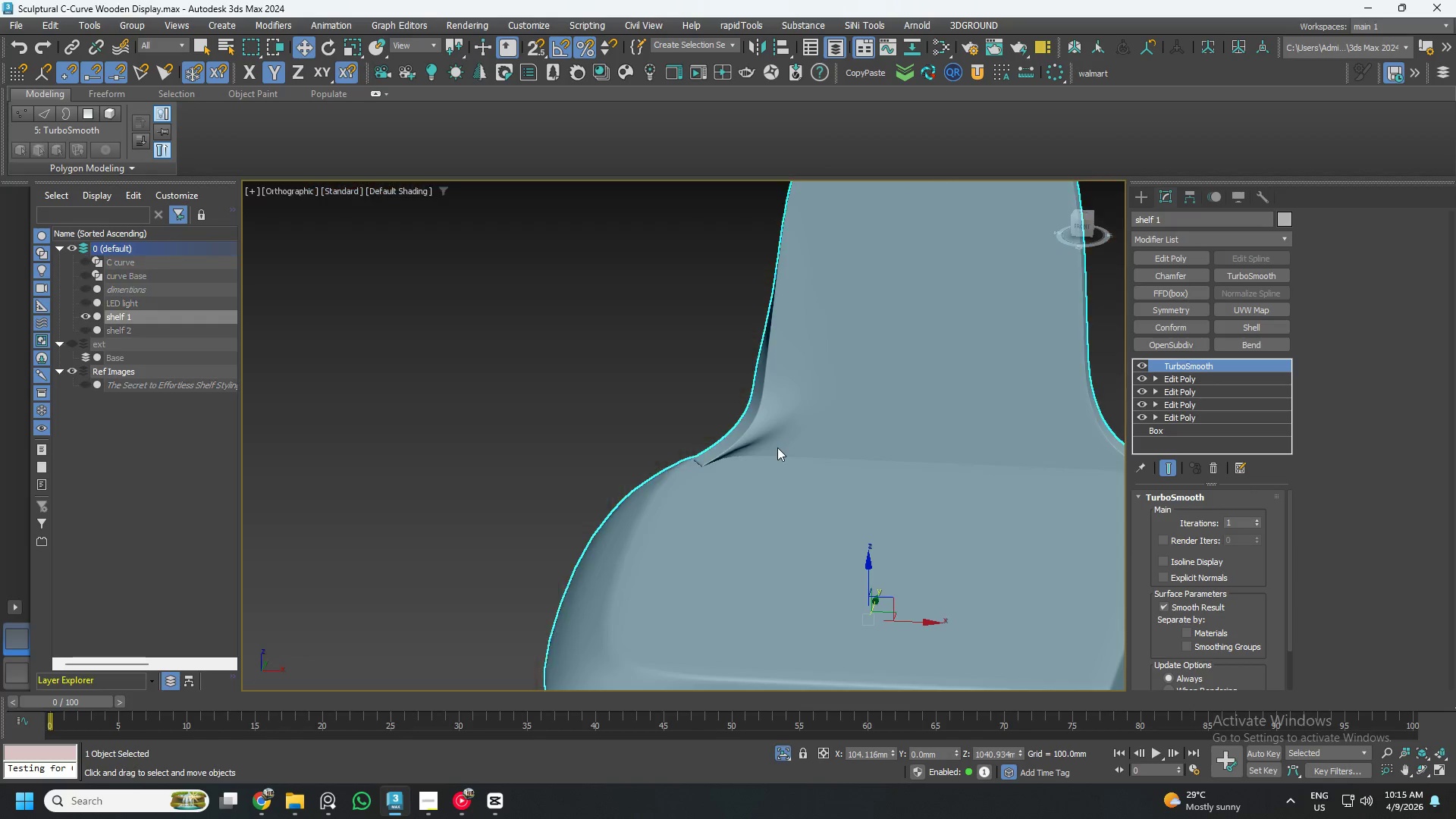 
key(Control+Z)
 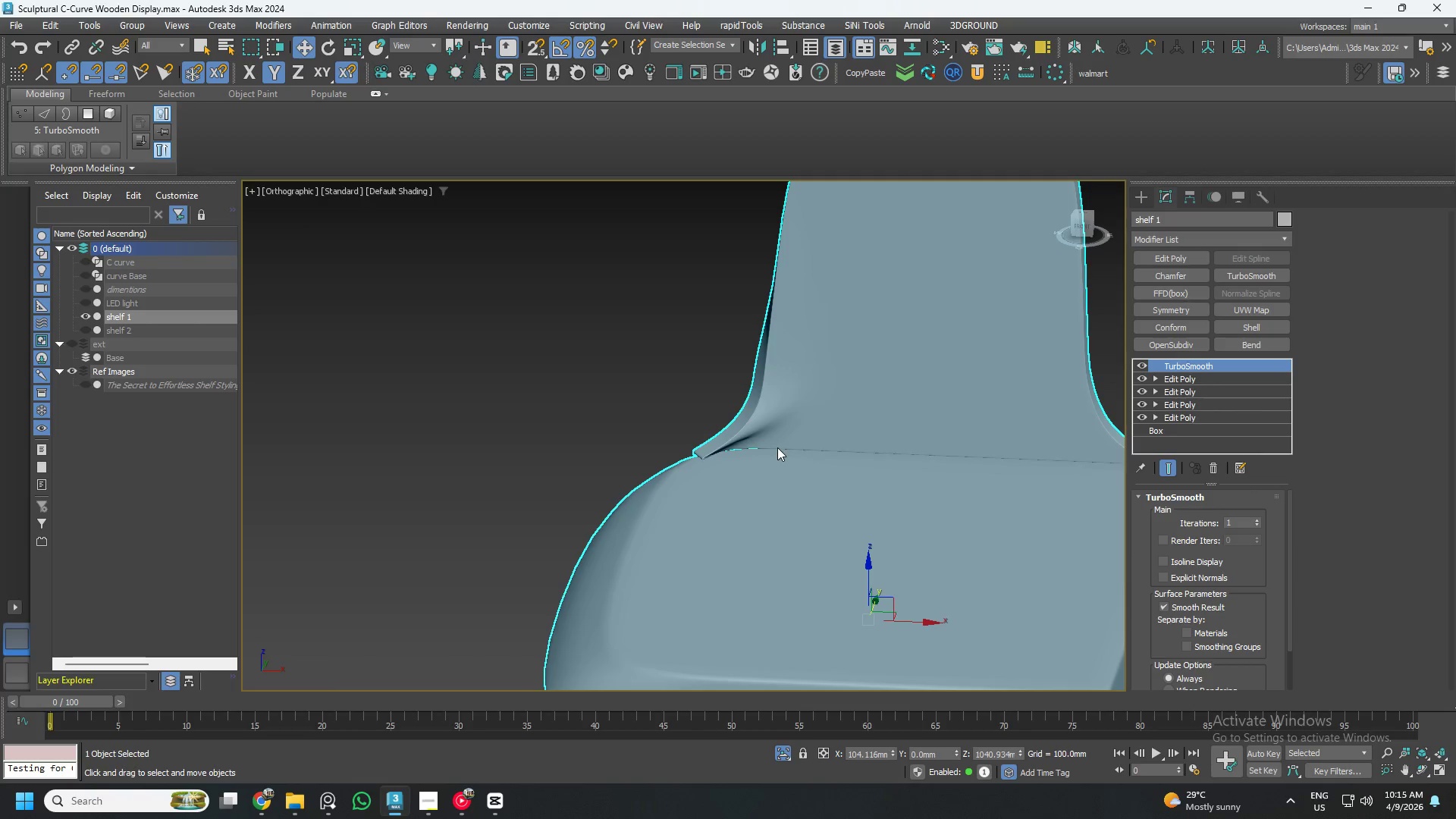 
key(Control+Z)
 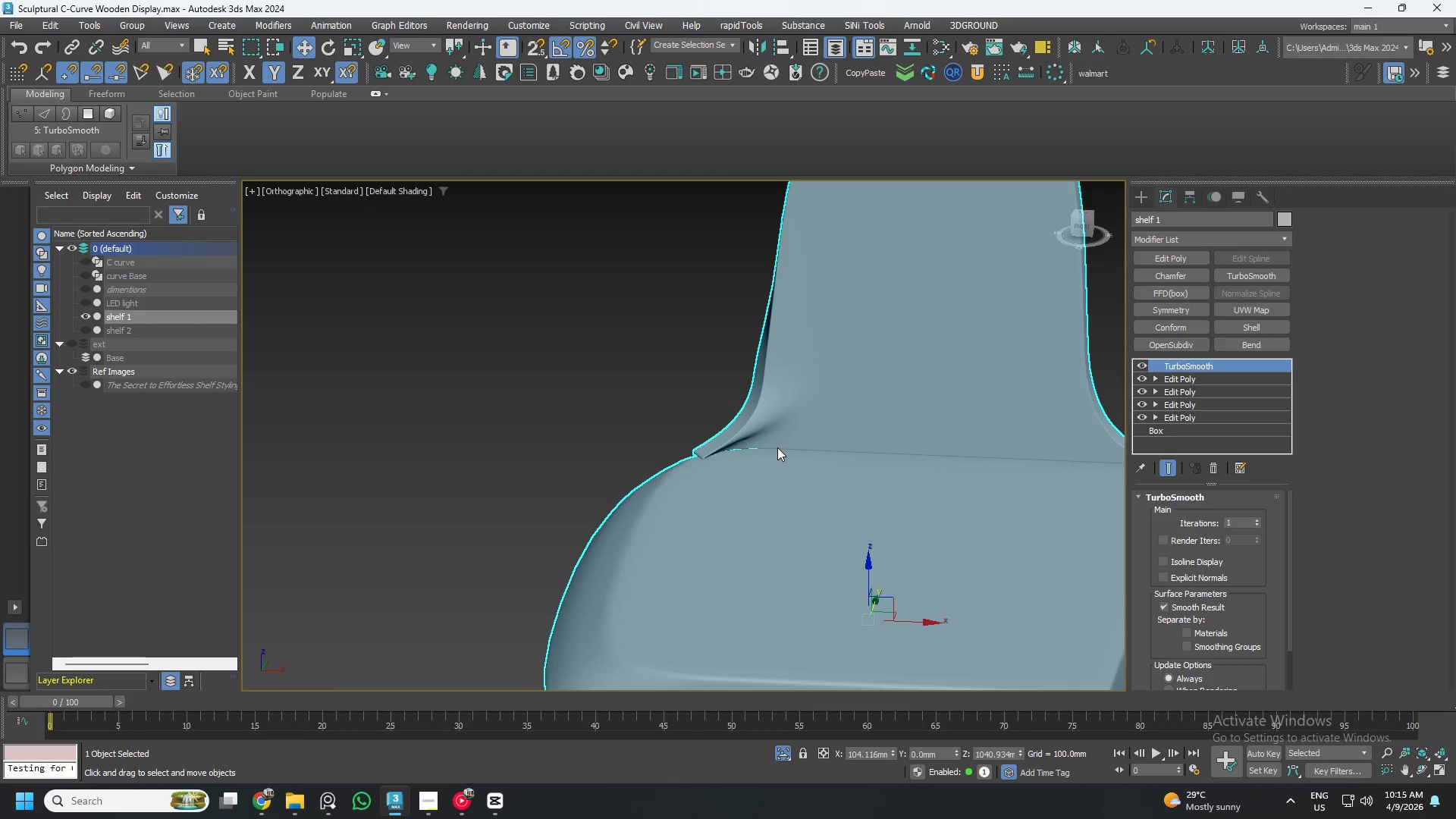 
key(Control+Z)
 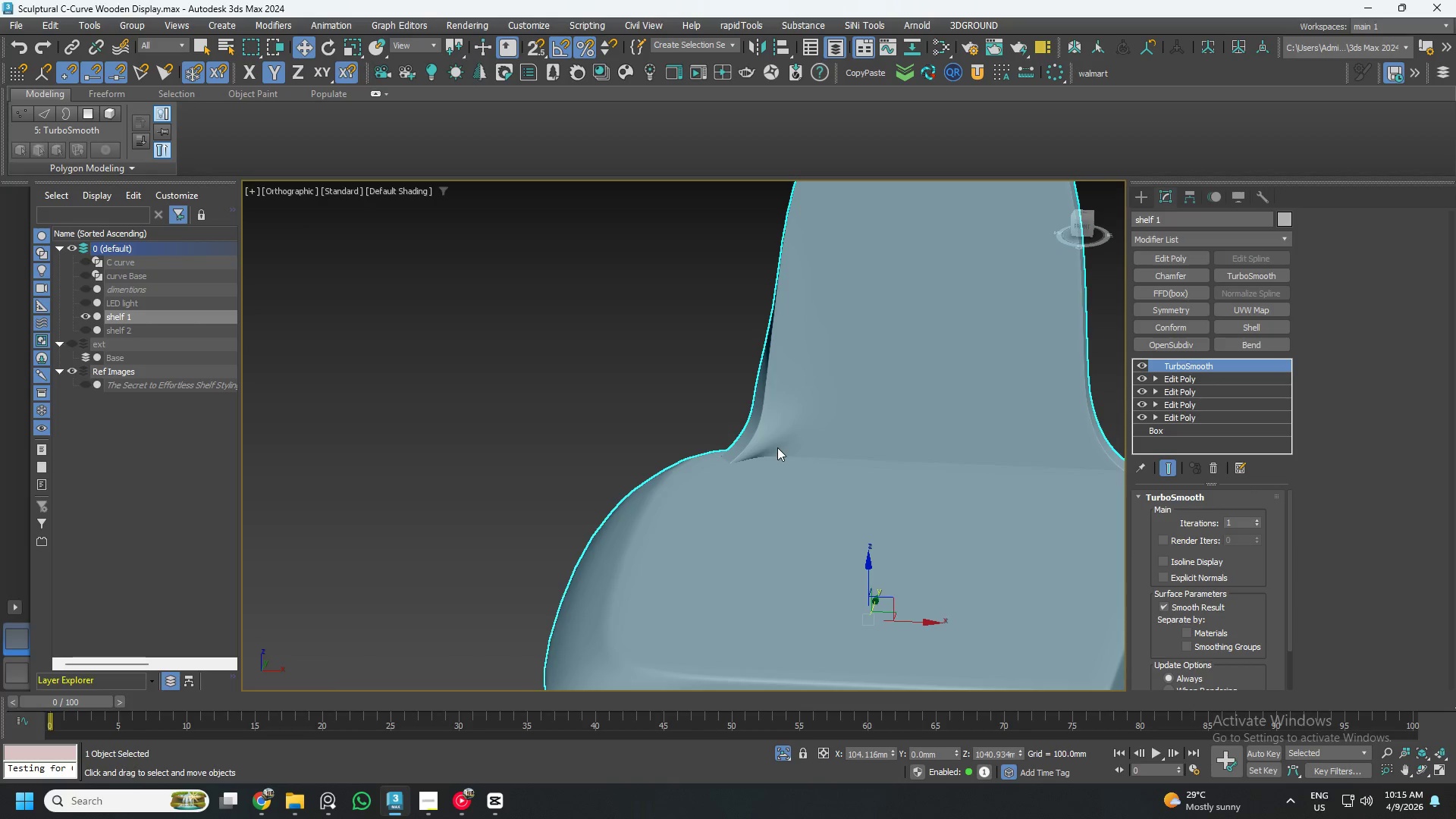 
key(Control+Z)
 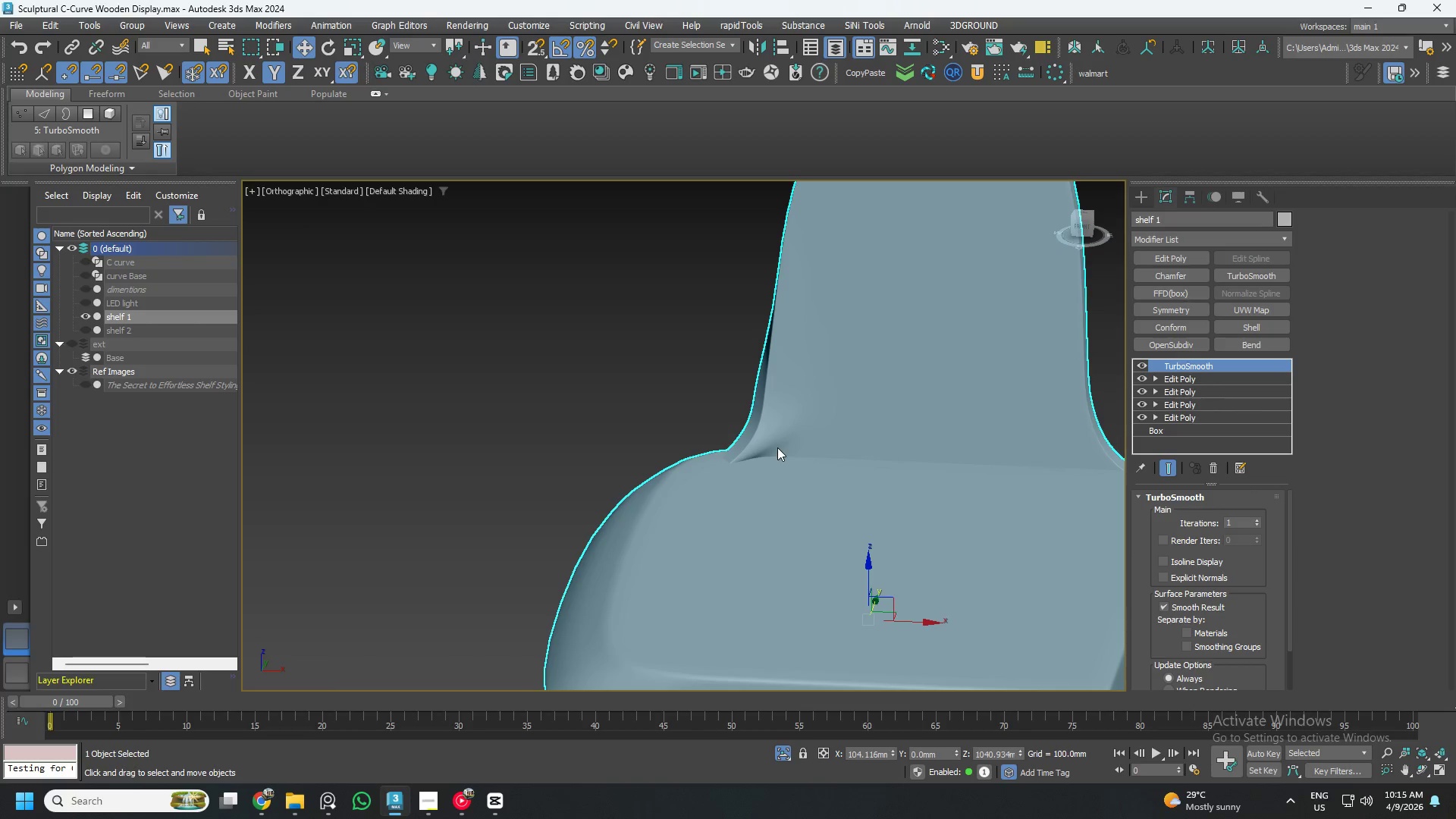 
key(Control+Z)
 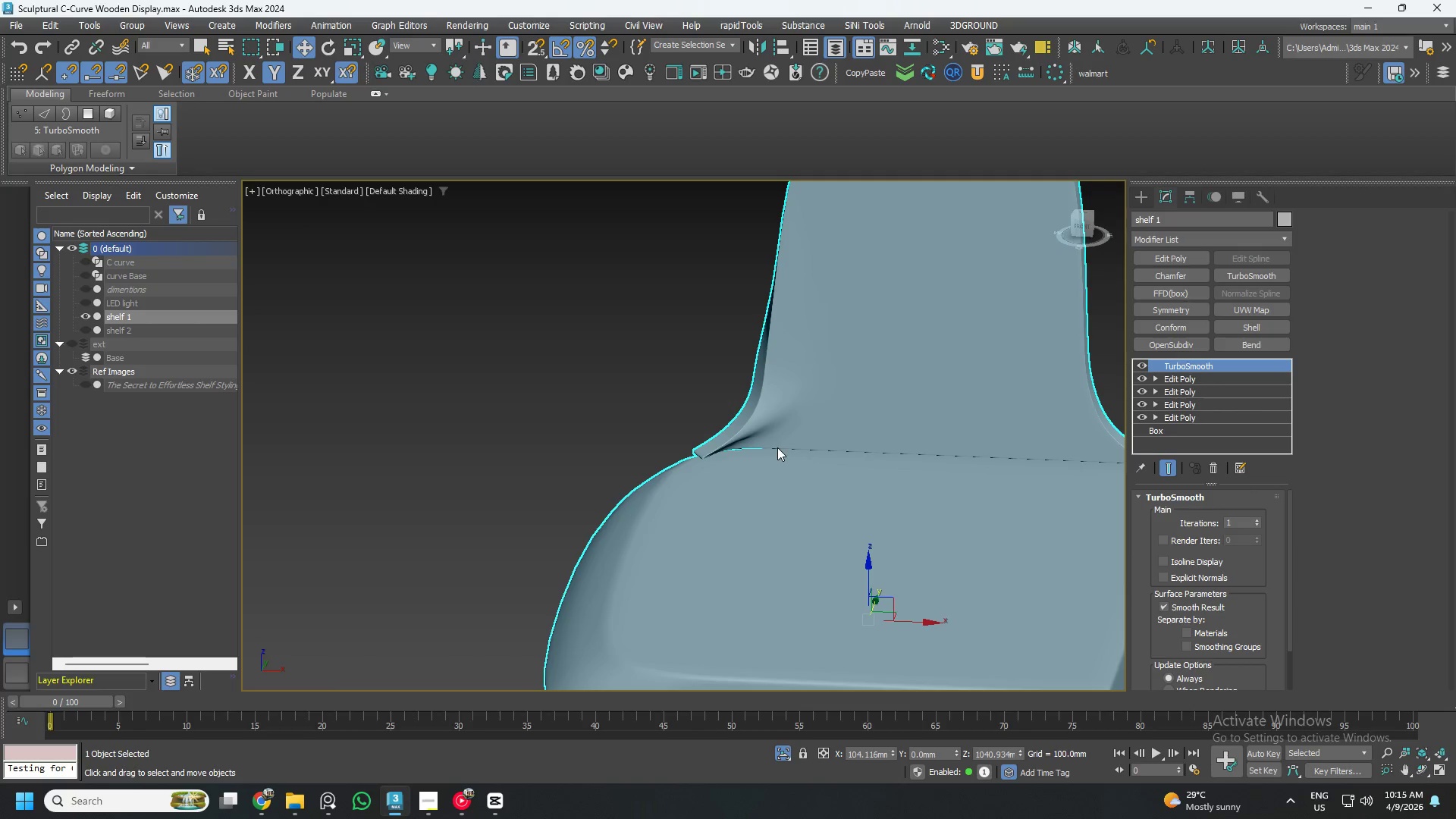 
key(Control+Z)
 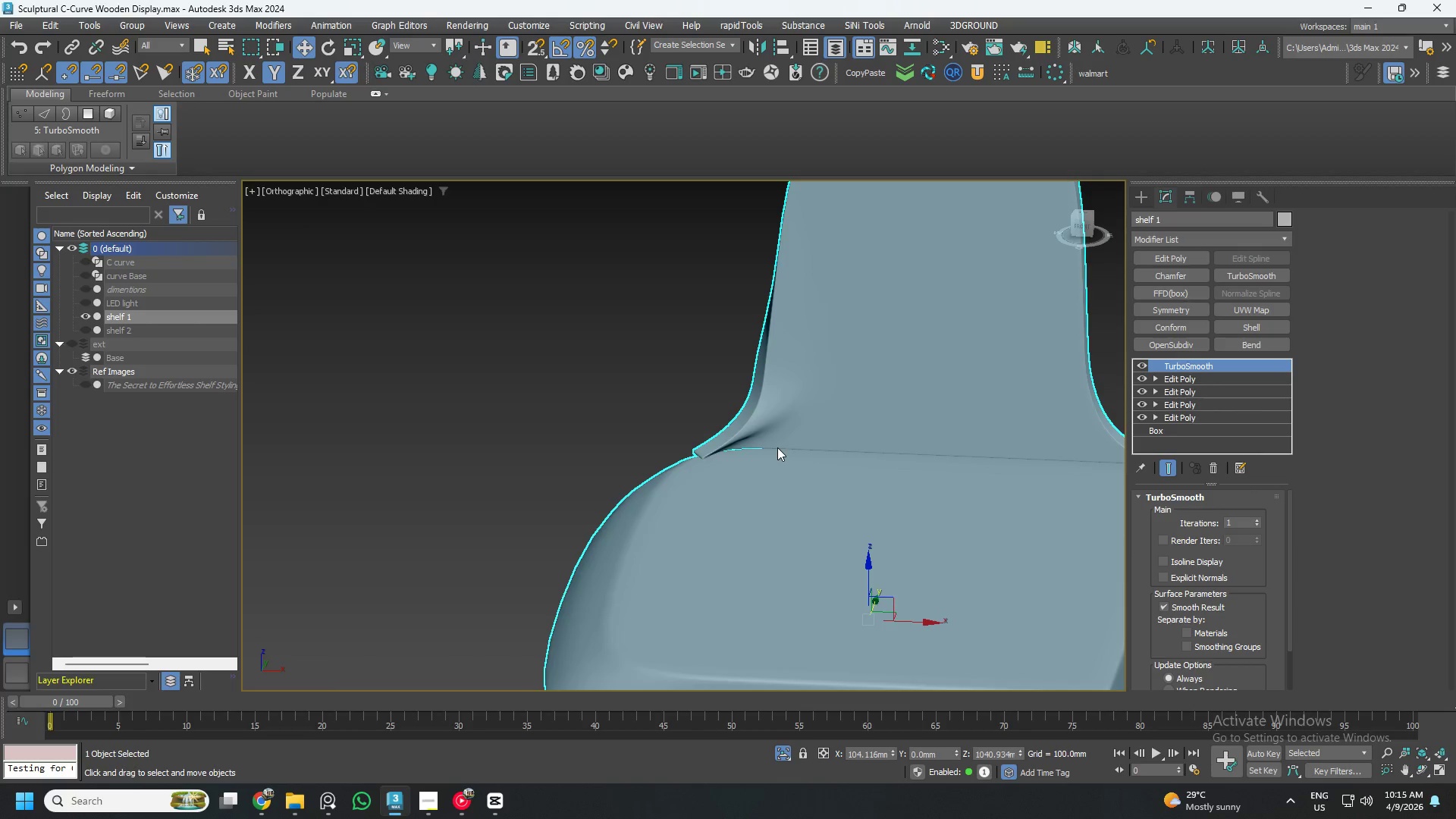 
key(Control+Z)
 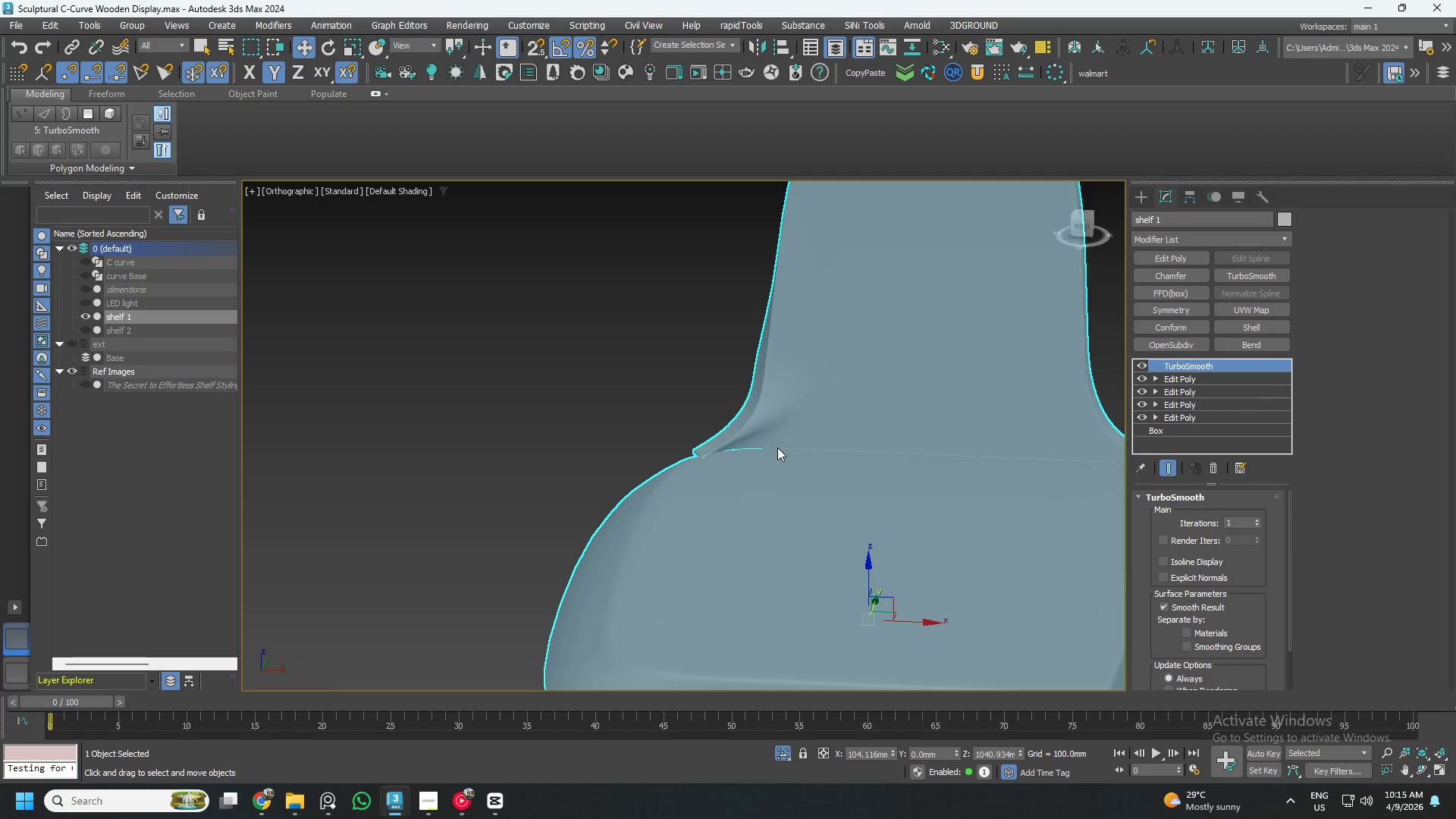 
key(Control+Z)
 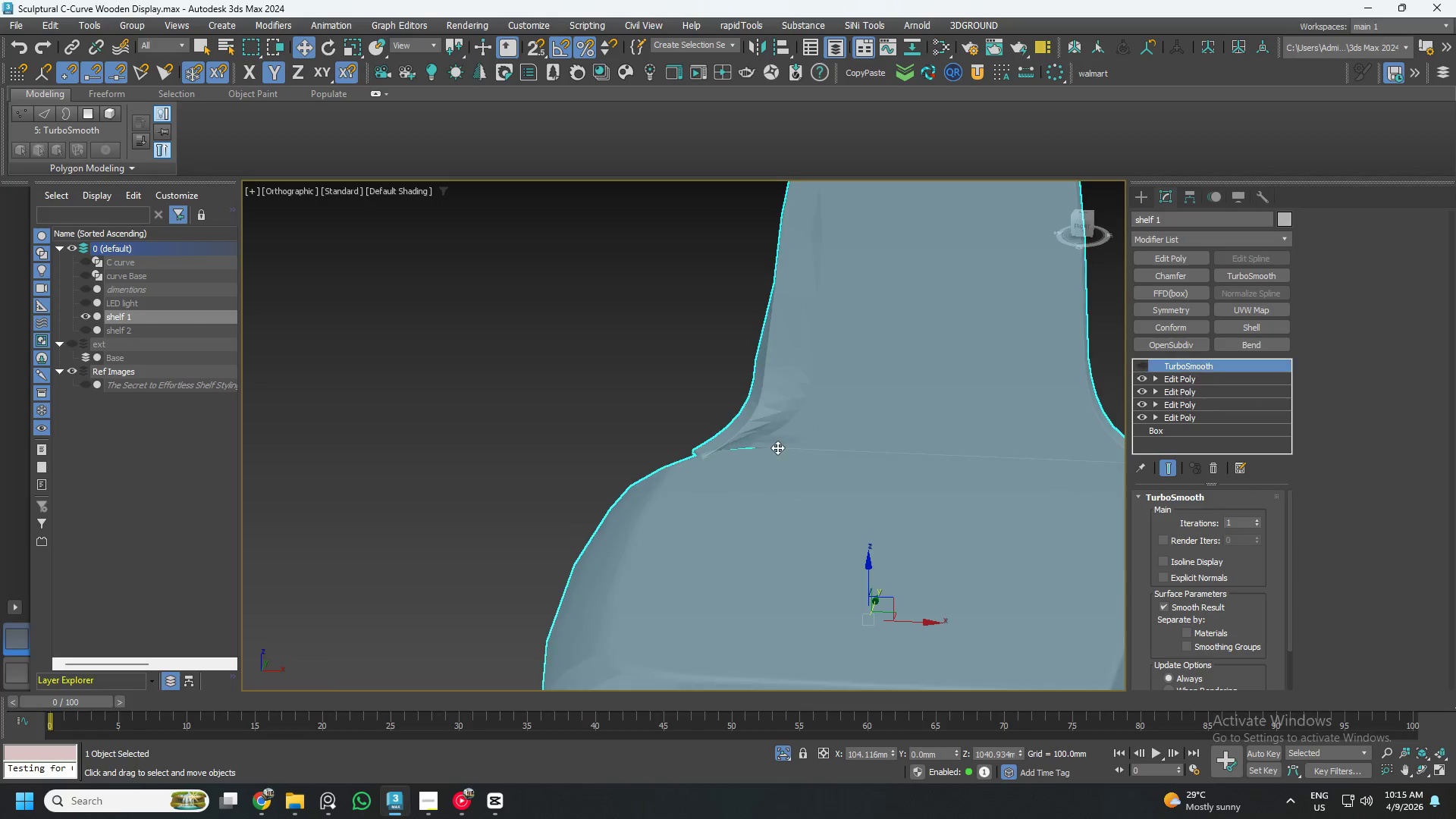 
key(Control+Z)
 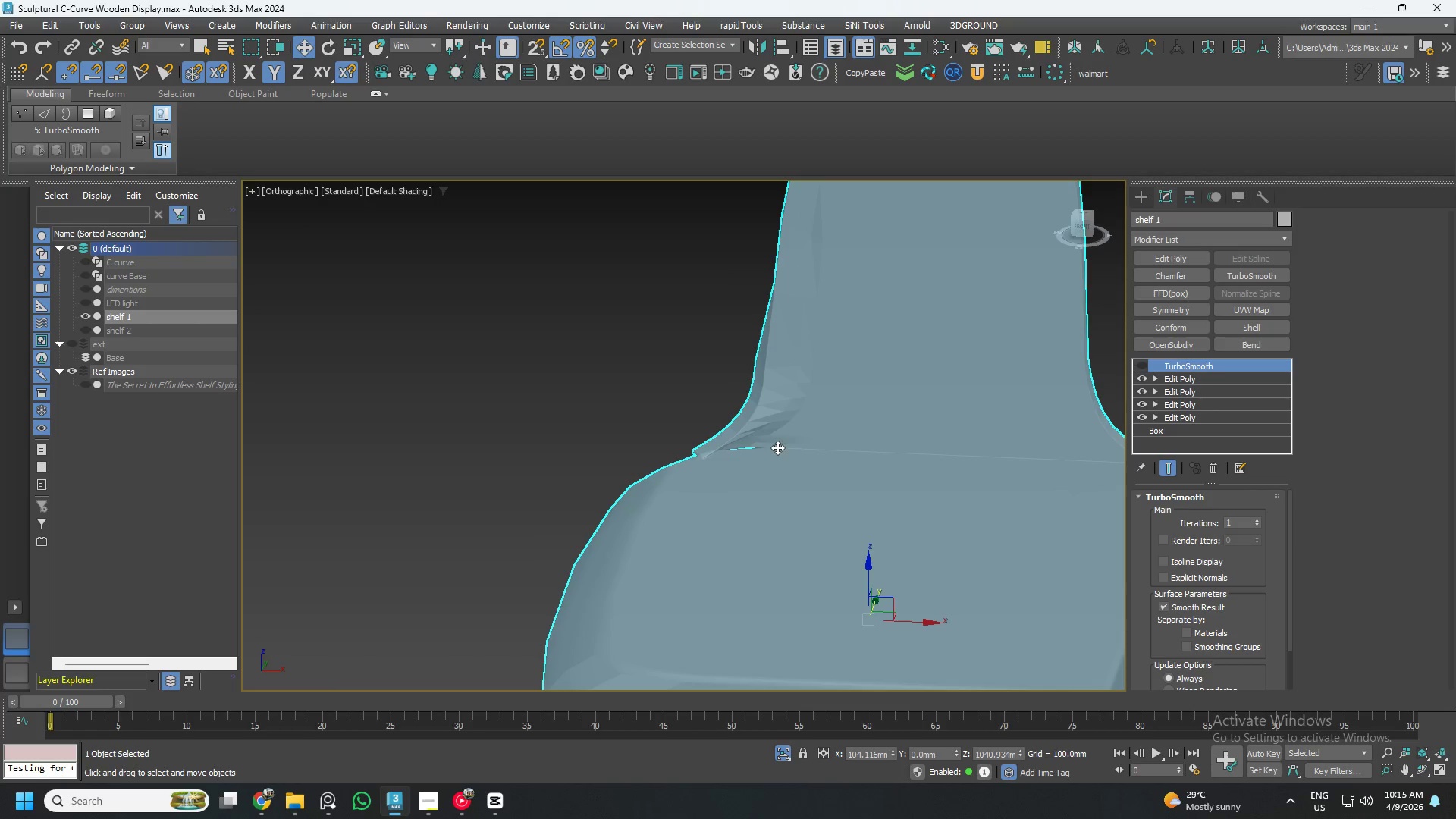 
key(Control+Z)
 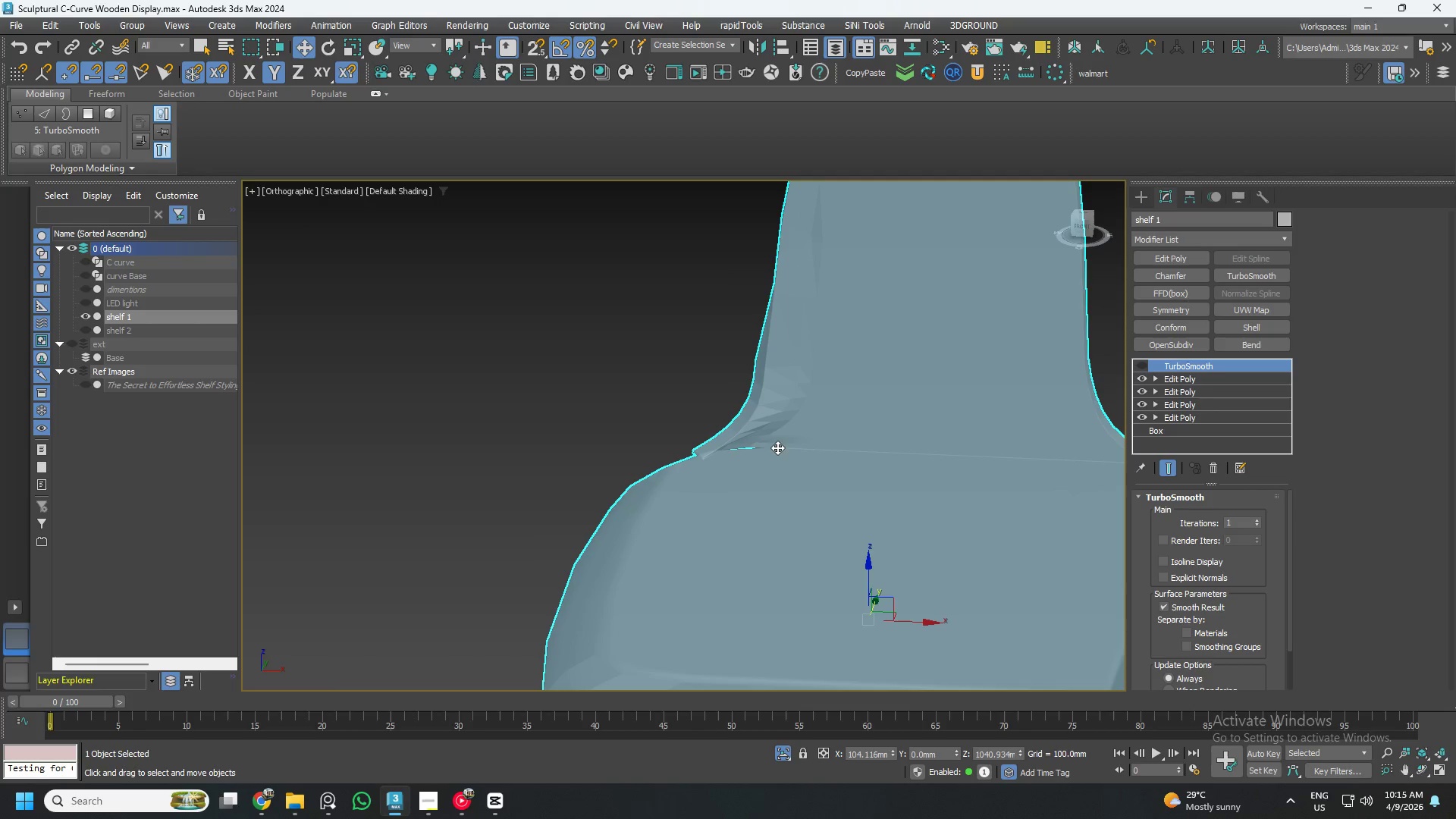 
key(Control+Z)
 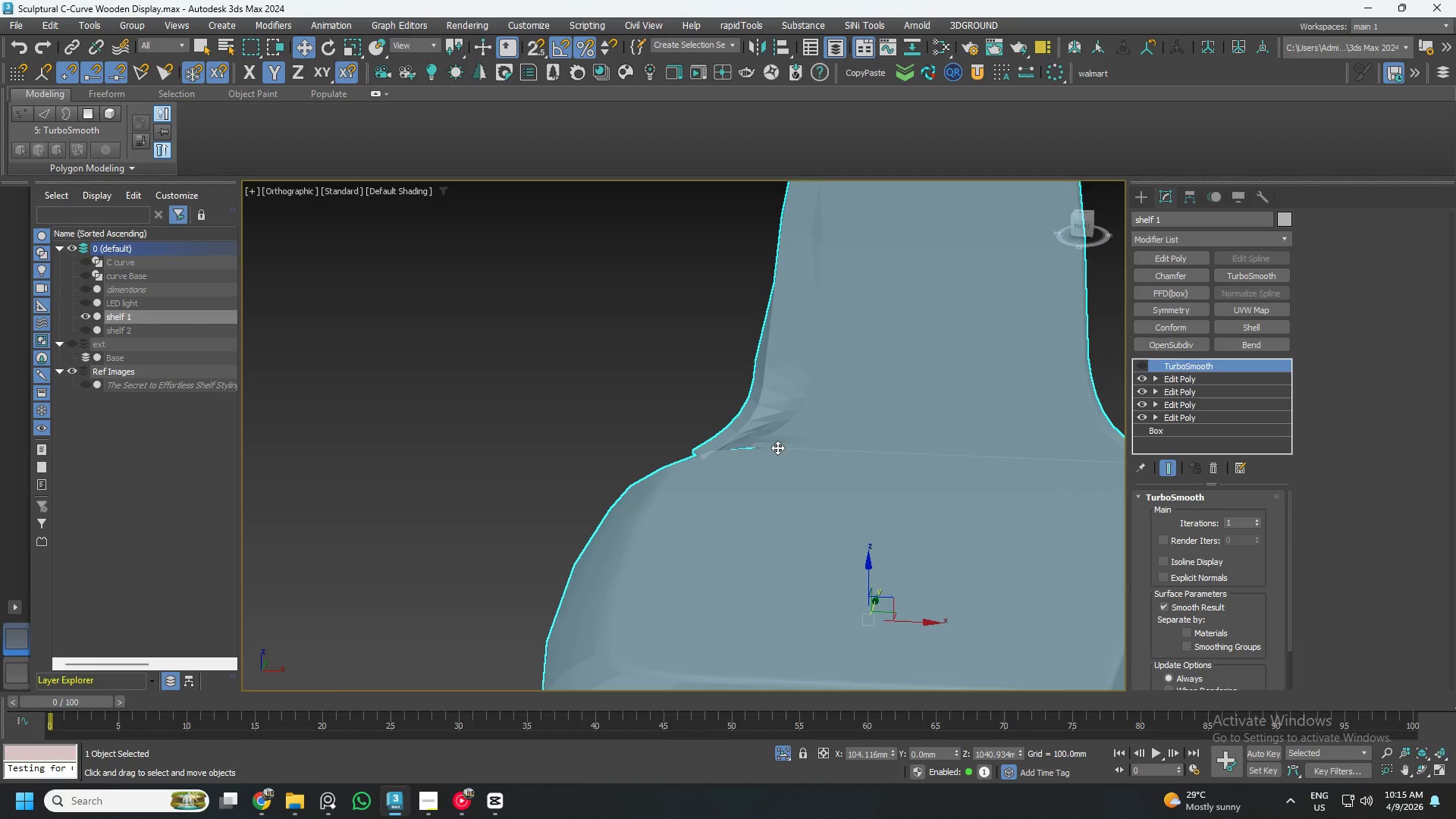 
key(Control+Z)
 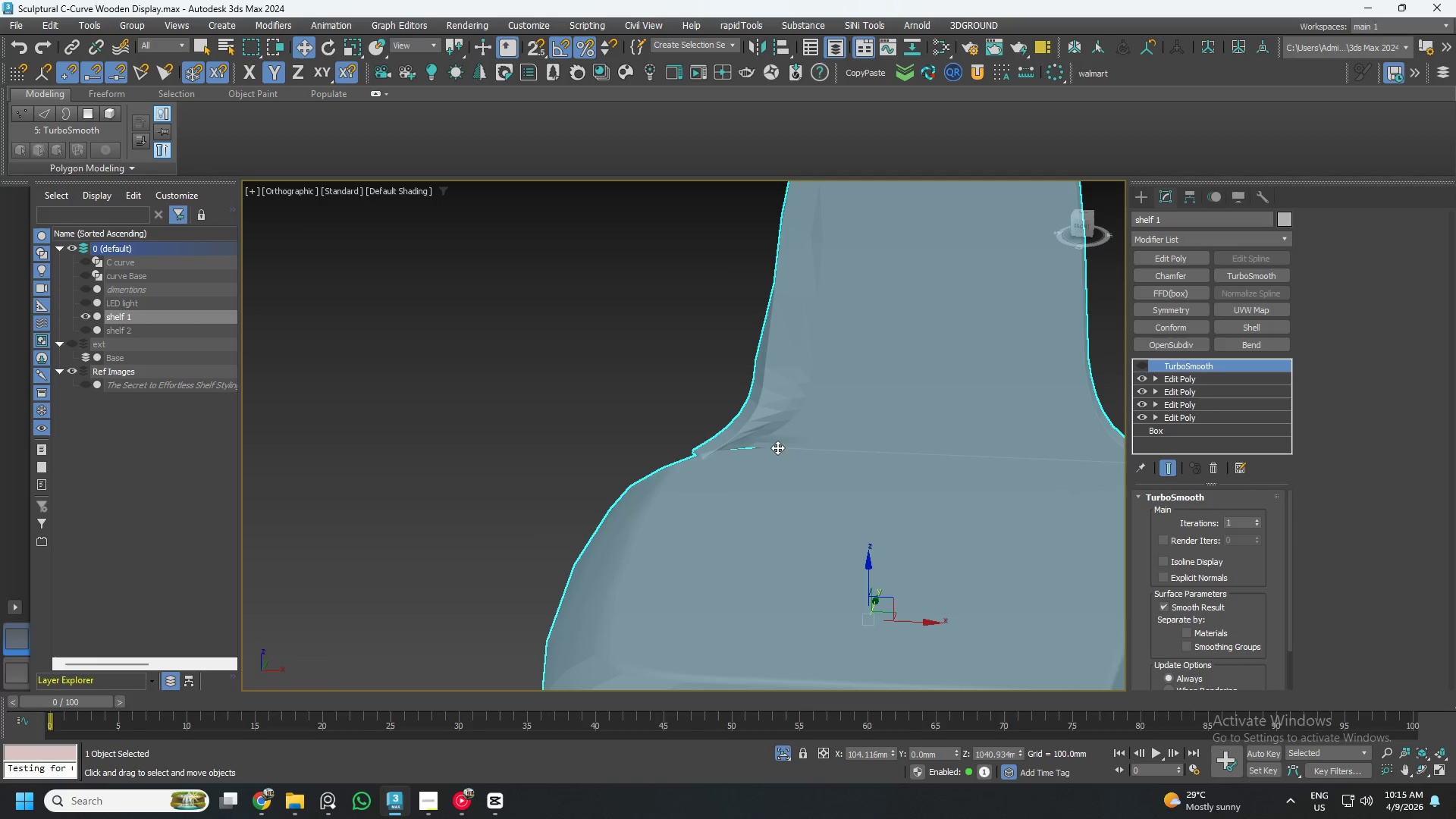 
key(Control+Z)
 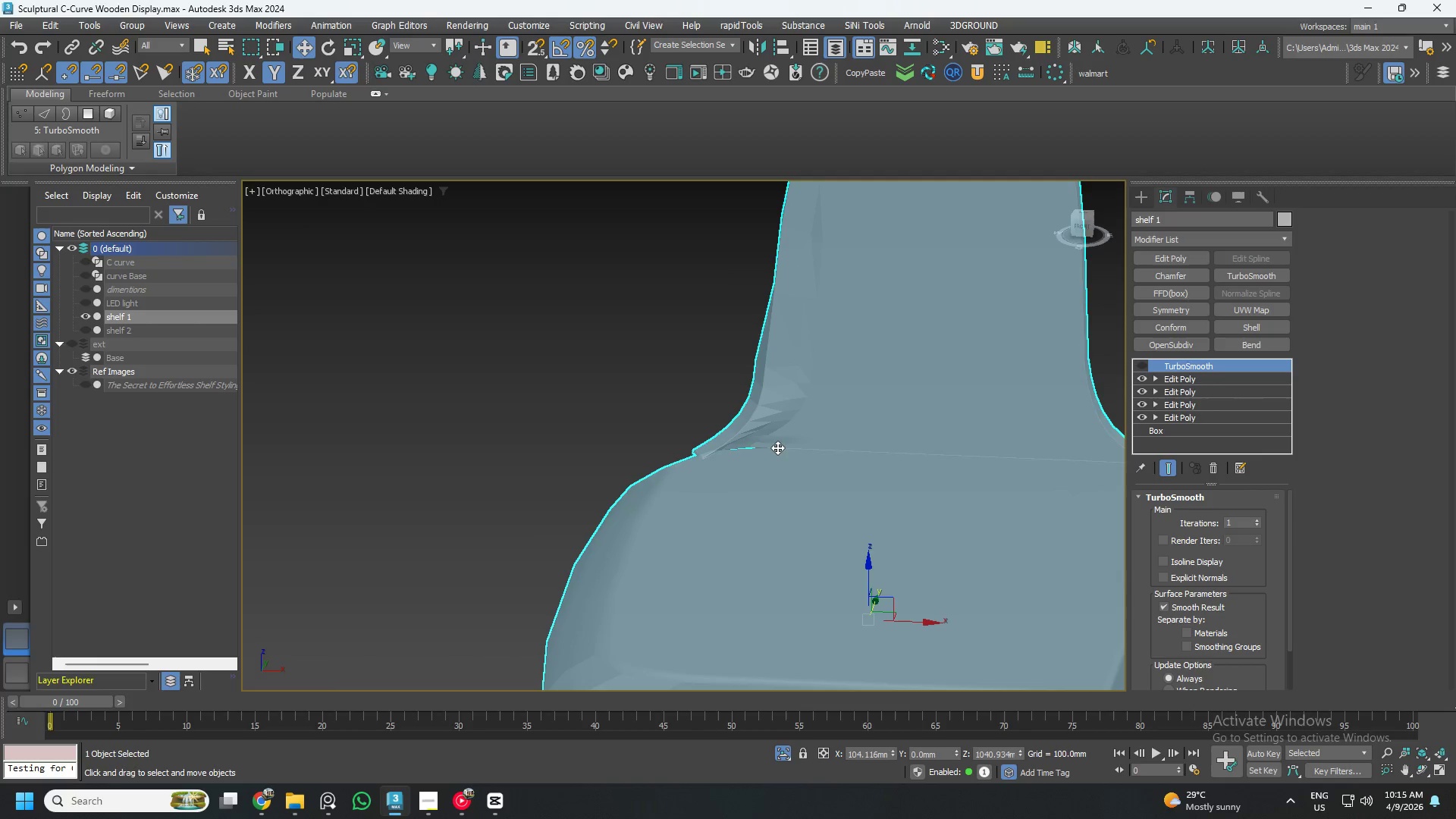 
key(Control+Z)
 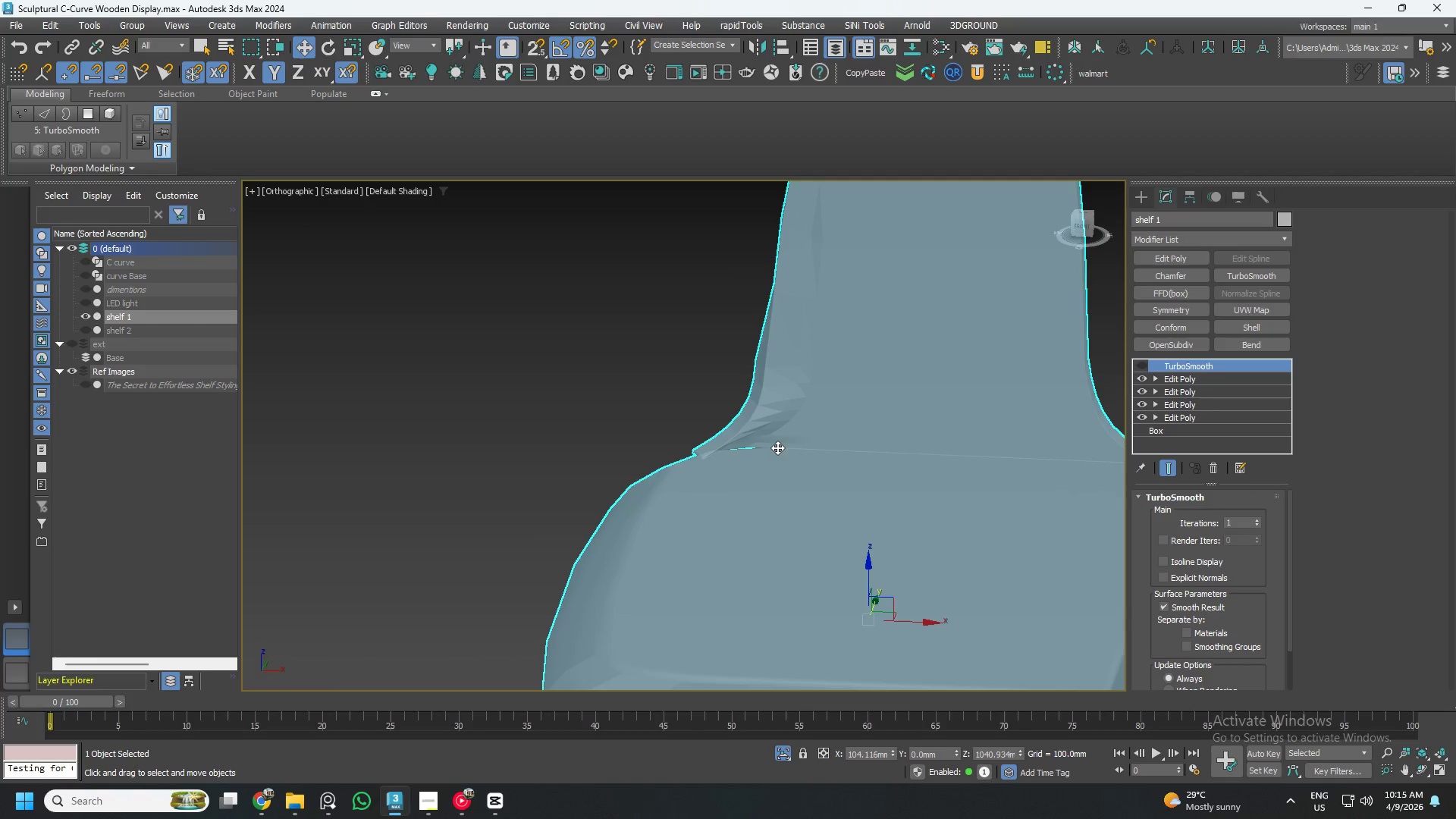 
key(Control+Z)
 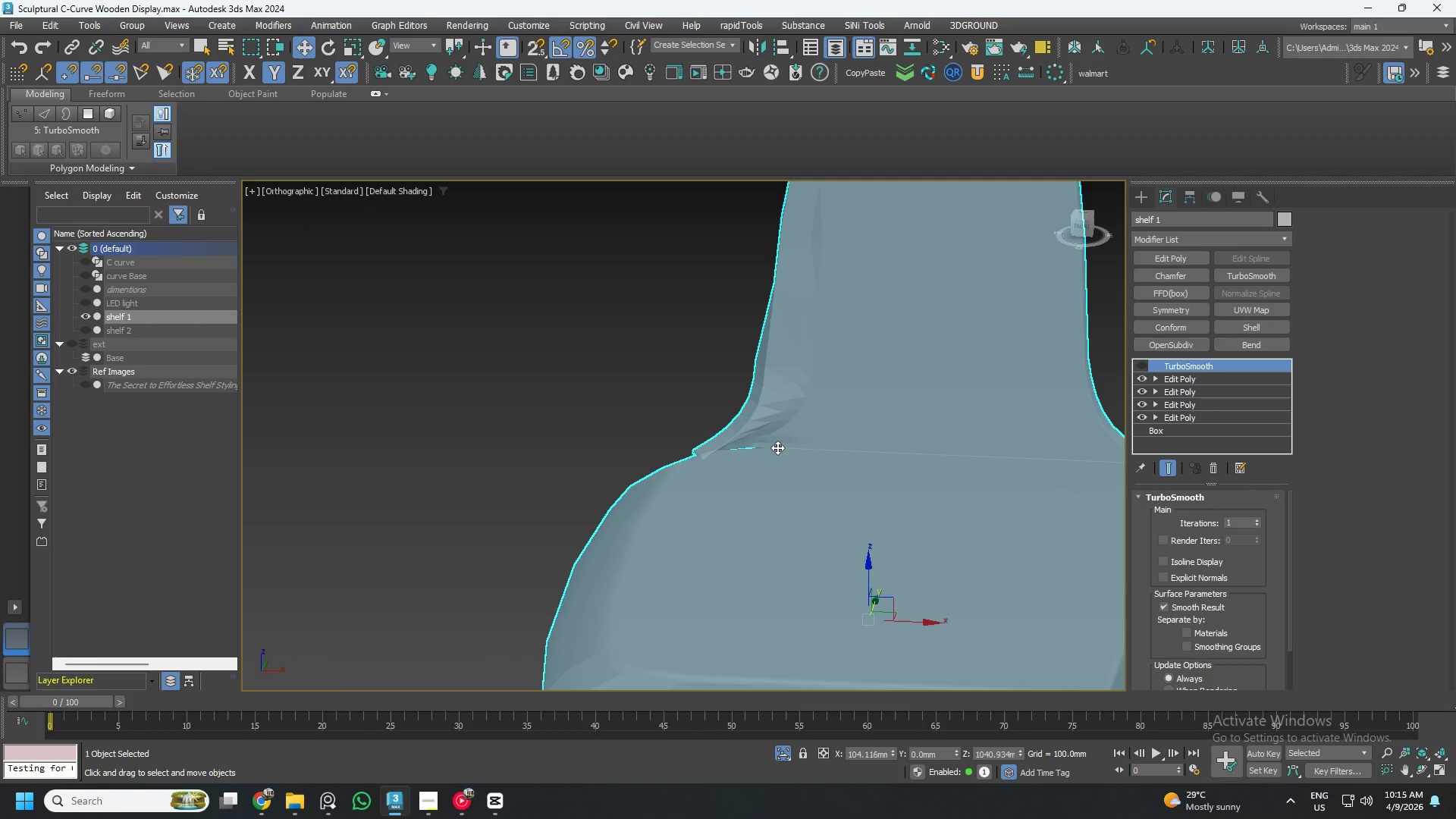 
key(Control+Z)
 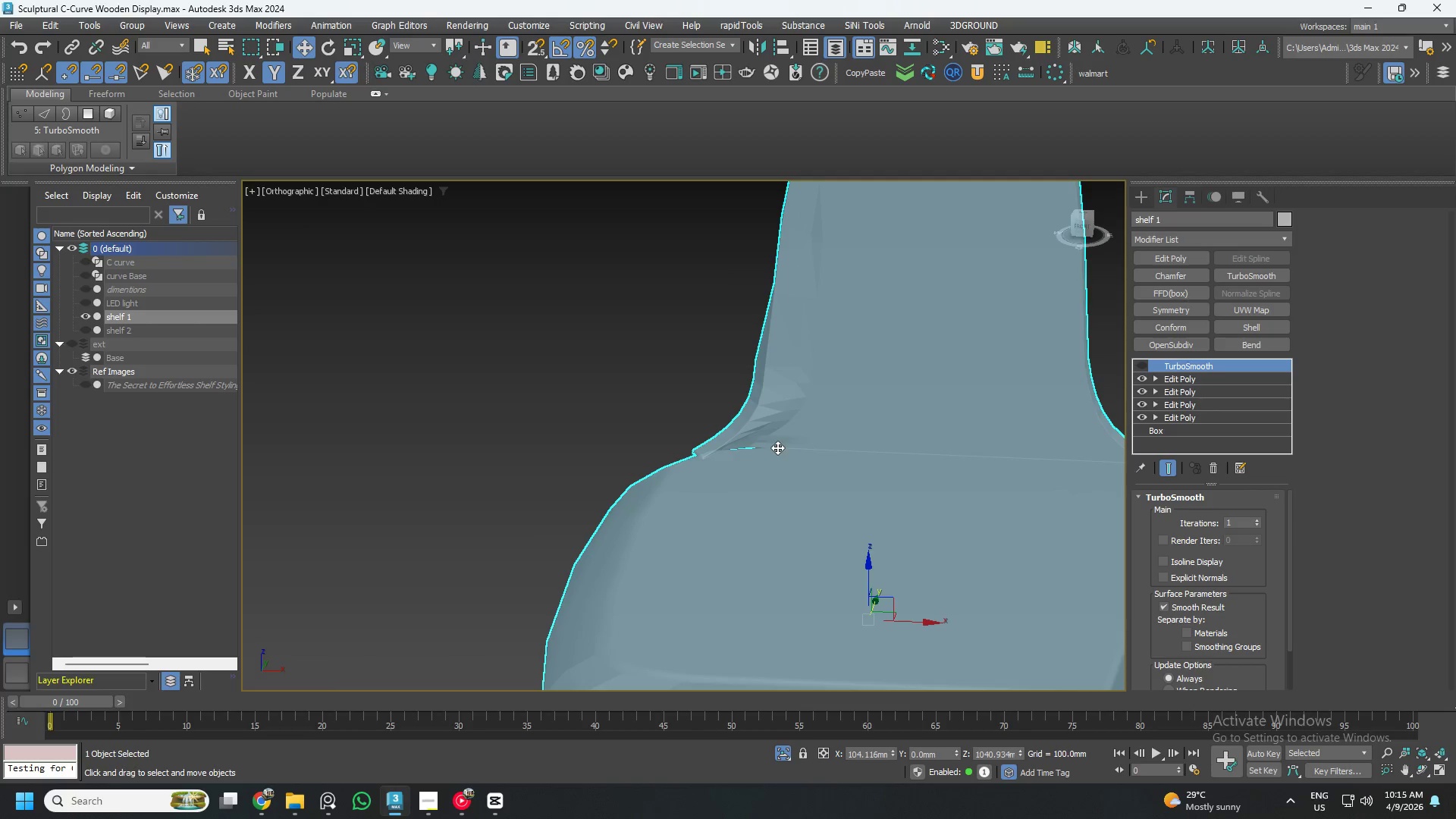 
key(Control+Z)
 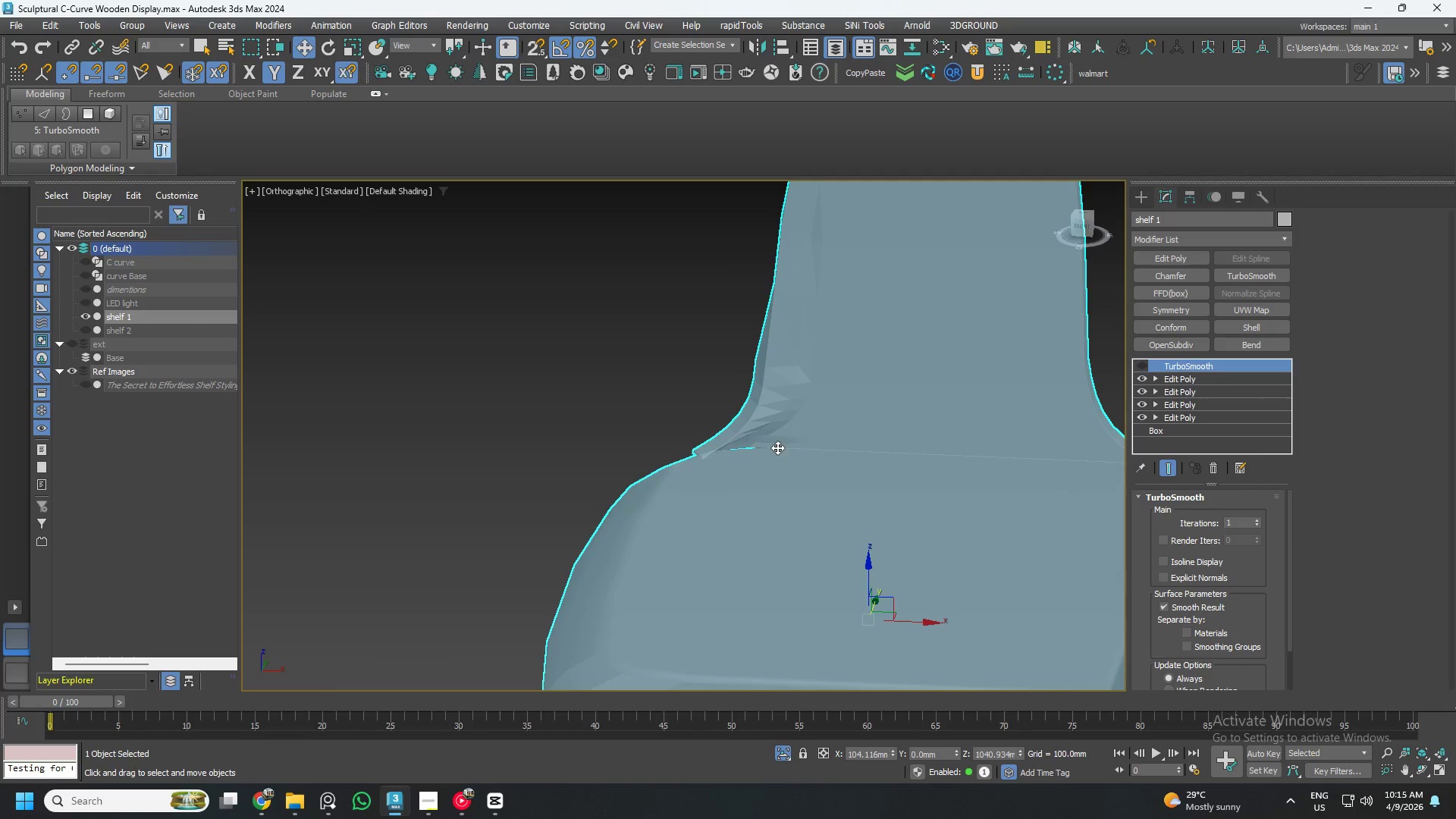 
key(Control+Z)
 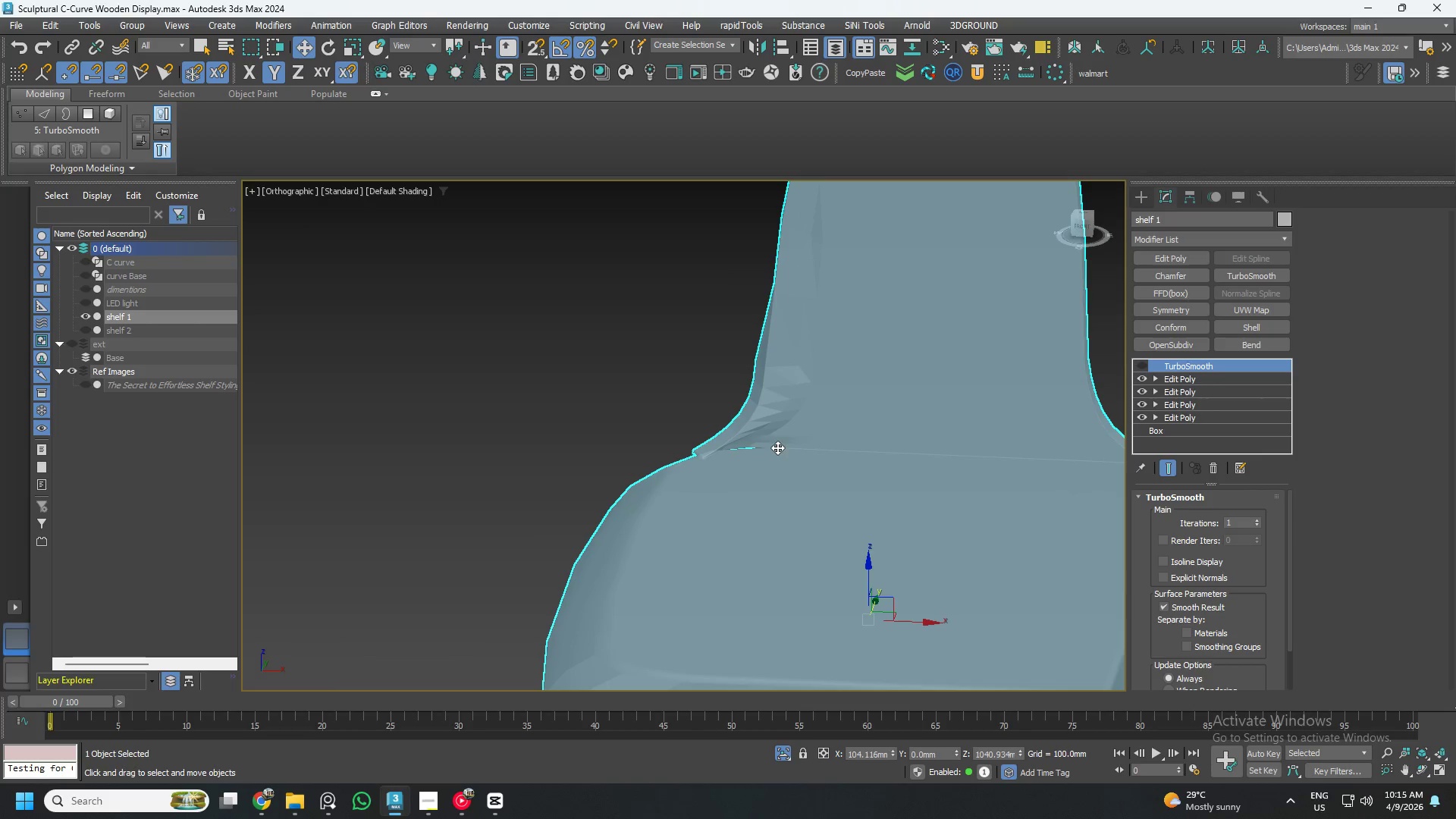 
key(Control+Z)
 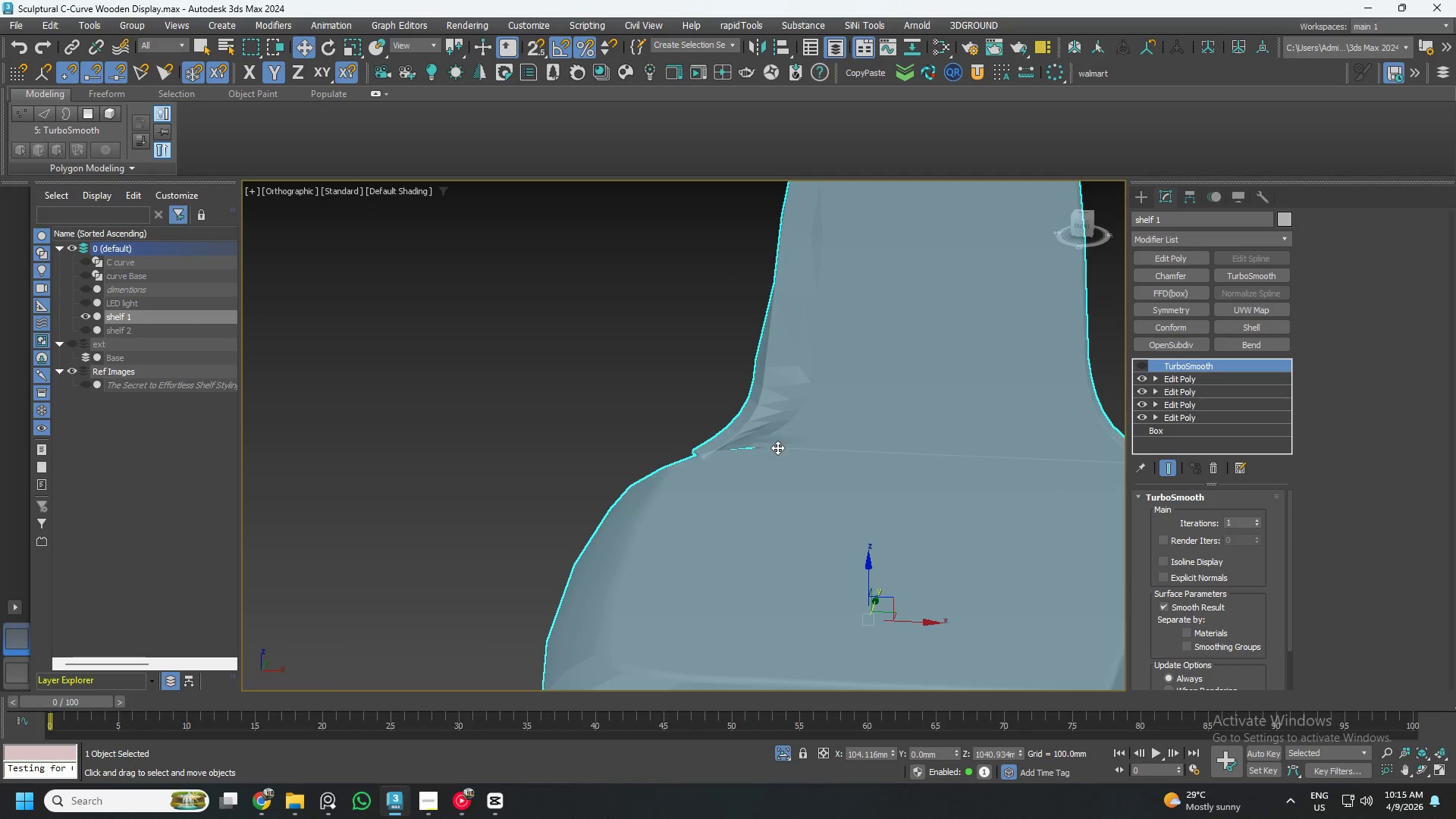 
key(Control+Z)
 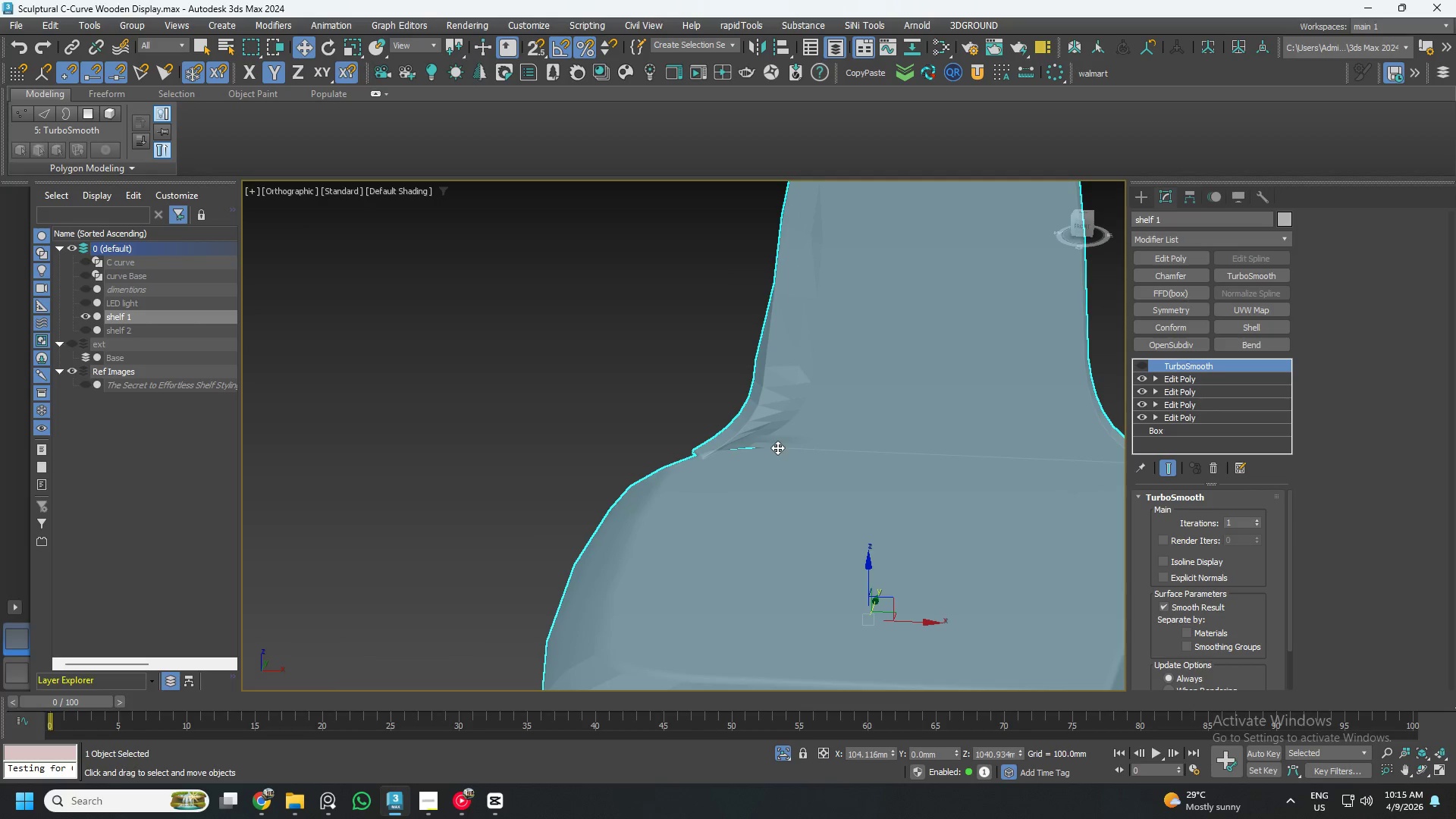 
key(Control+Z)
 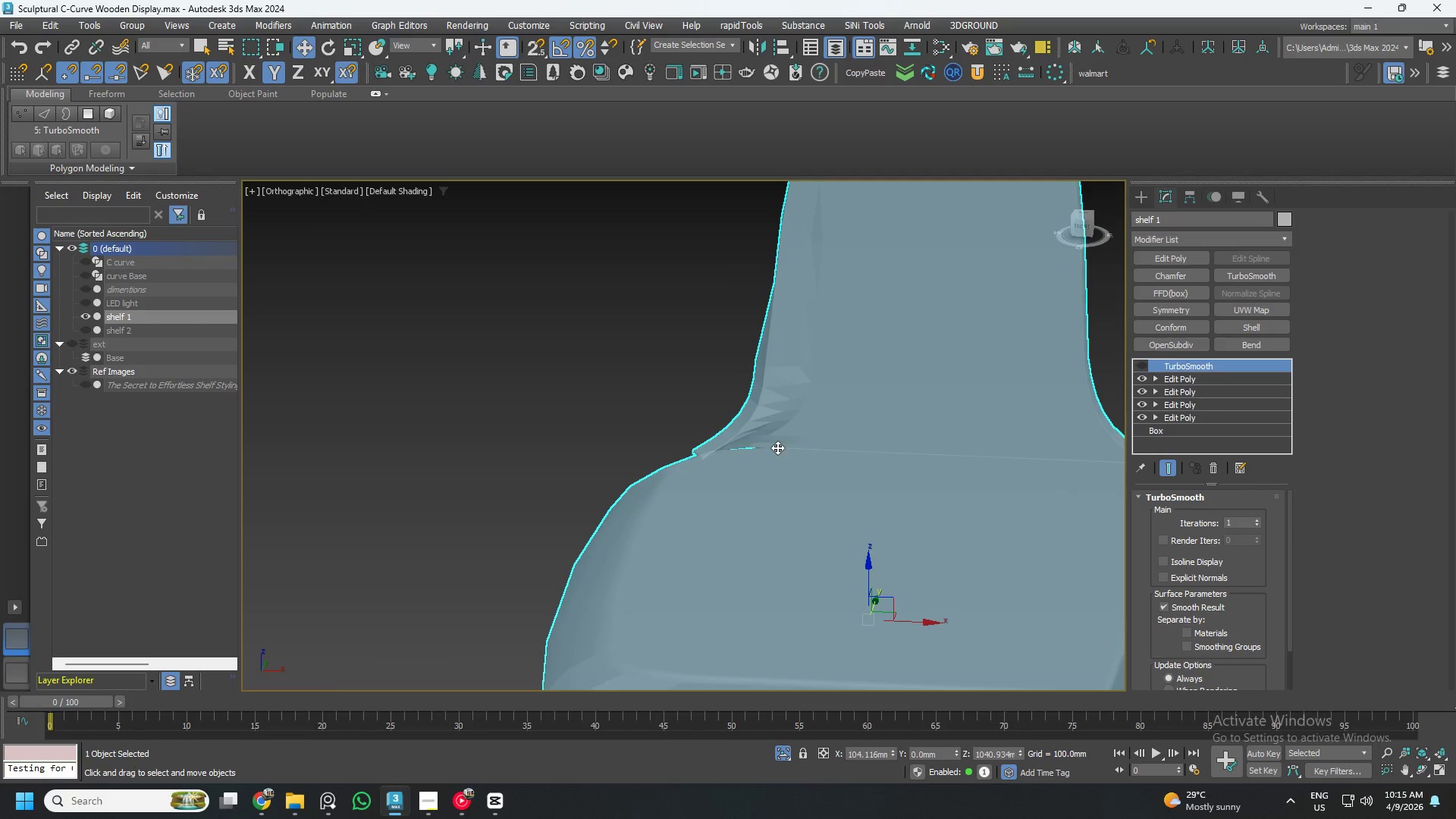 
key(Control+Z)
 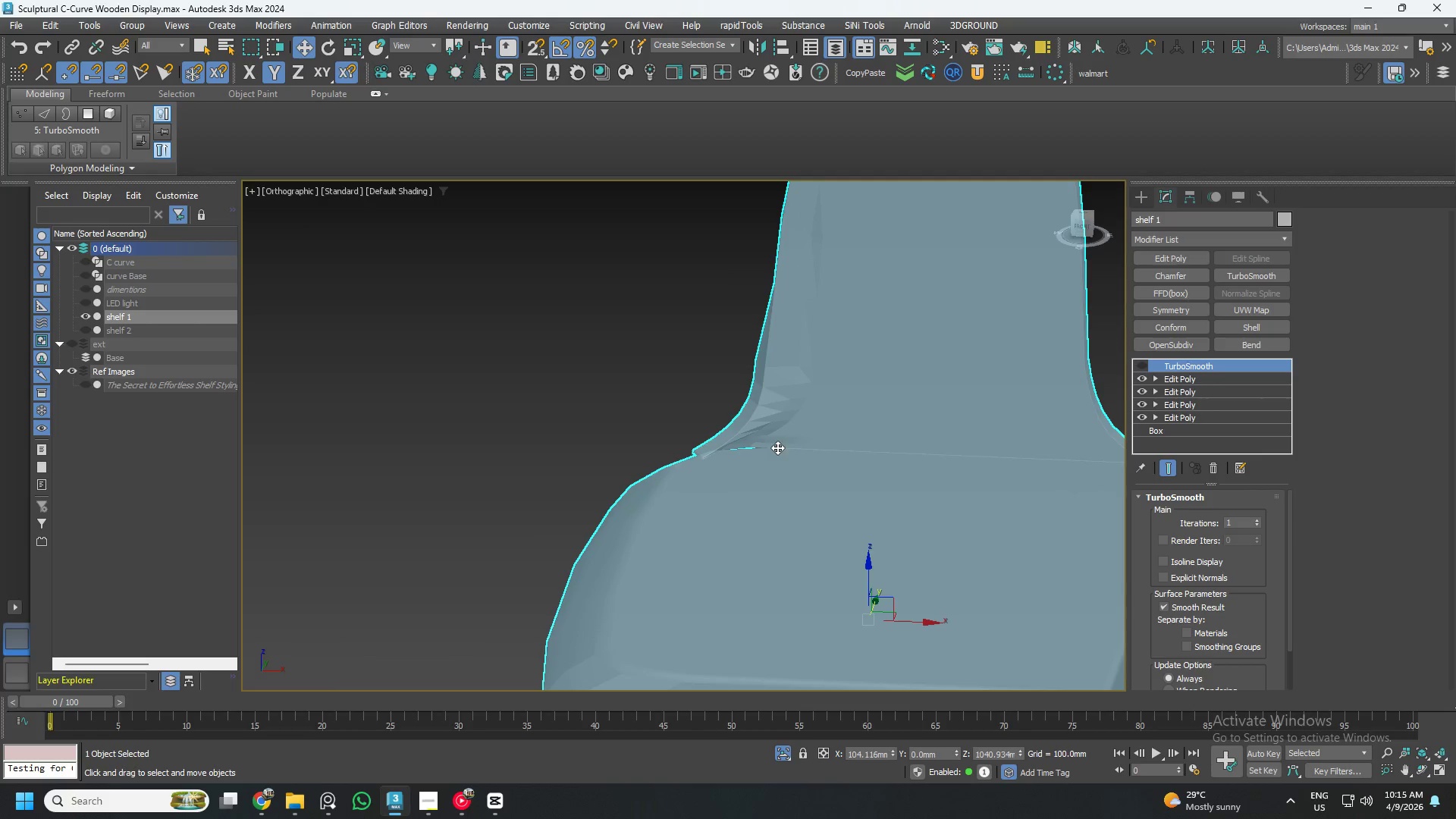 
key(Control+Z)
 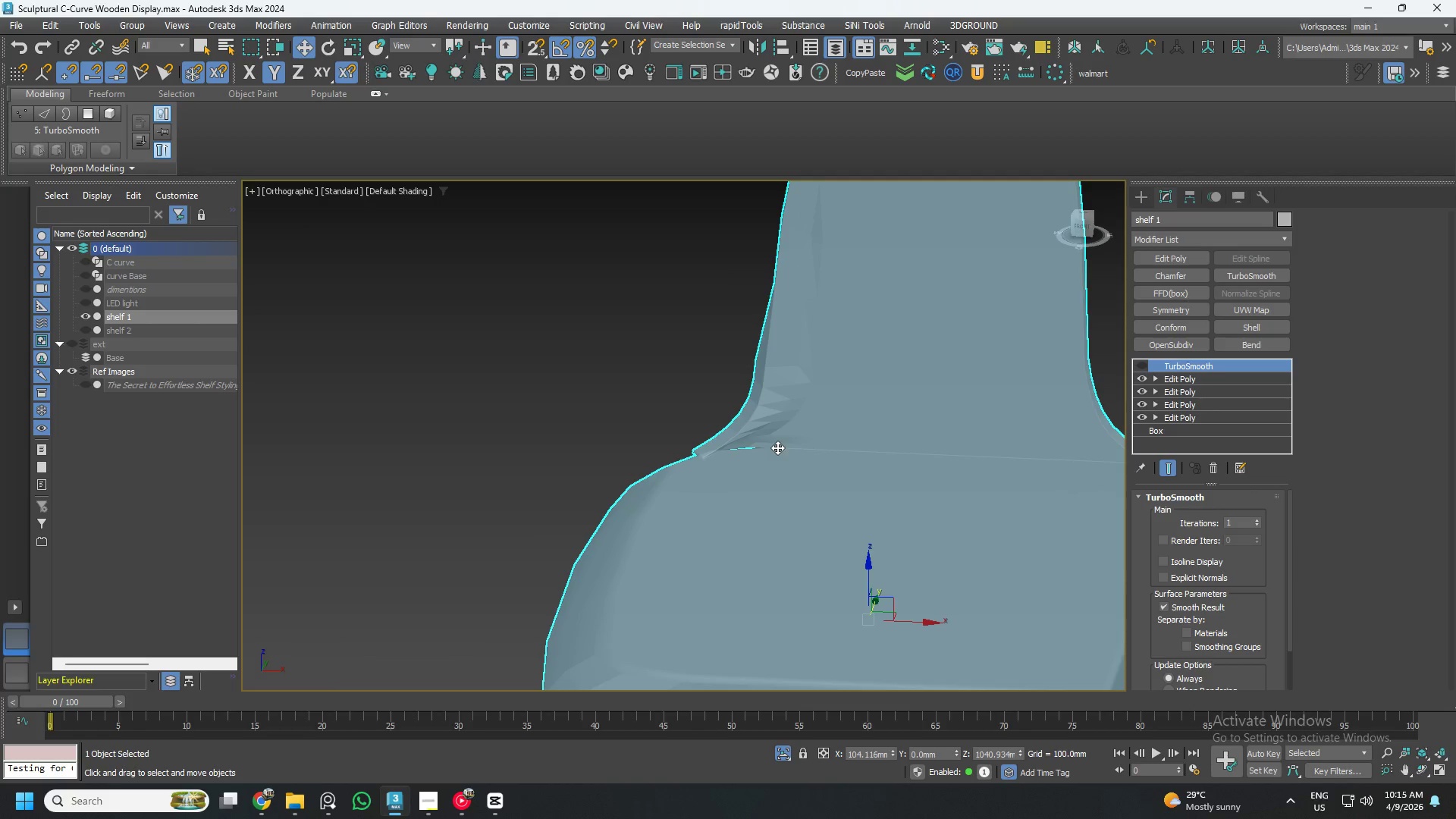 
key(Control+Z)
 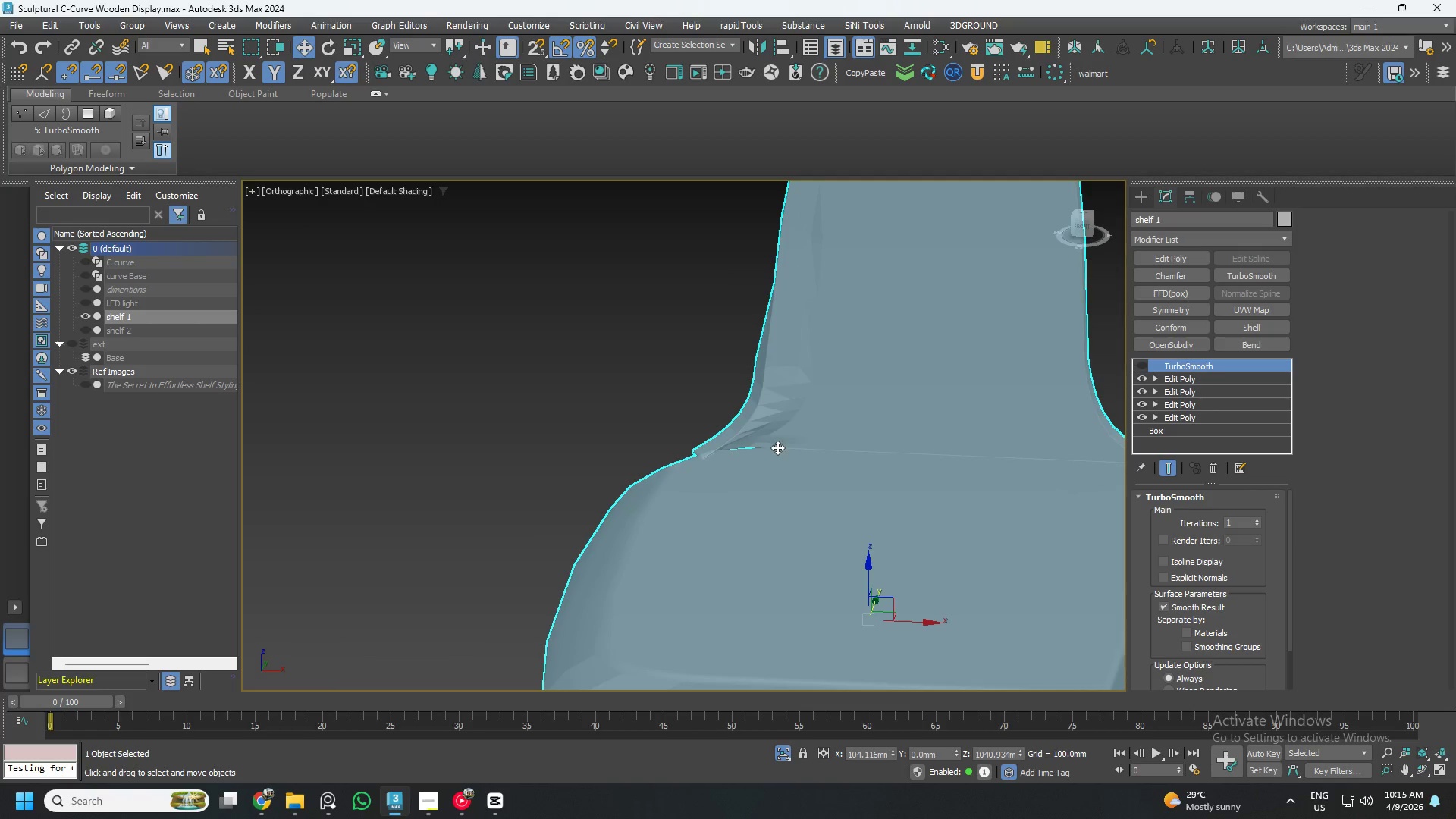 
key(Control+Z)
 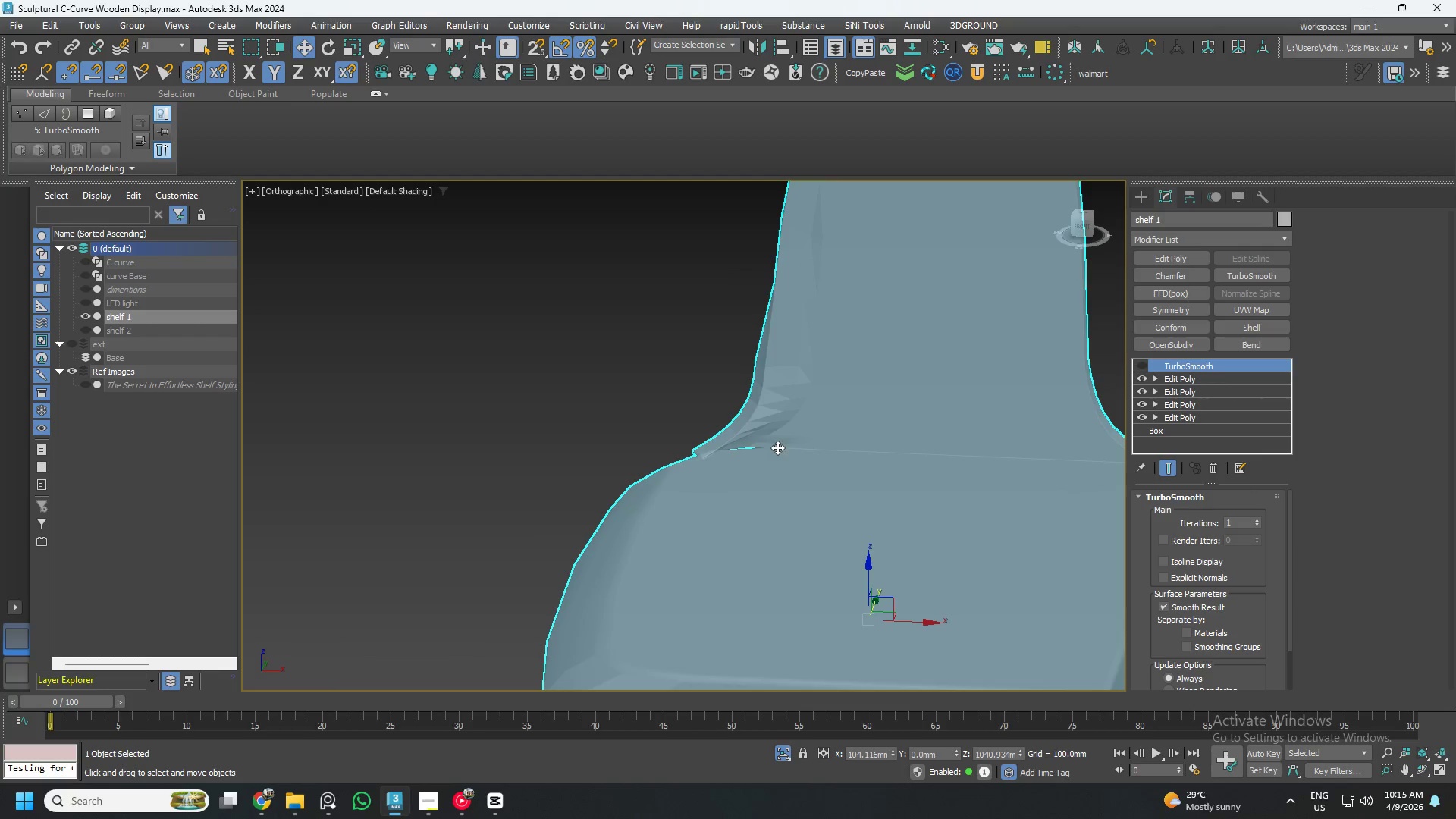 
hold_key(key=Z, duration=1.5)
 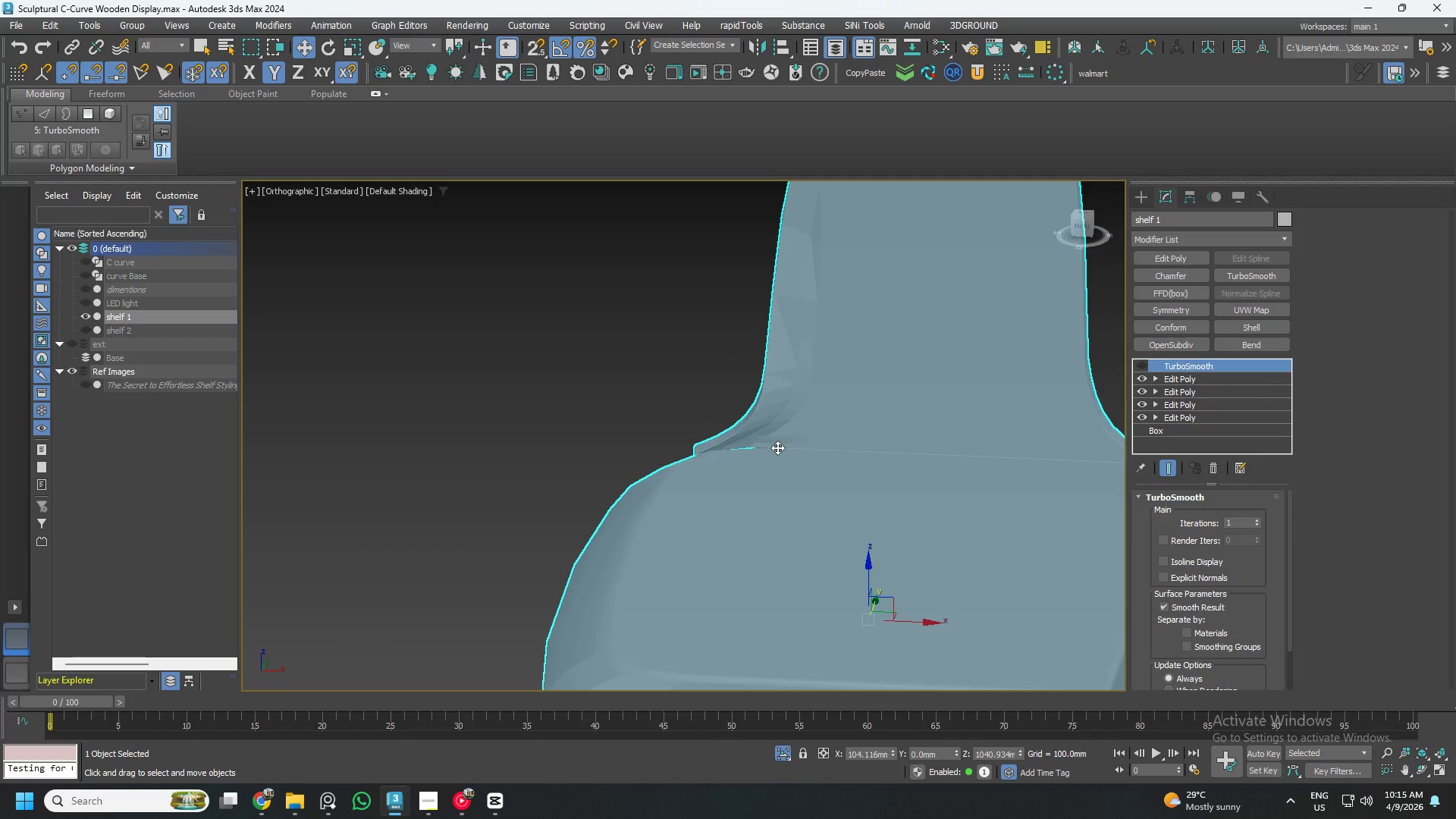 
hold_key(key=Z, duration=0.47)
 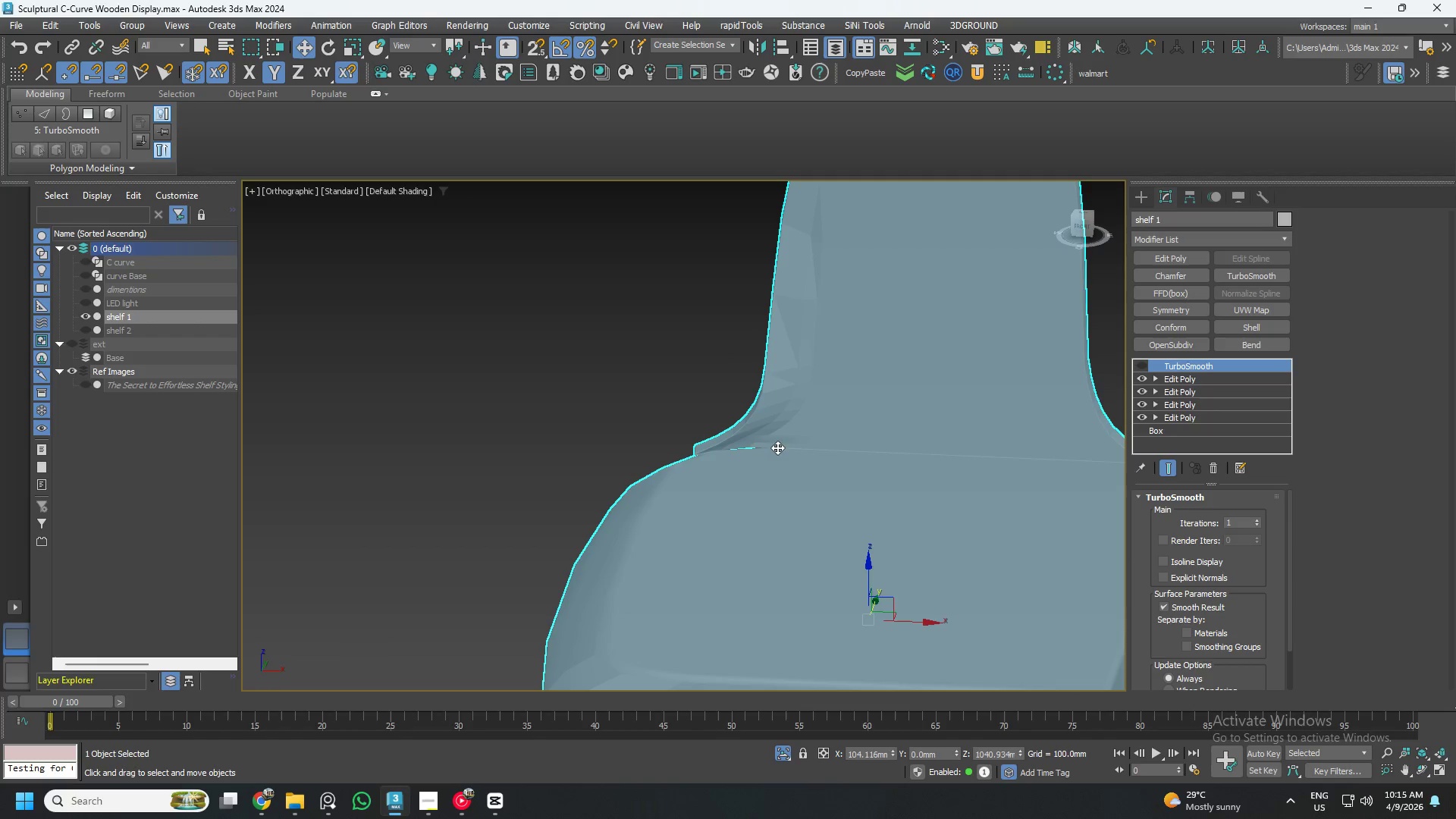 
key(Control+Z)
 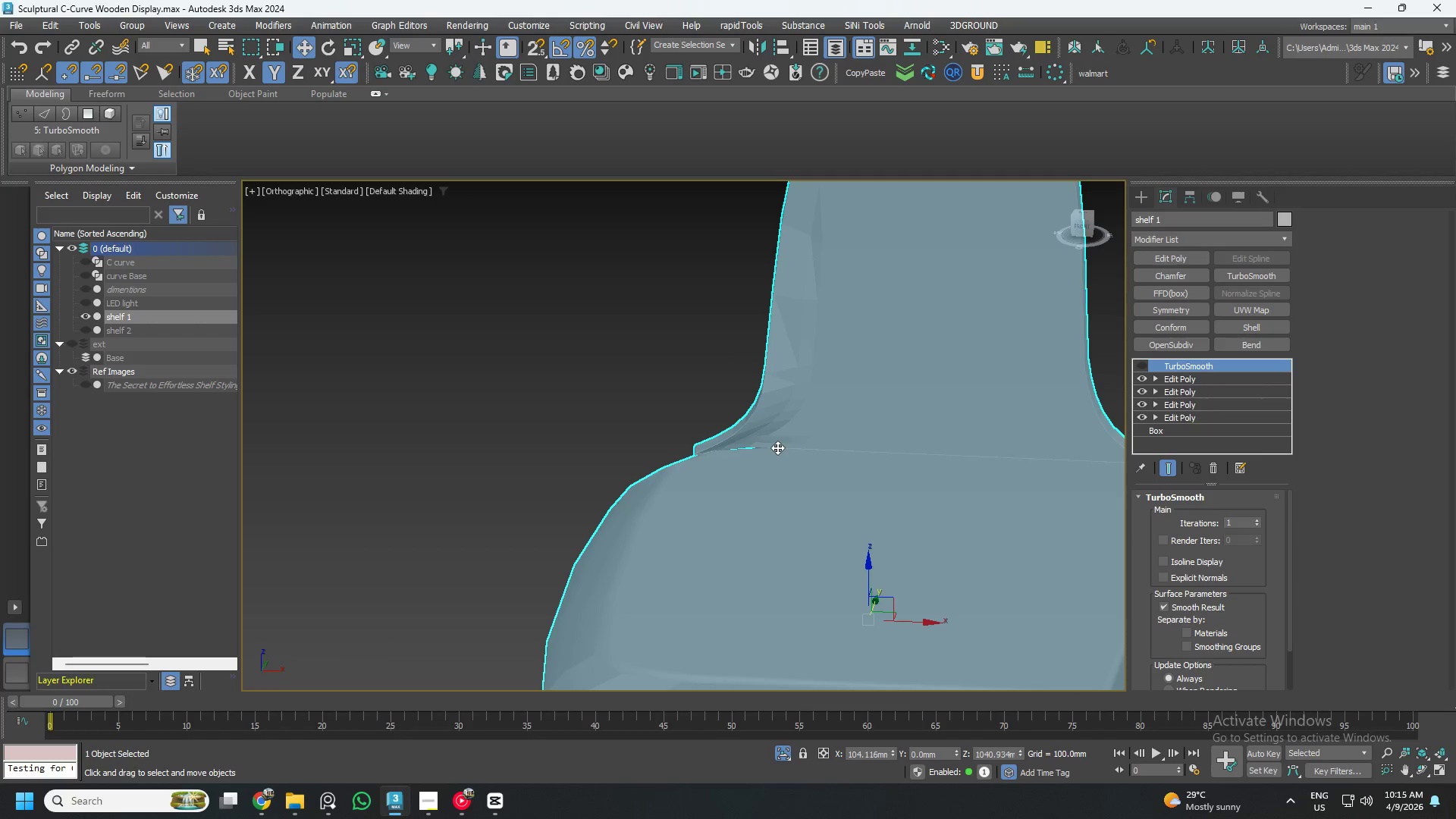 
key(Control+Z)
 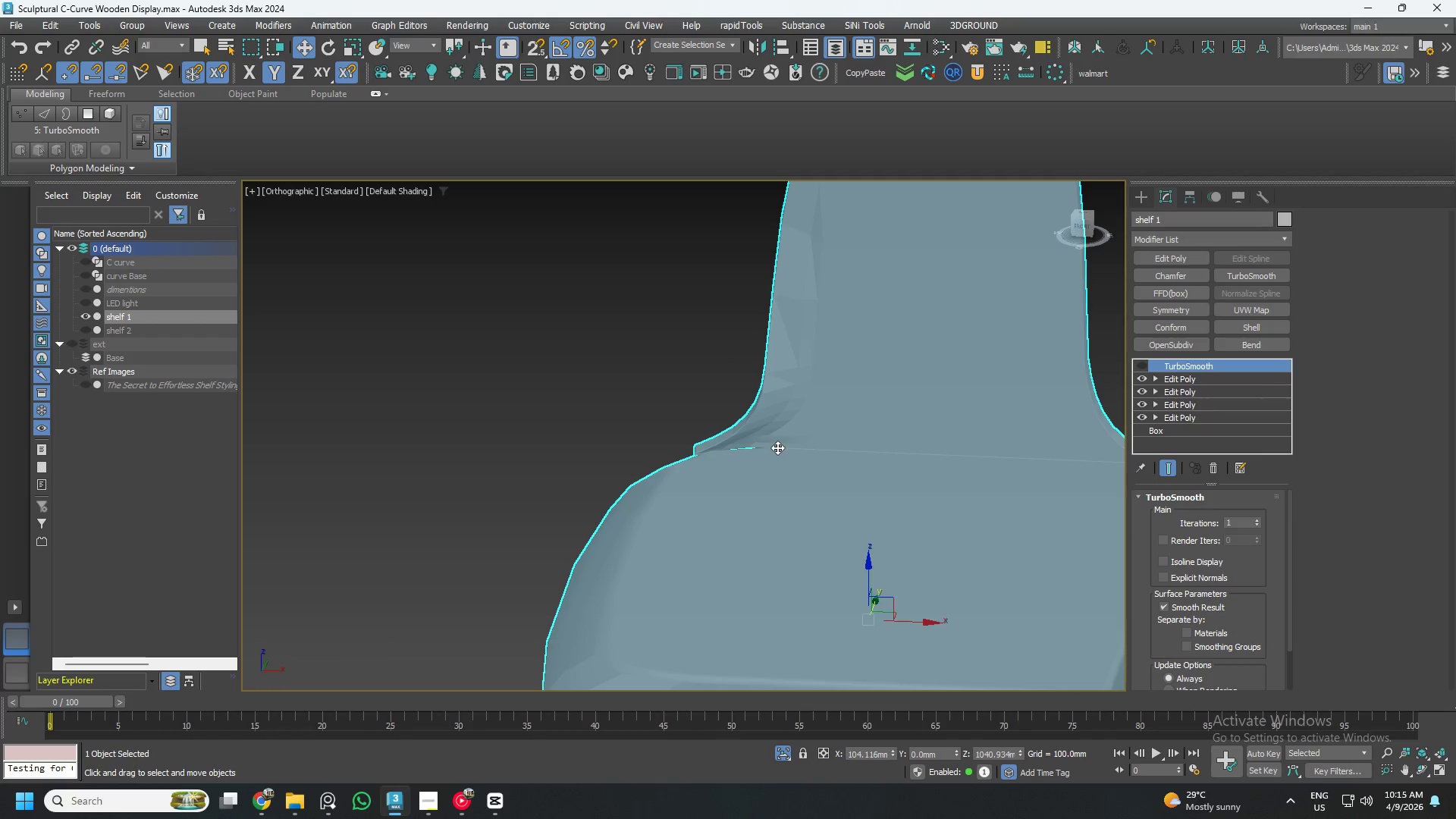 
key(Control+Z)
 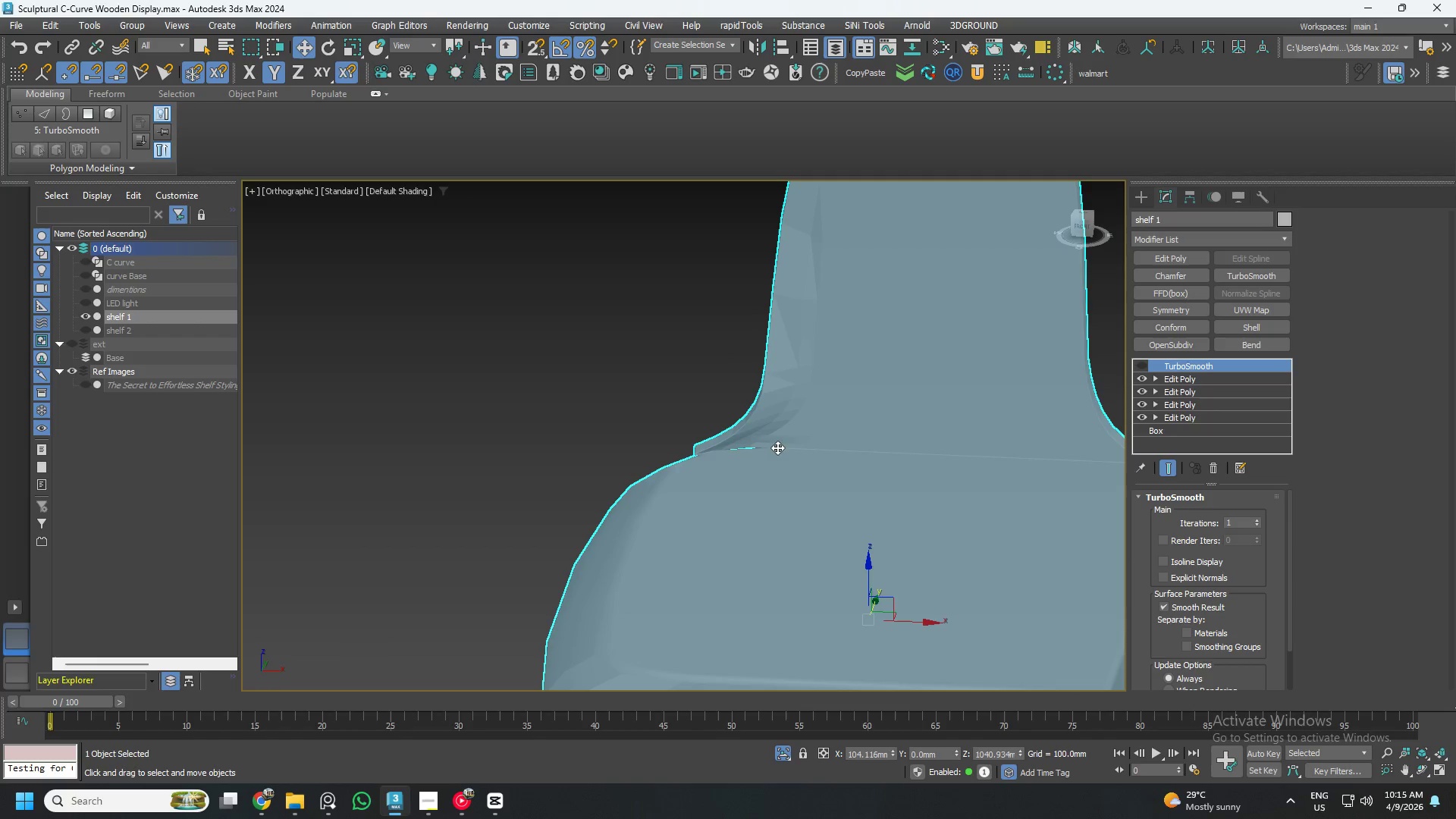 
key(Control+Z)
 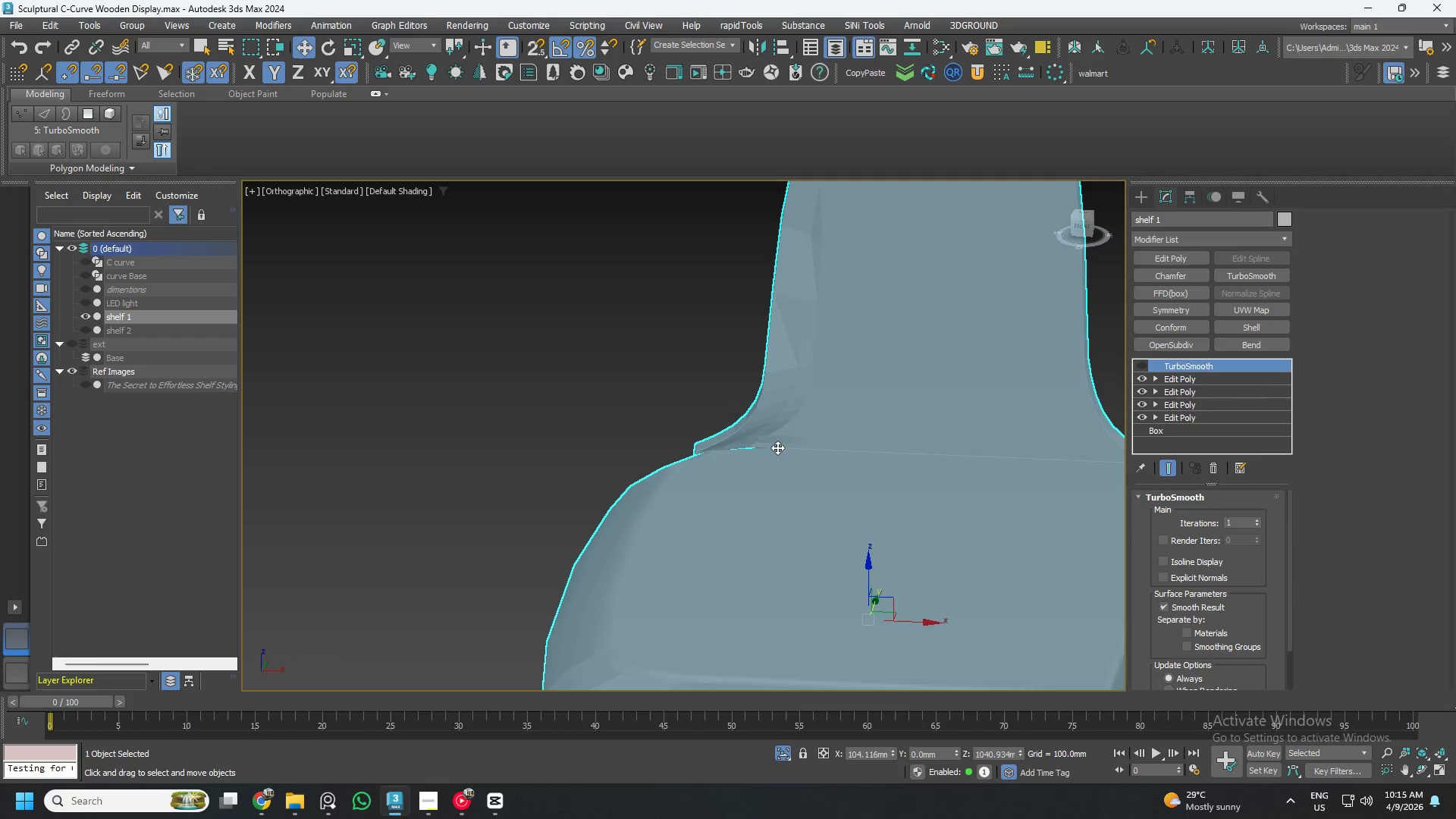 
key(Control+Z)
 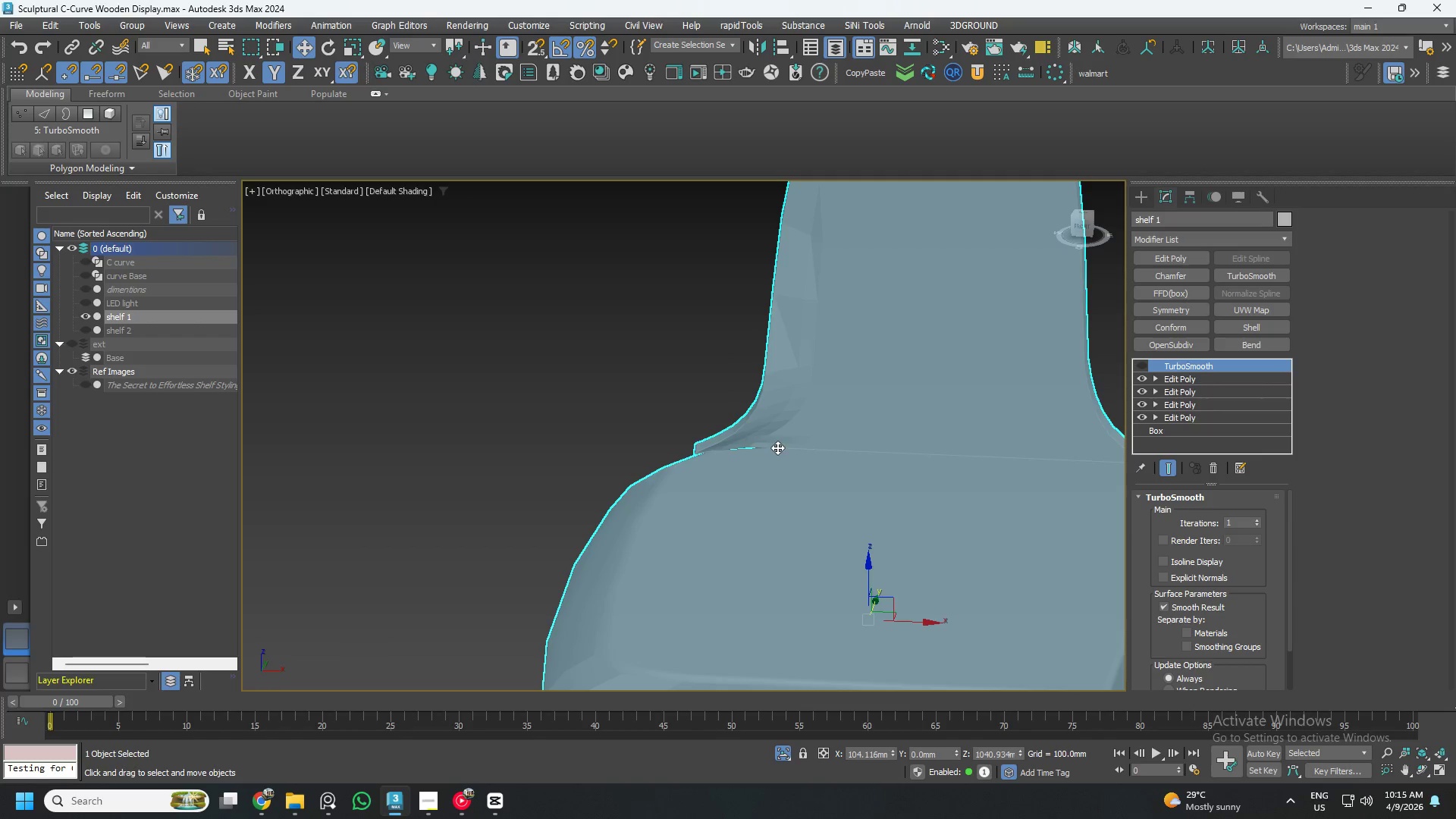 
key(Control+Z)
 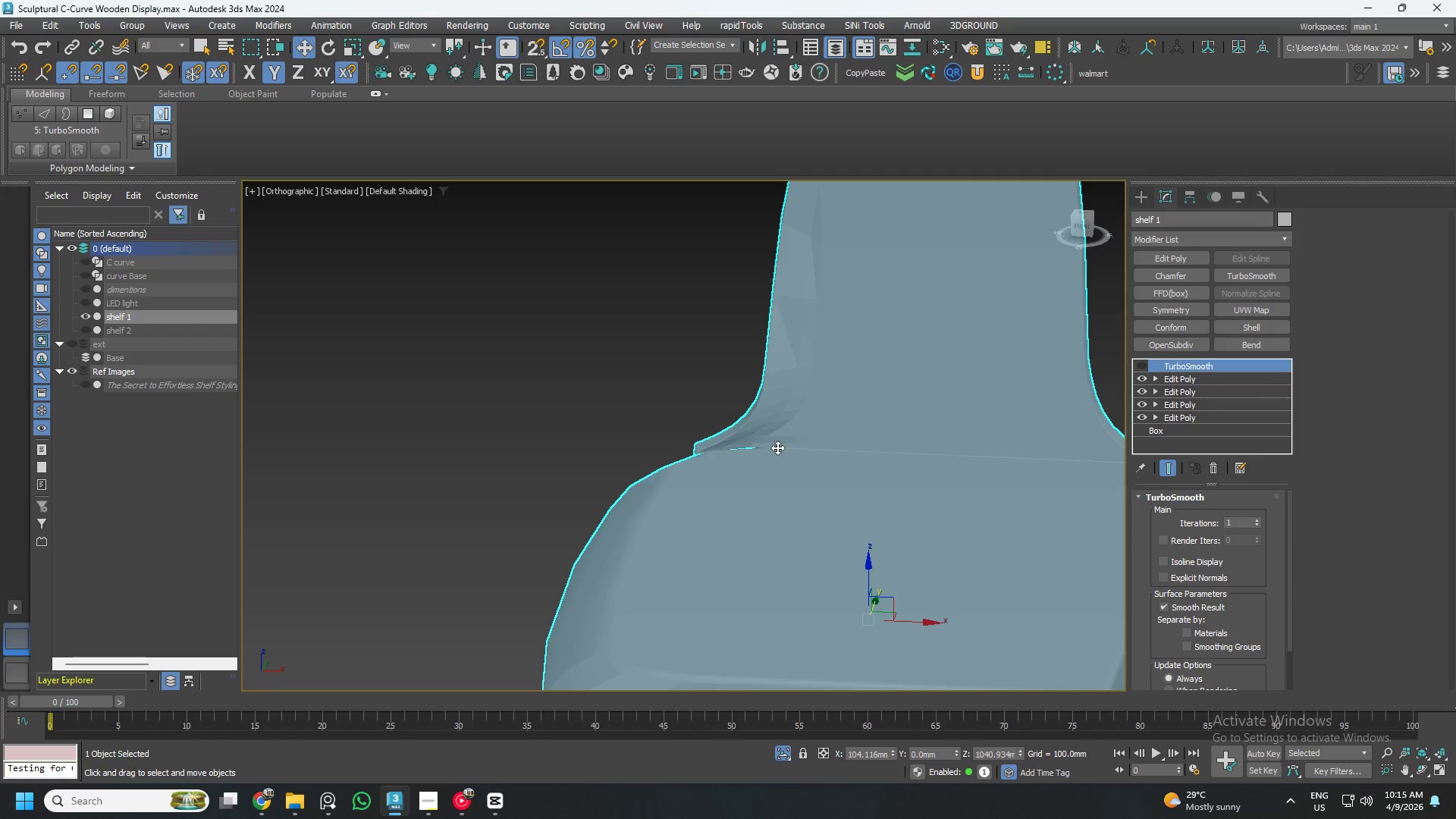 
key(Control+Z)
 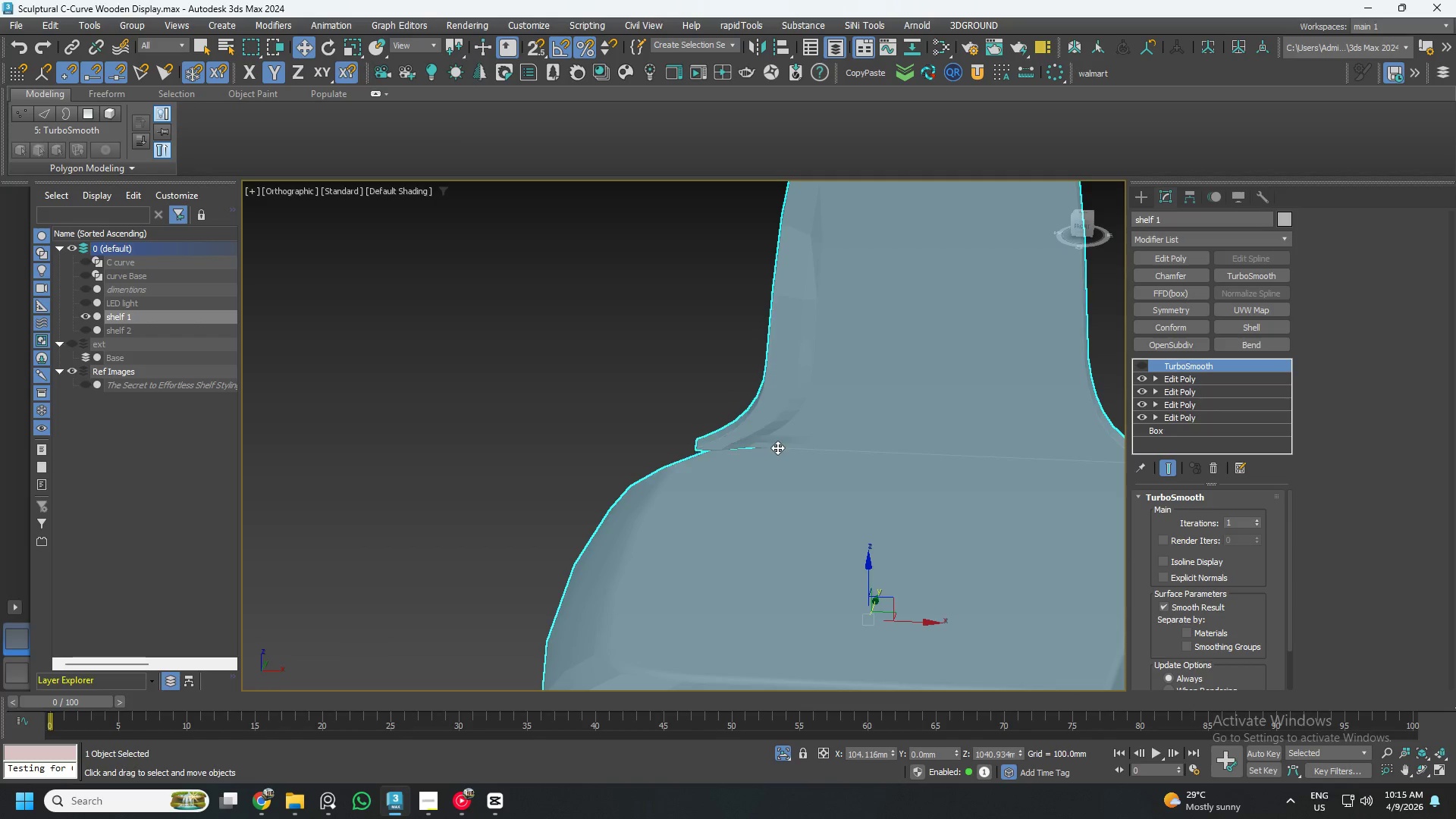 
key(Control+Z)
 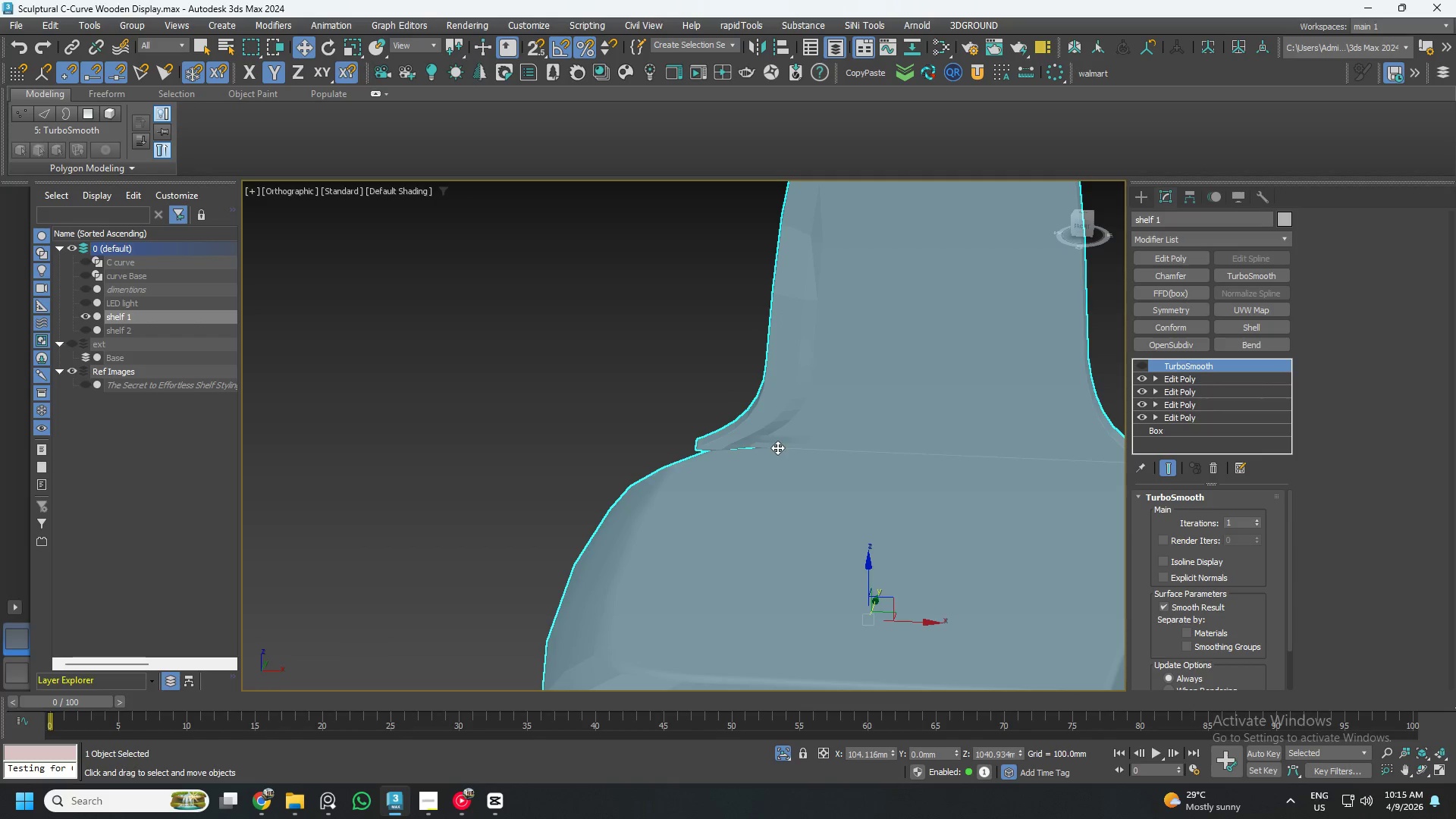 
key(Control+Z)
 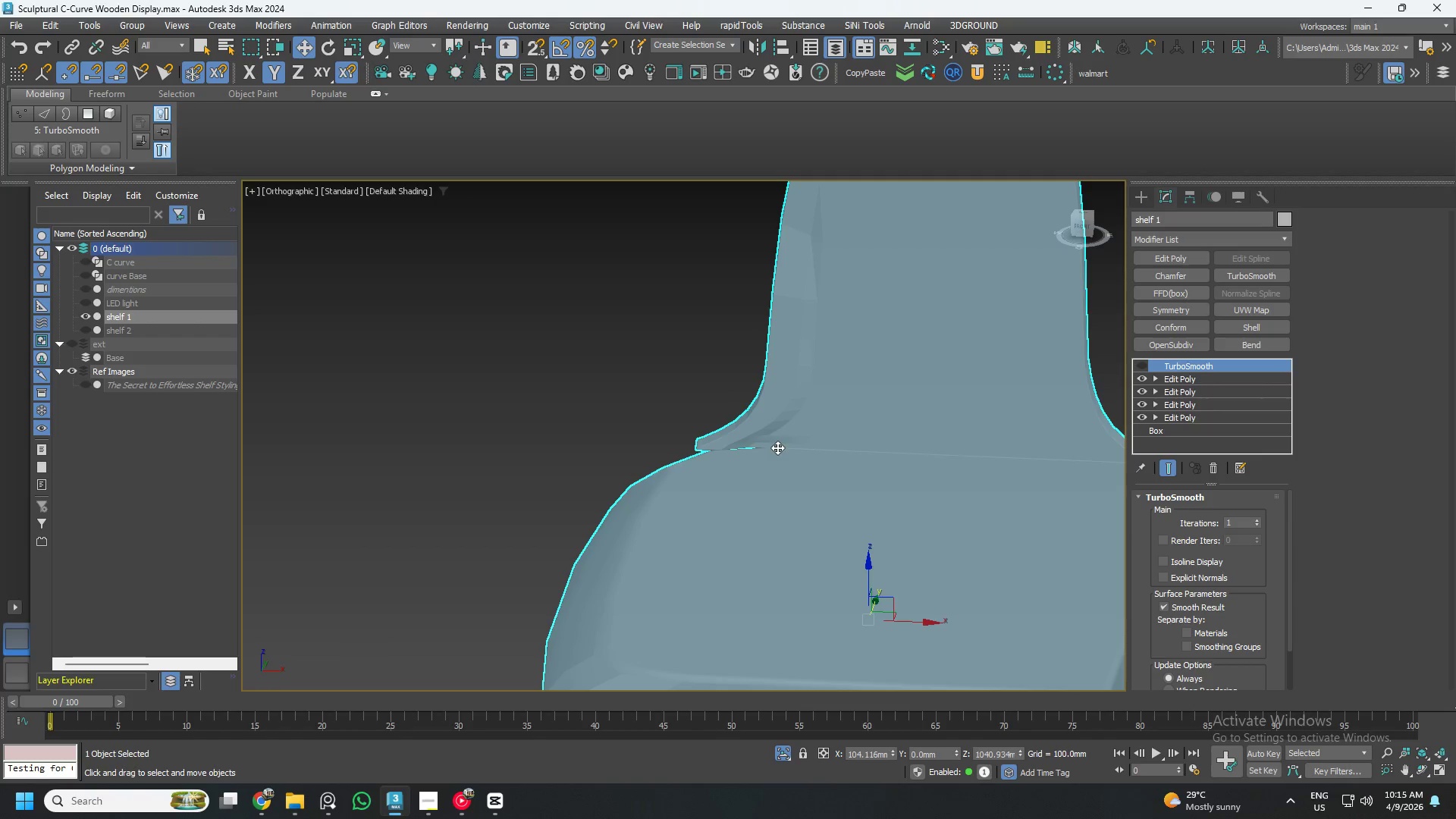 
key(Control+Z)
 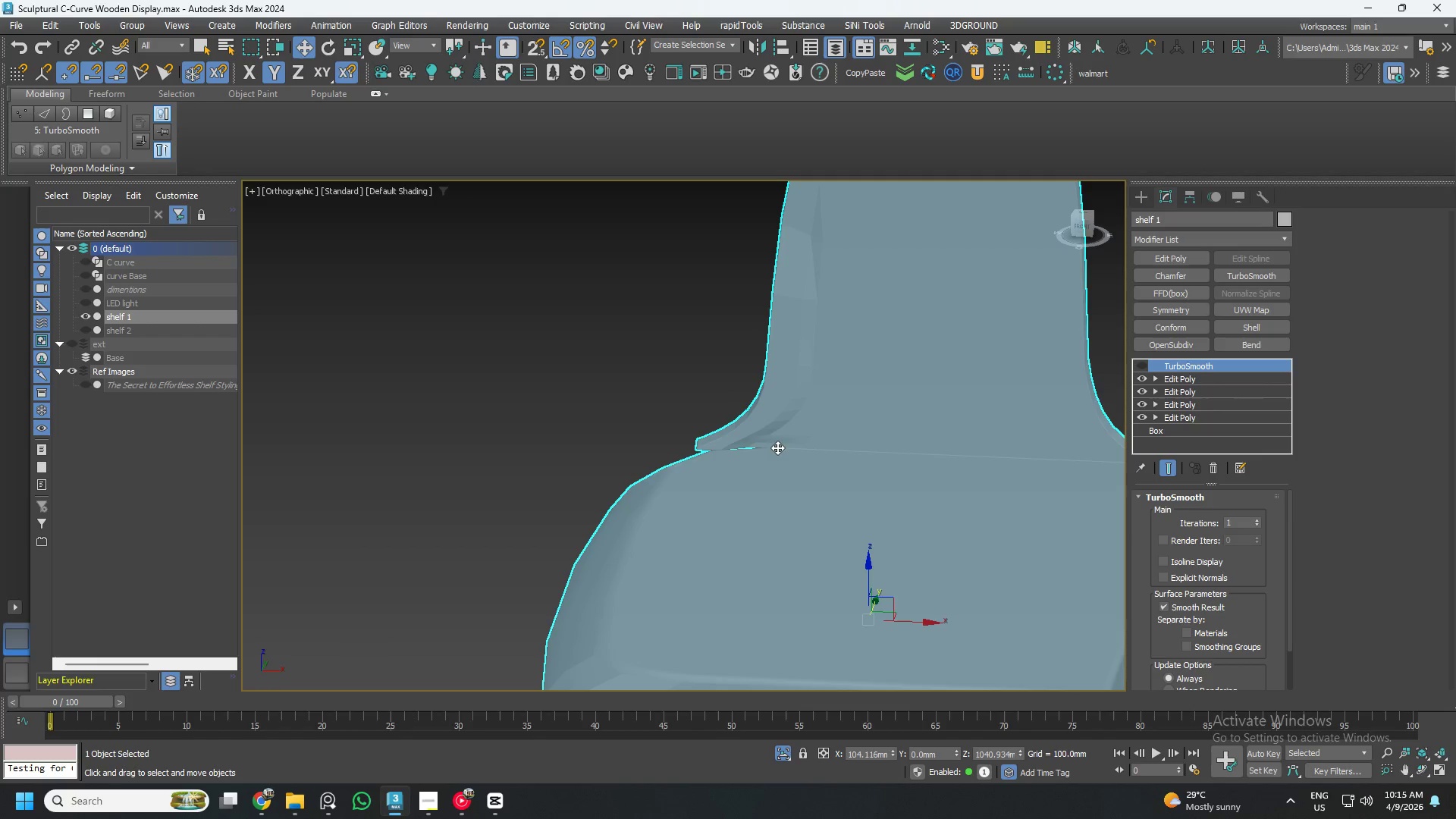 
key(Control+Z)
 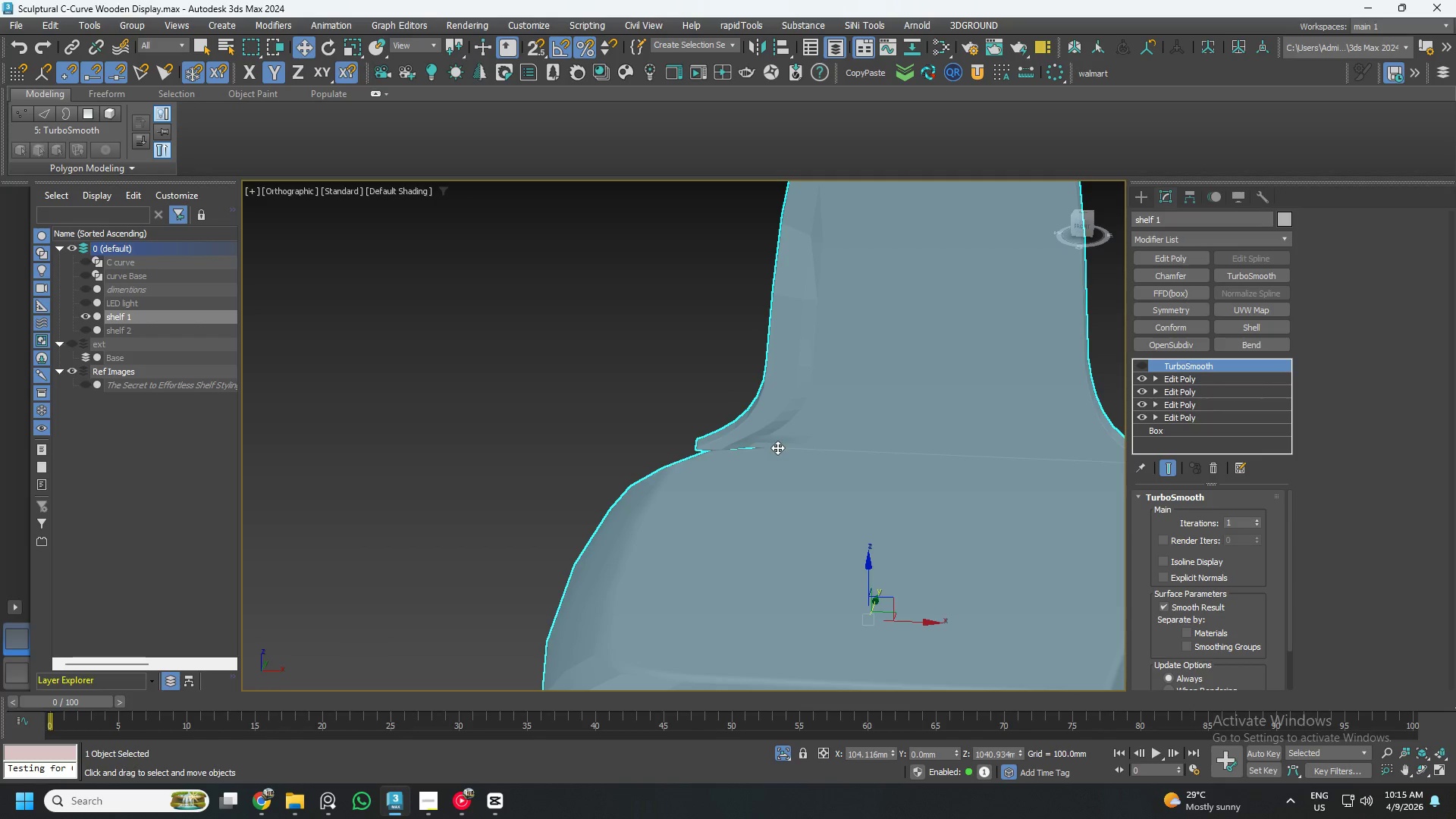 
key(Control+Z)
 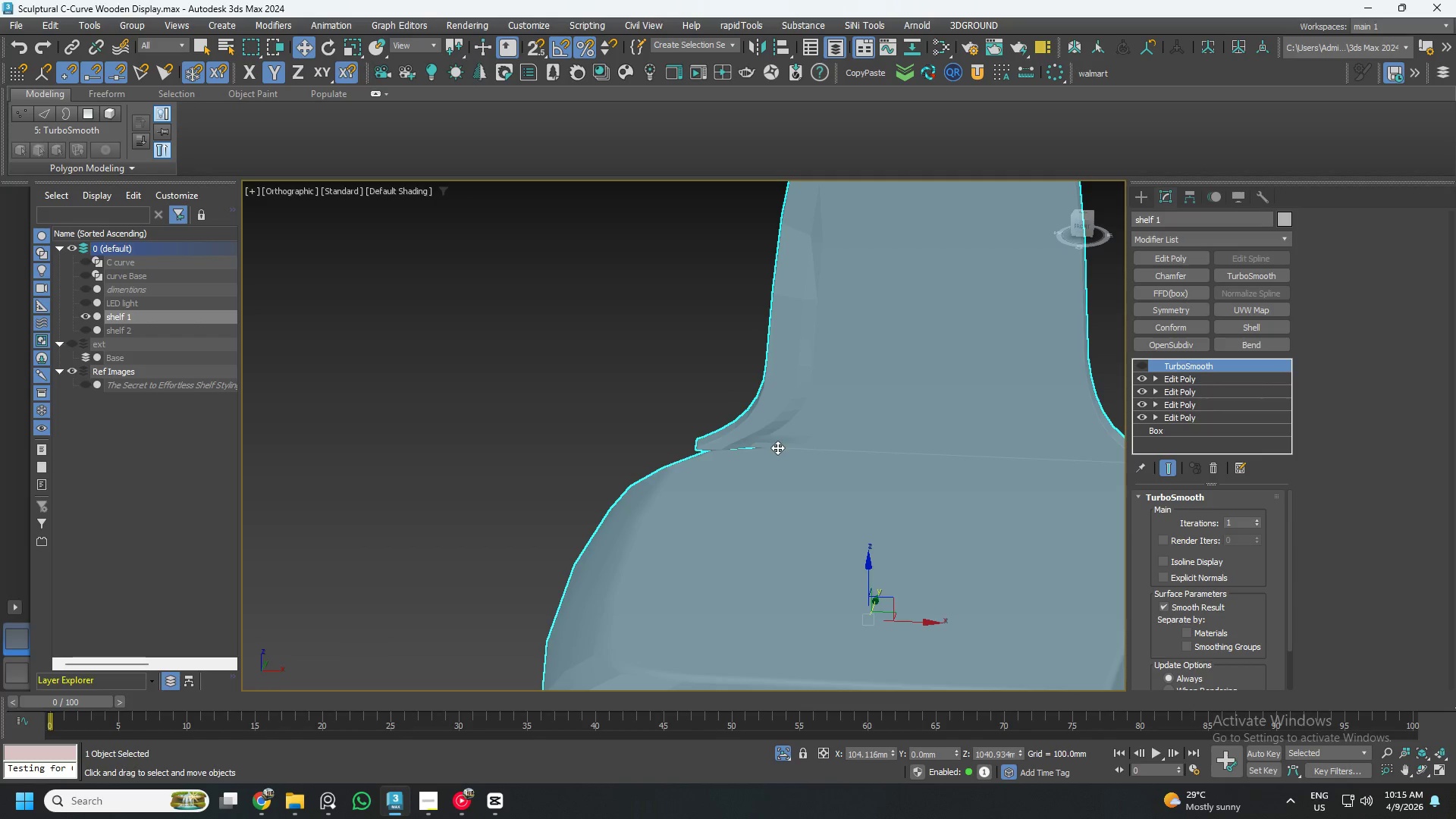 
key(Control+Z)
 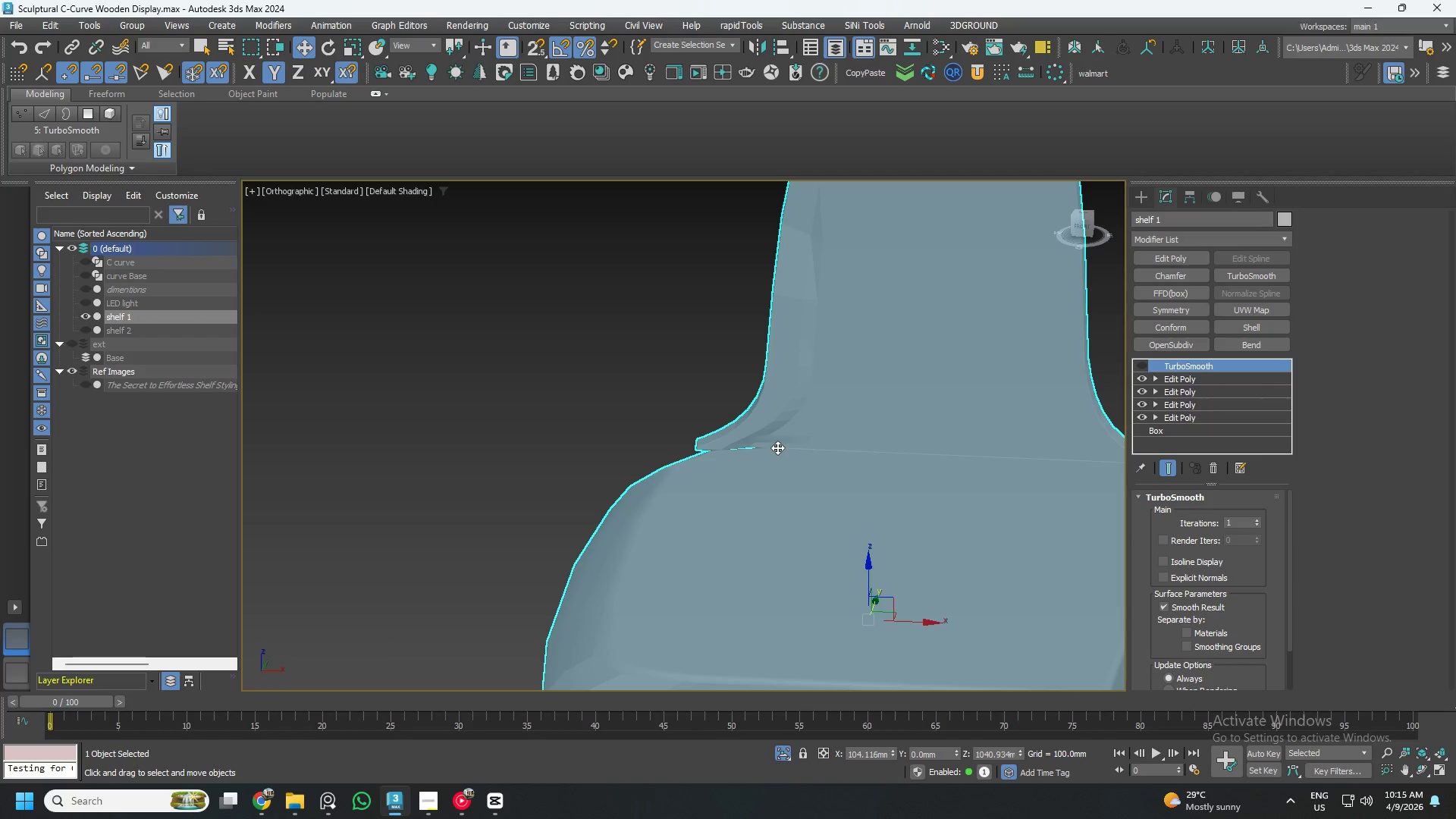 
key(Control+Z)
 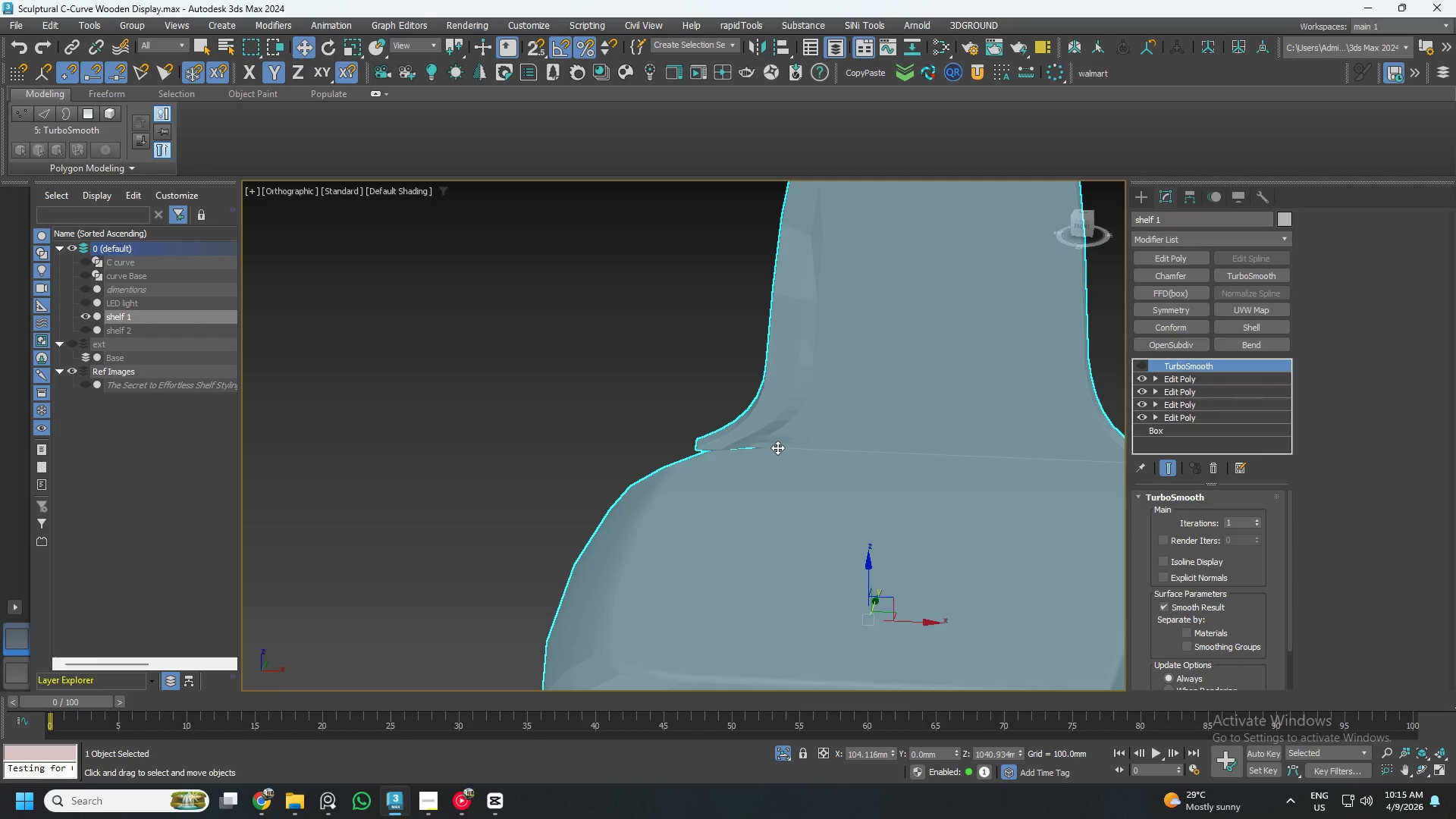 
key(Control+Z)
 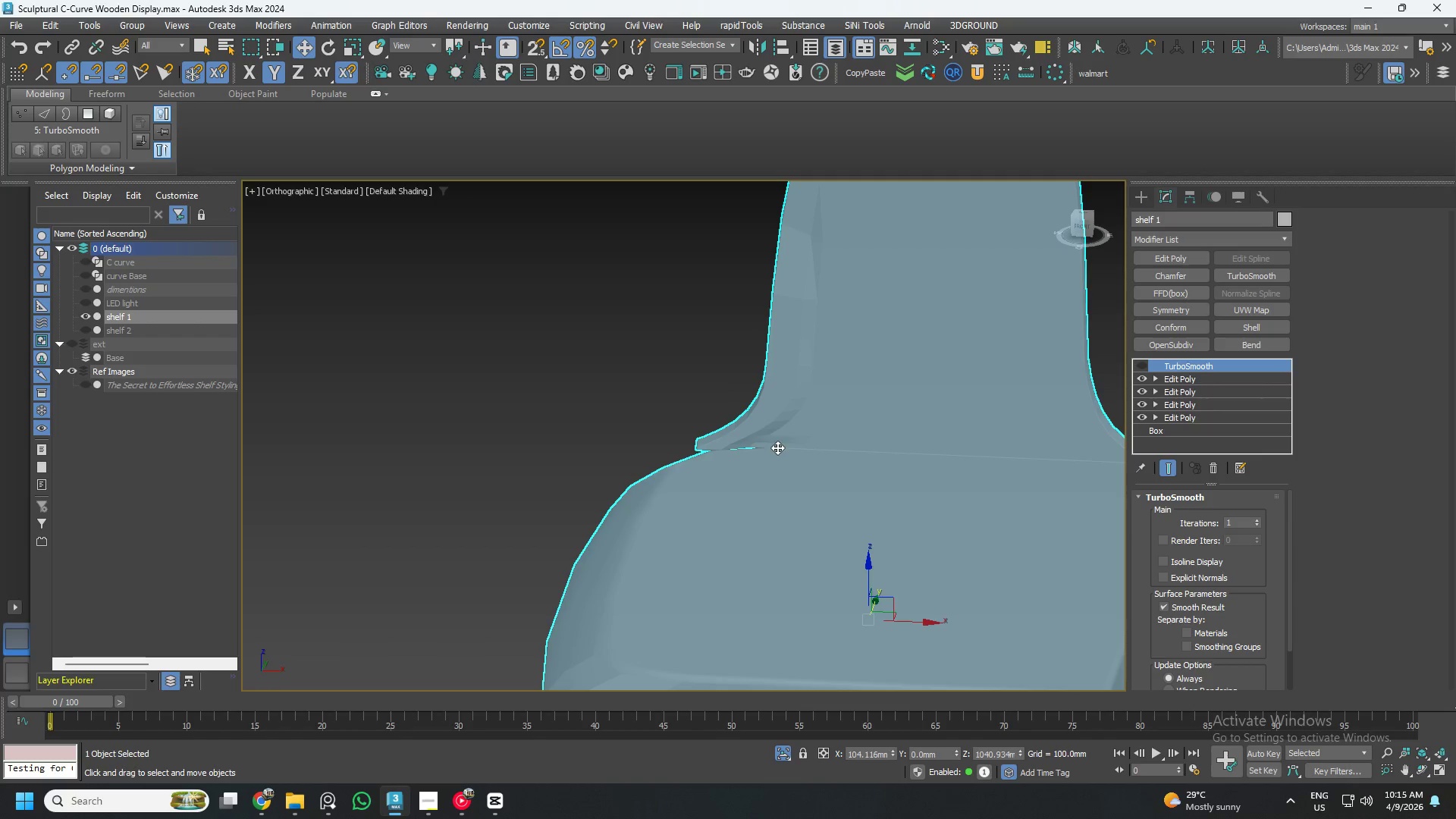 
key(Control+Z)
 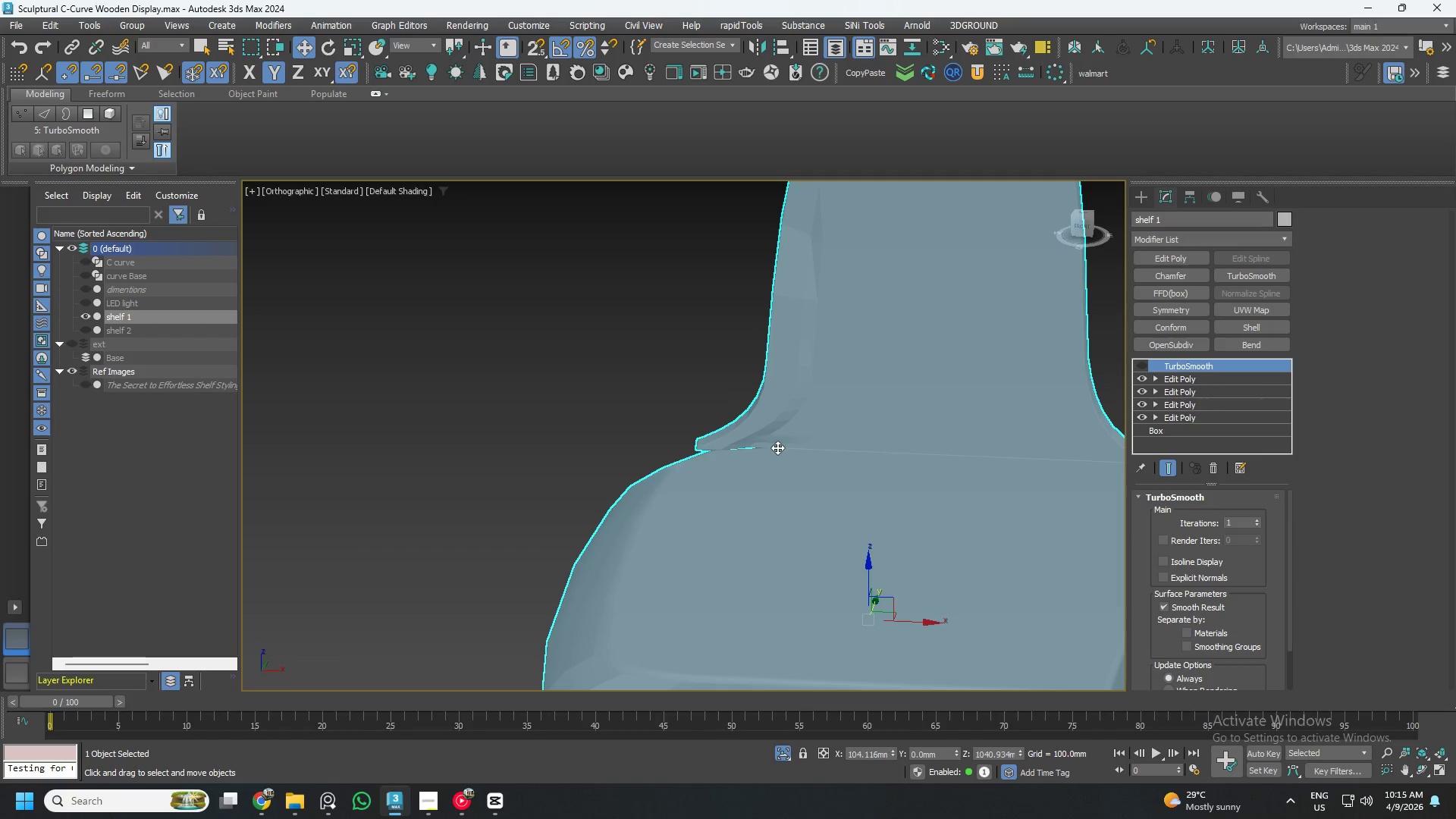 
key(Control+Z)
 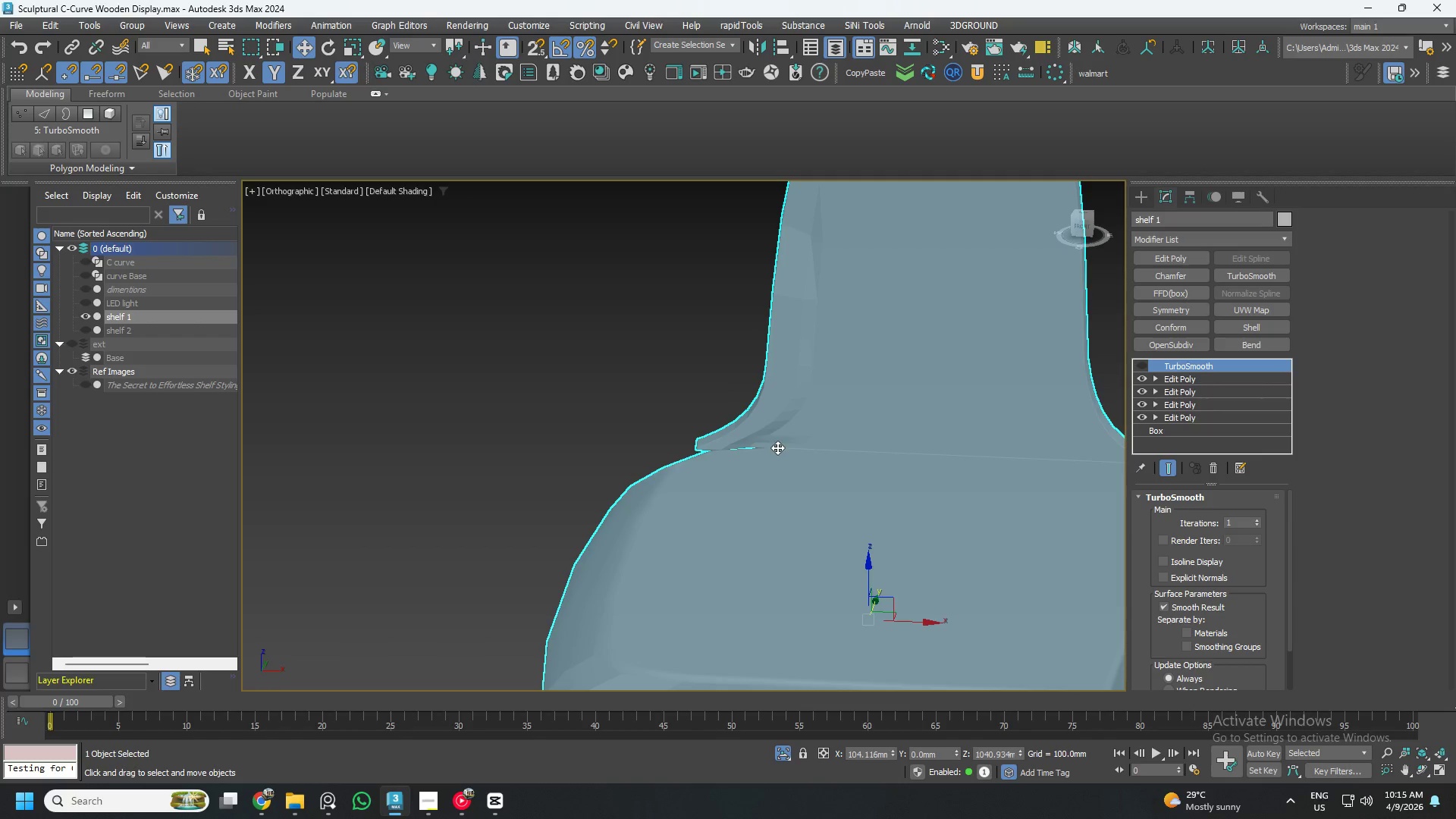 
key(Control+Z)
 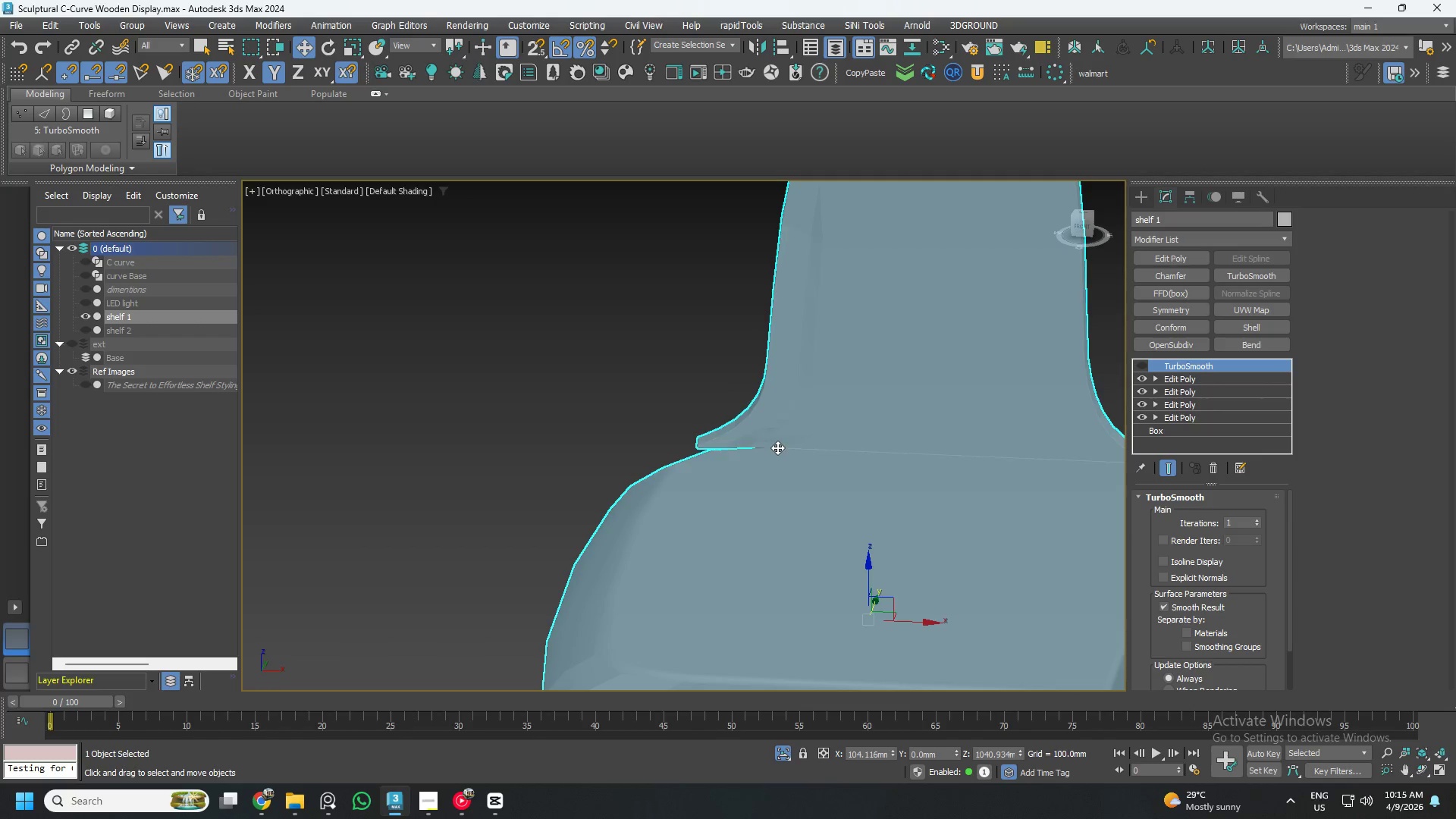 
key(Control+Z)
 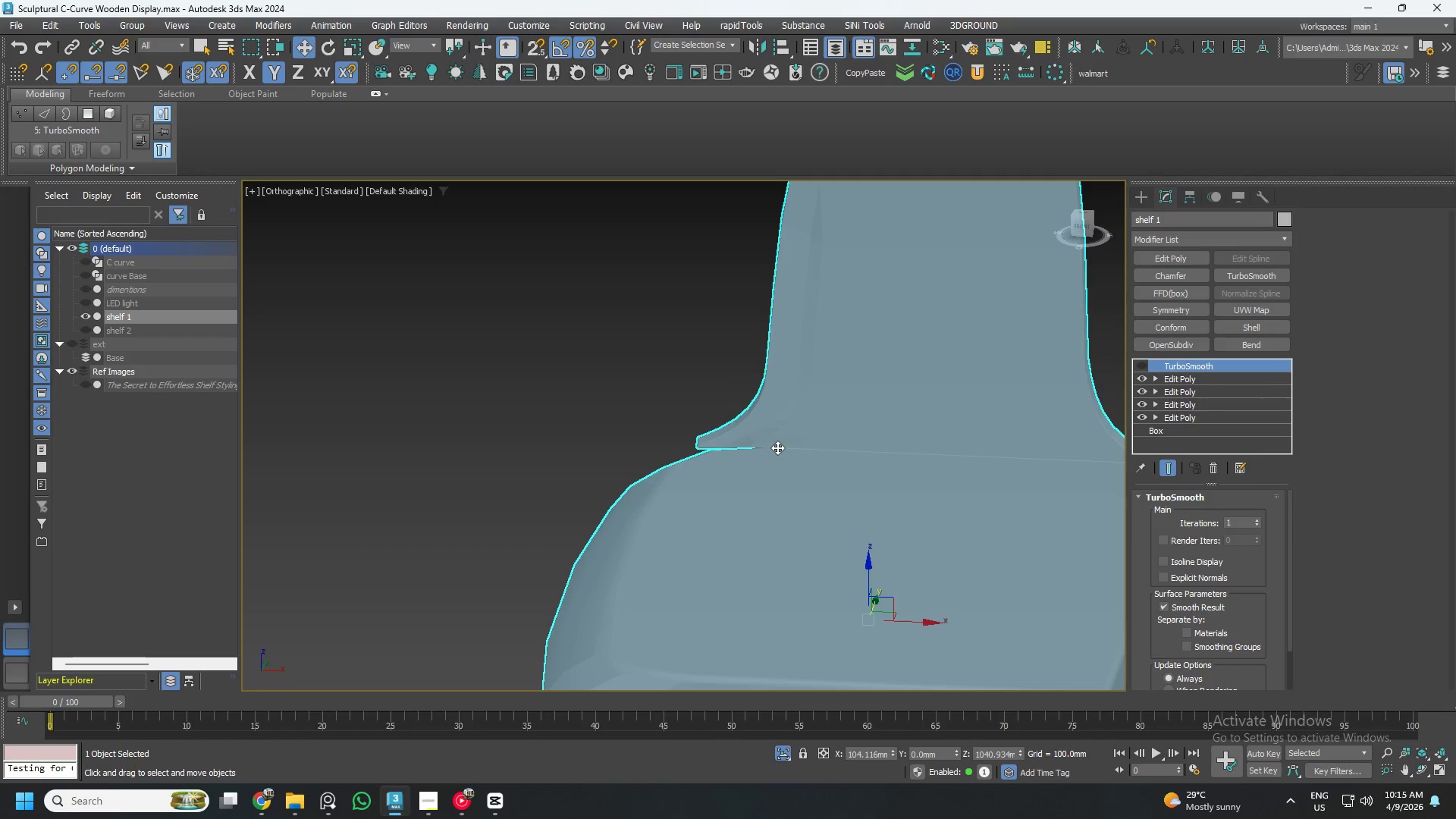 
key(Control+Z)
 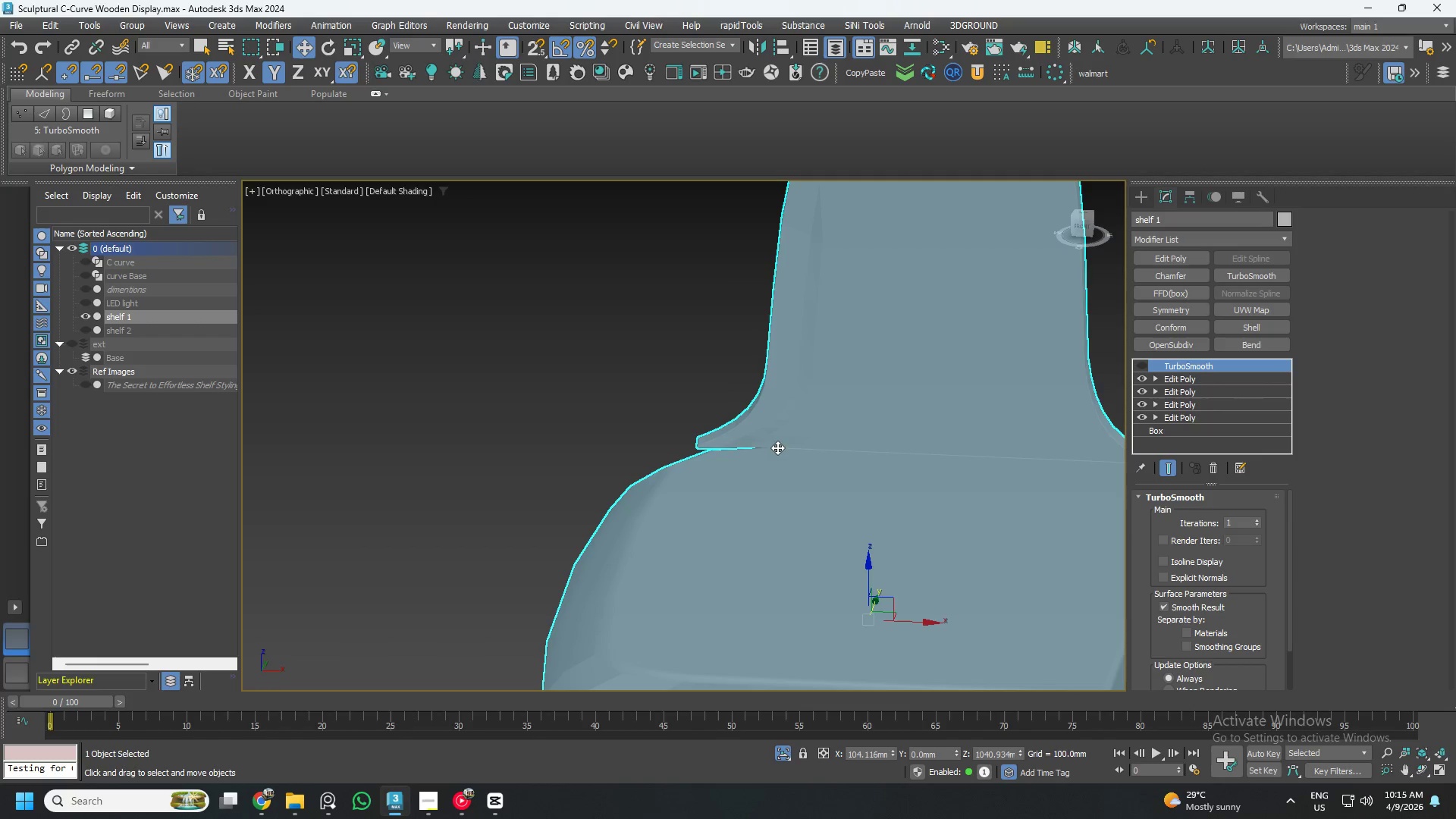 
key(Control+Z)
 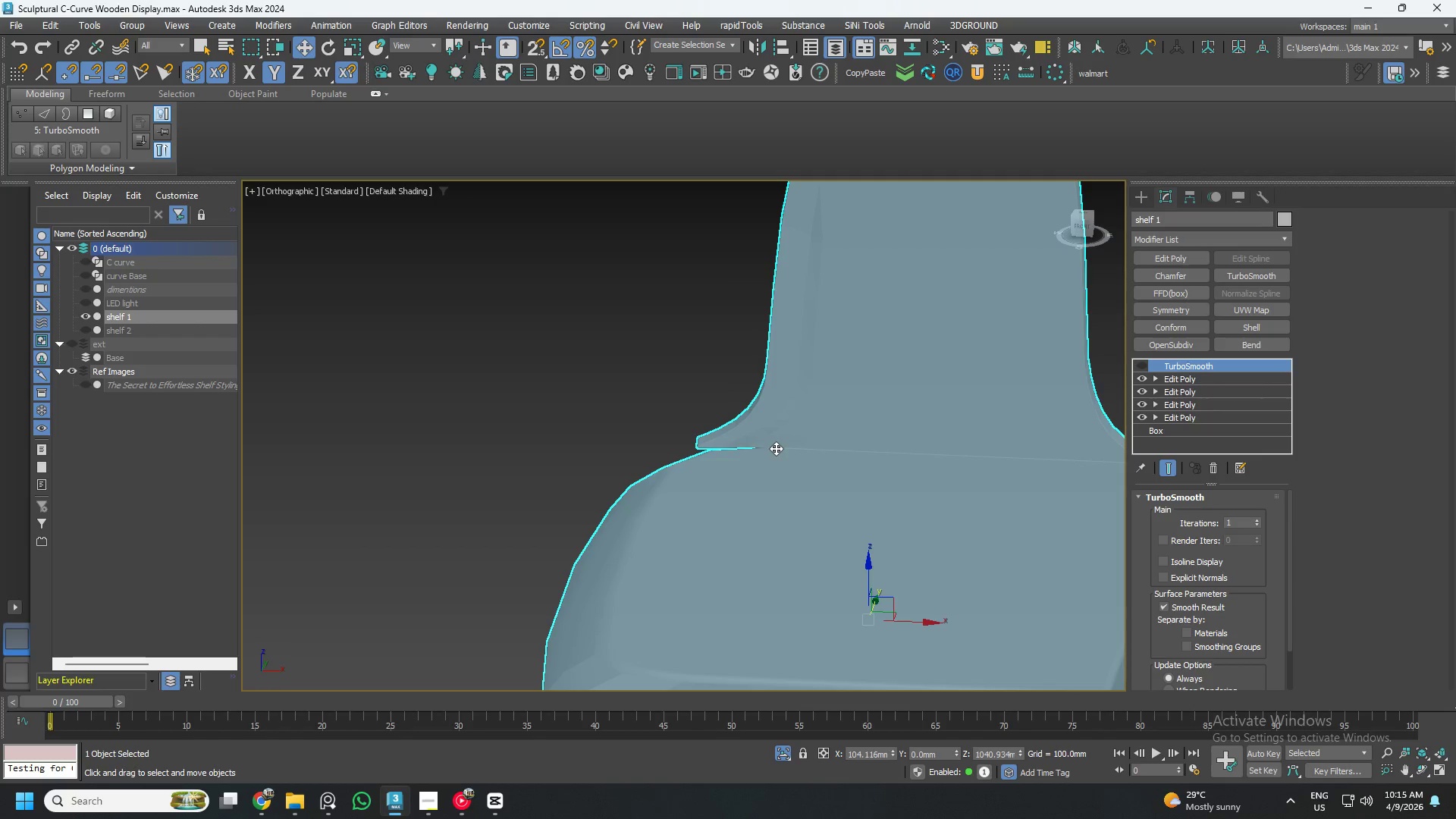 
key(F4)
 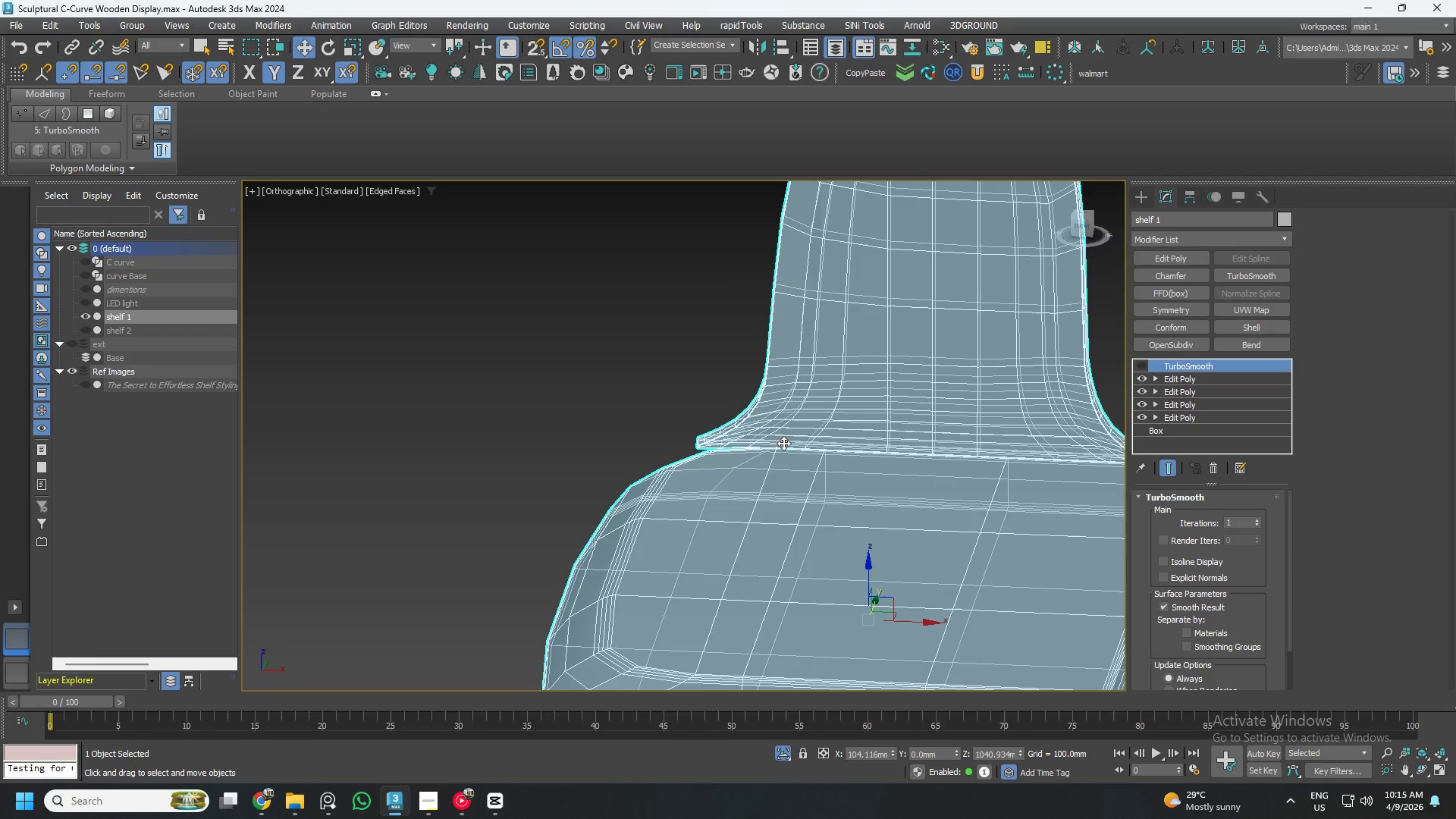 
key(Control+Z)
 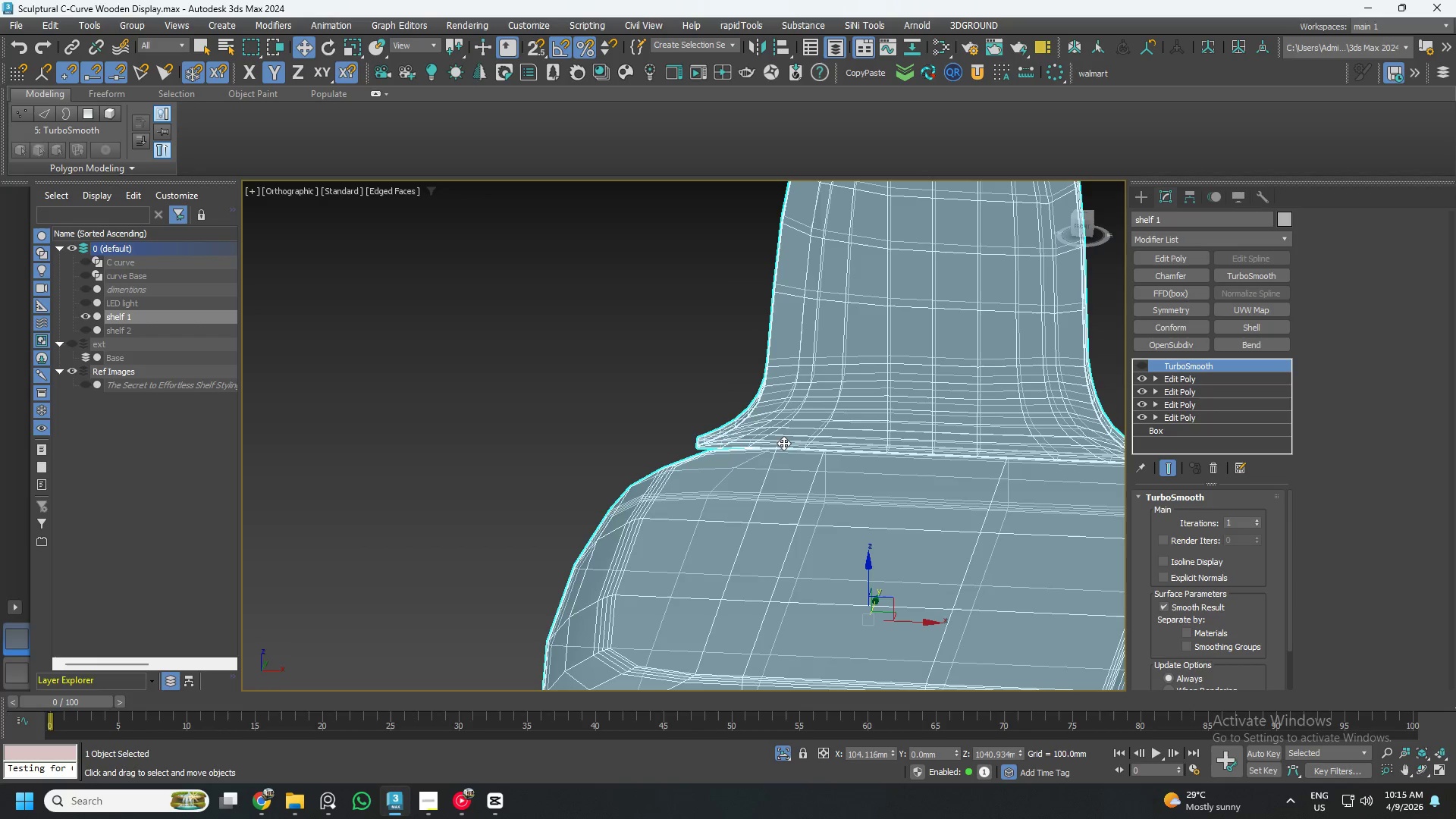 
key(Control+Z)
 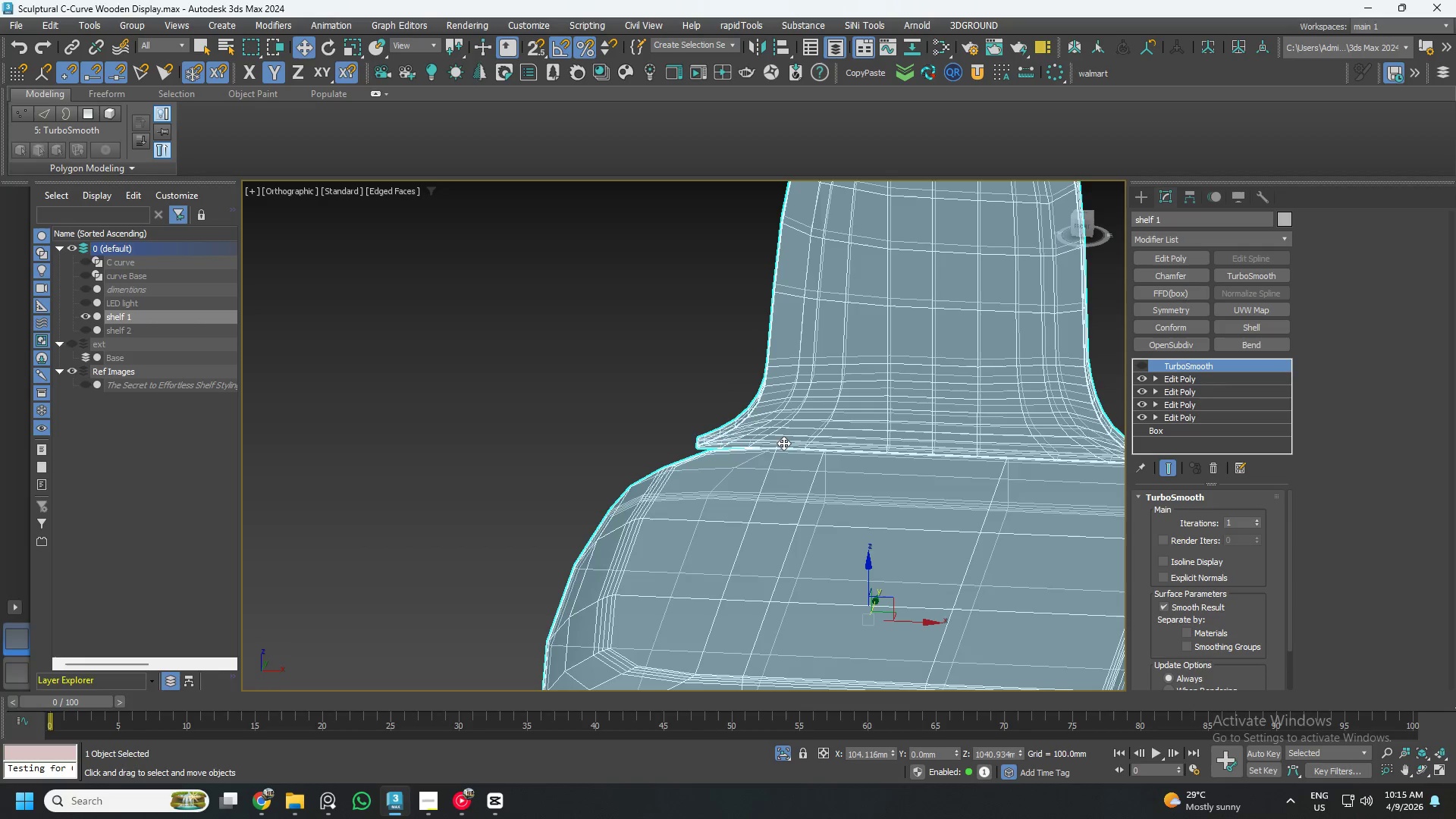 
key(Control+Z)
 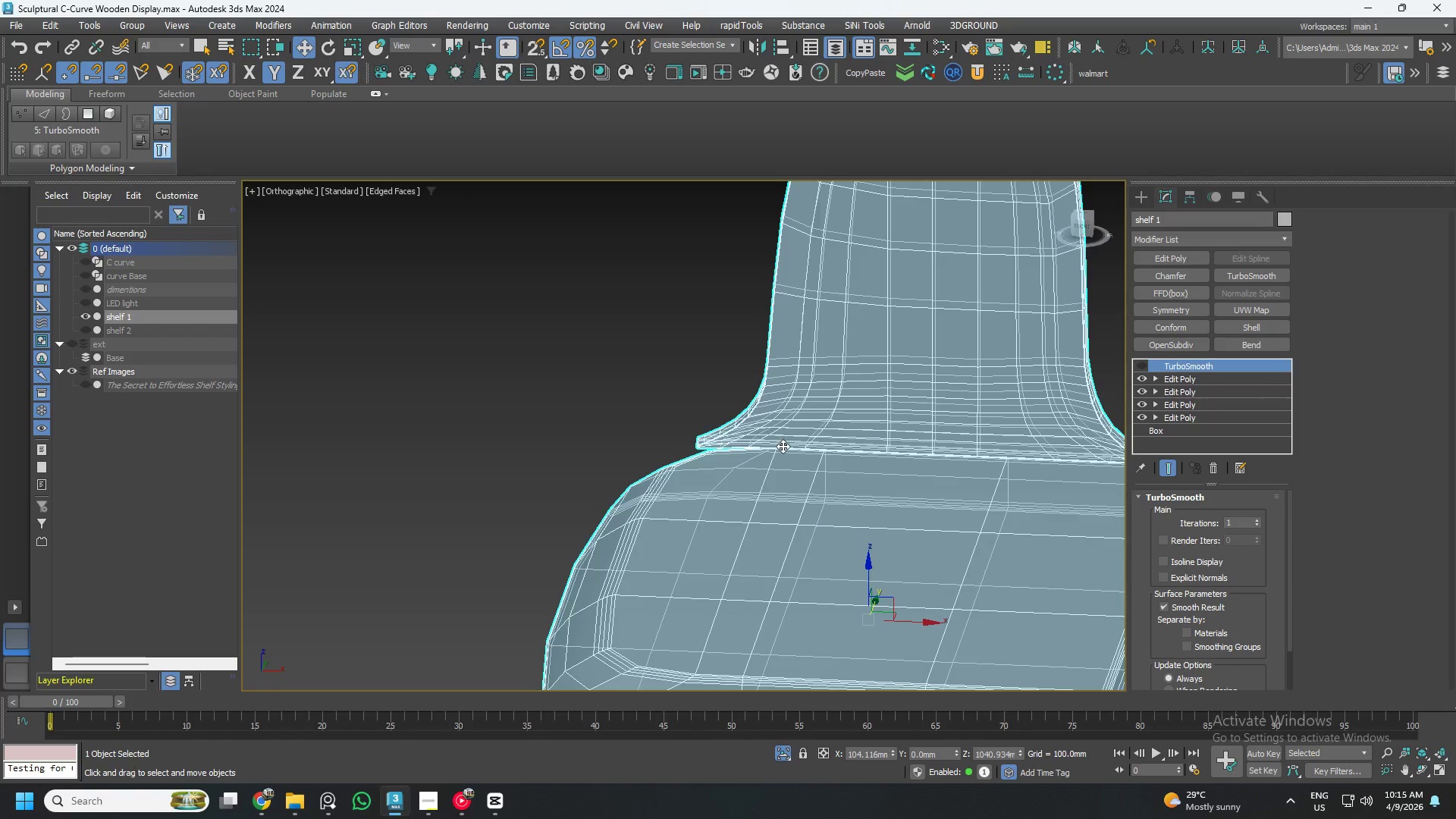 
hold_key(key=AltLeft, duration=0.62)
 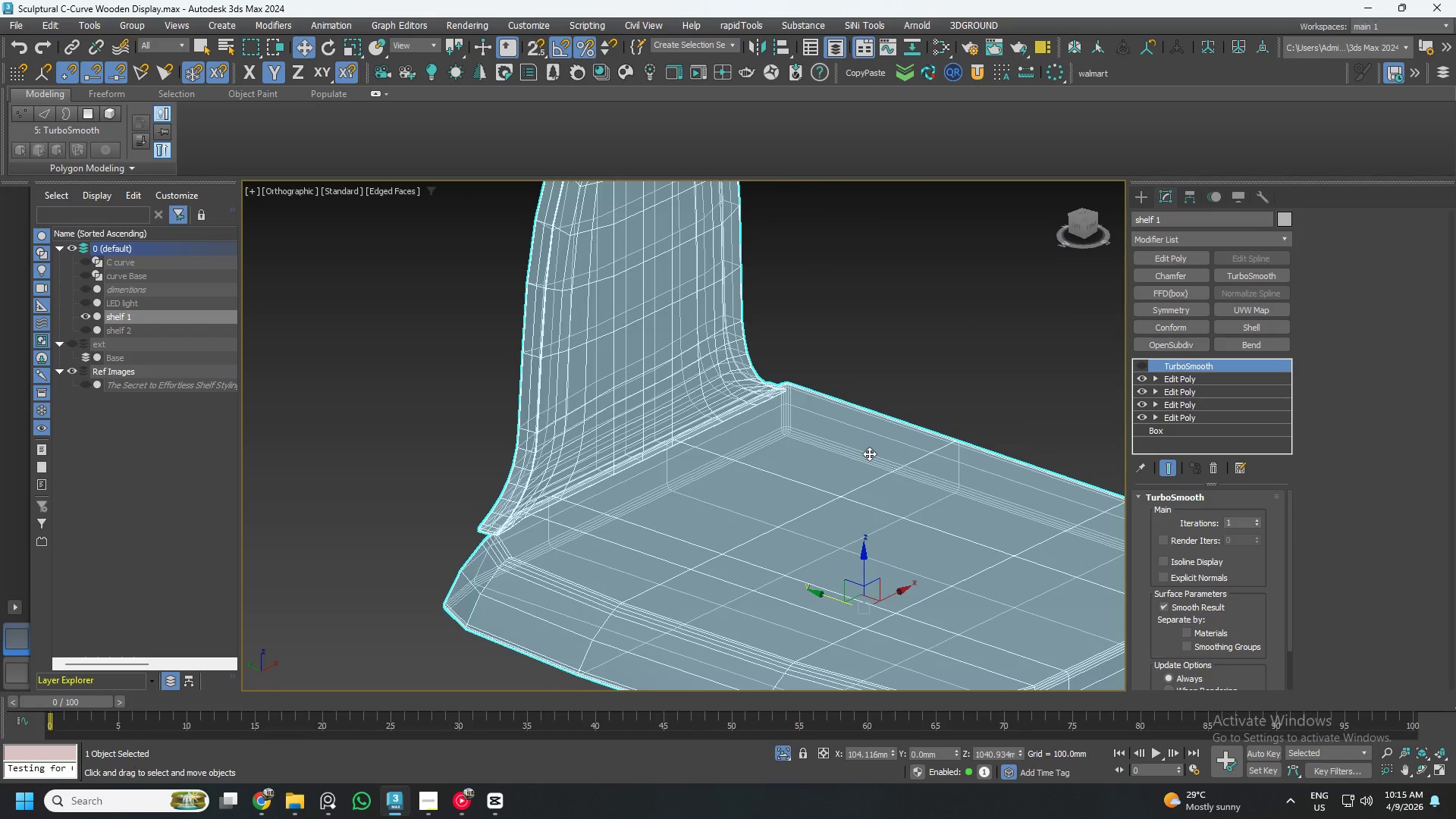 
key(Control+Z)
 